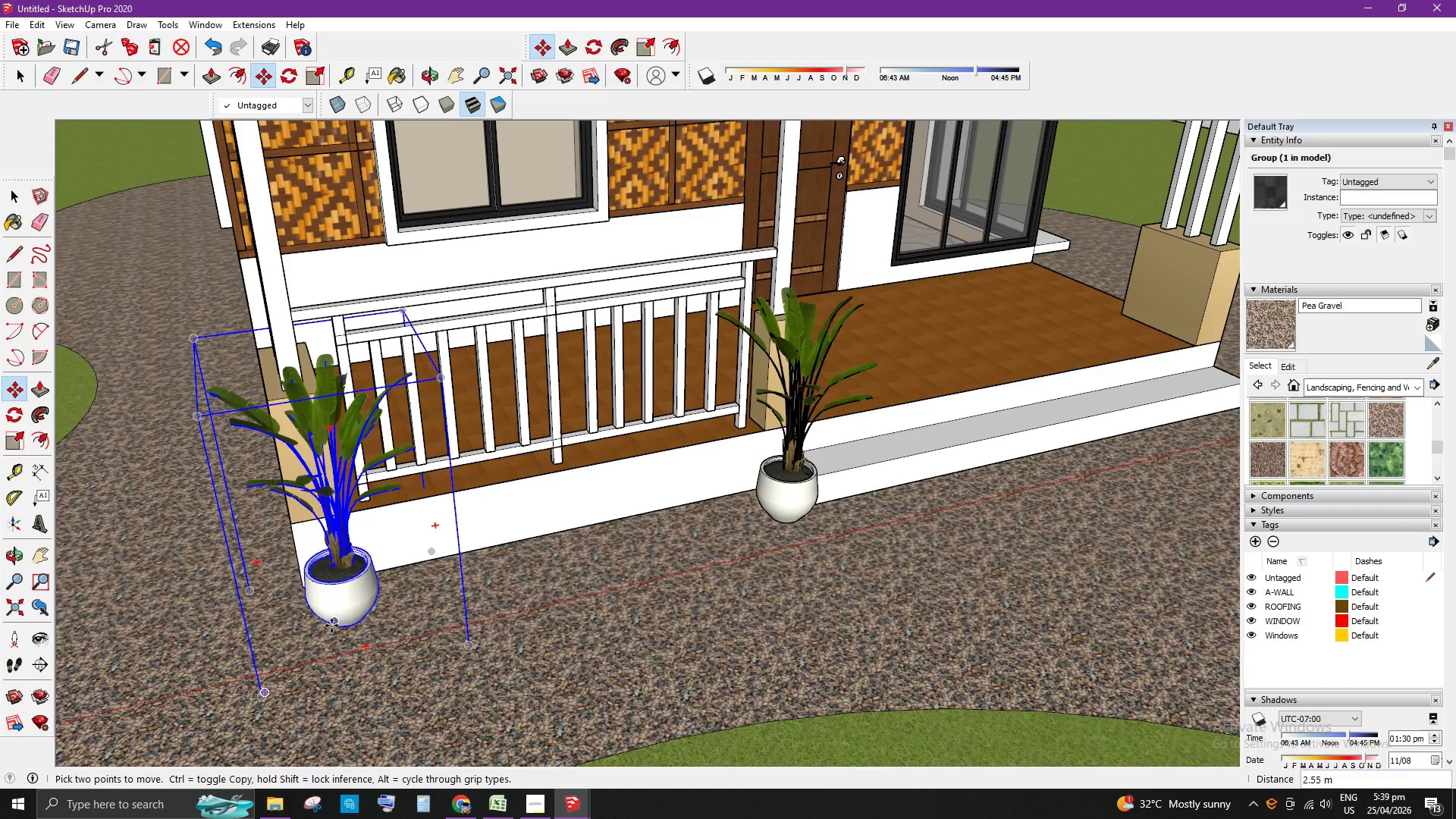 
key(Space)
 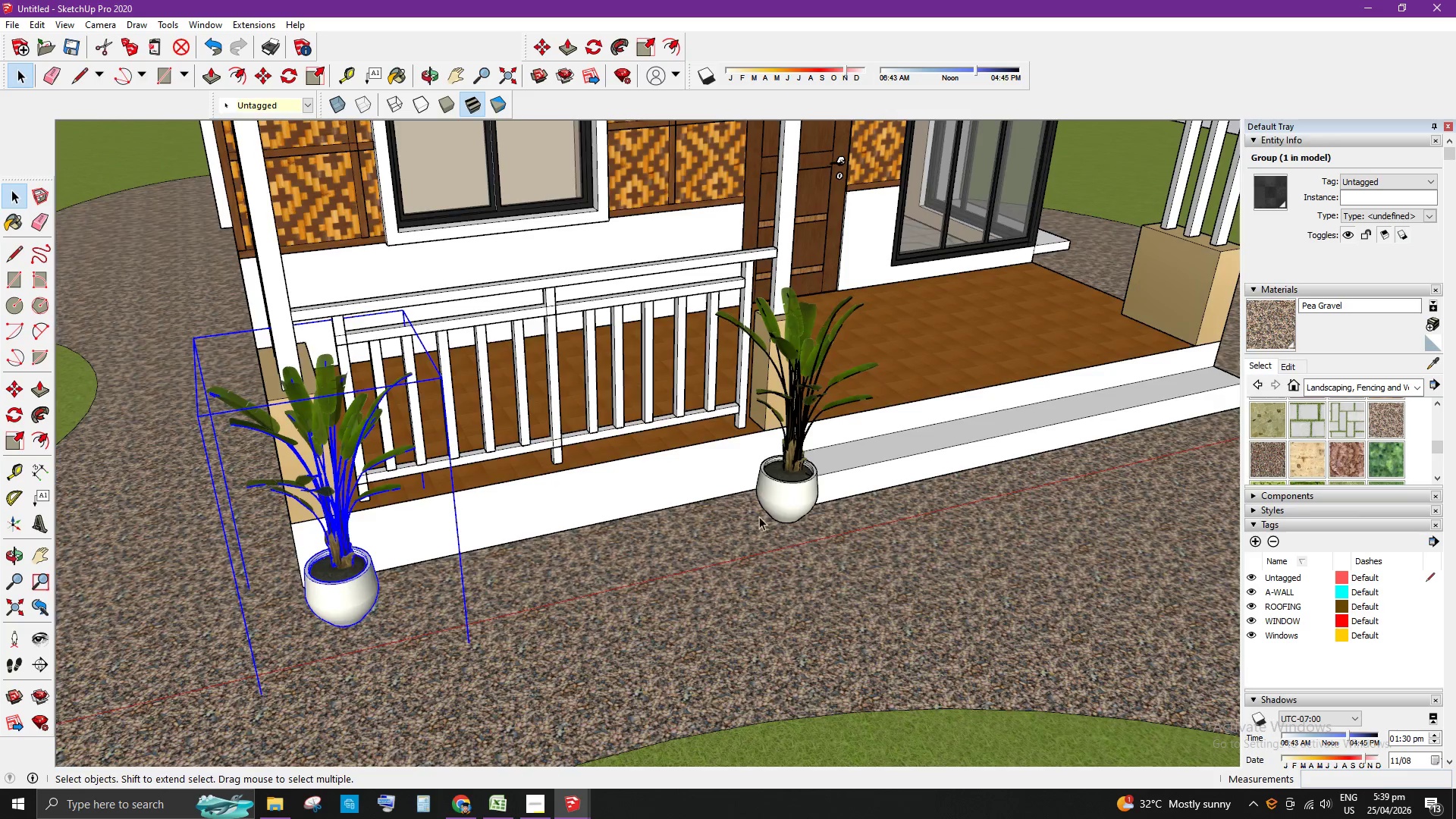 
scroll: coordinate [645, 469], scroll_direction: down, amount: 15.0
 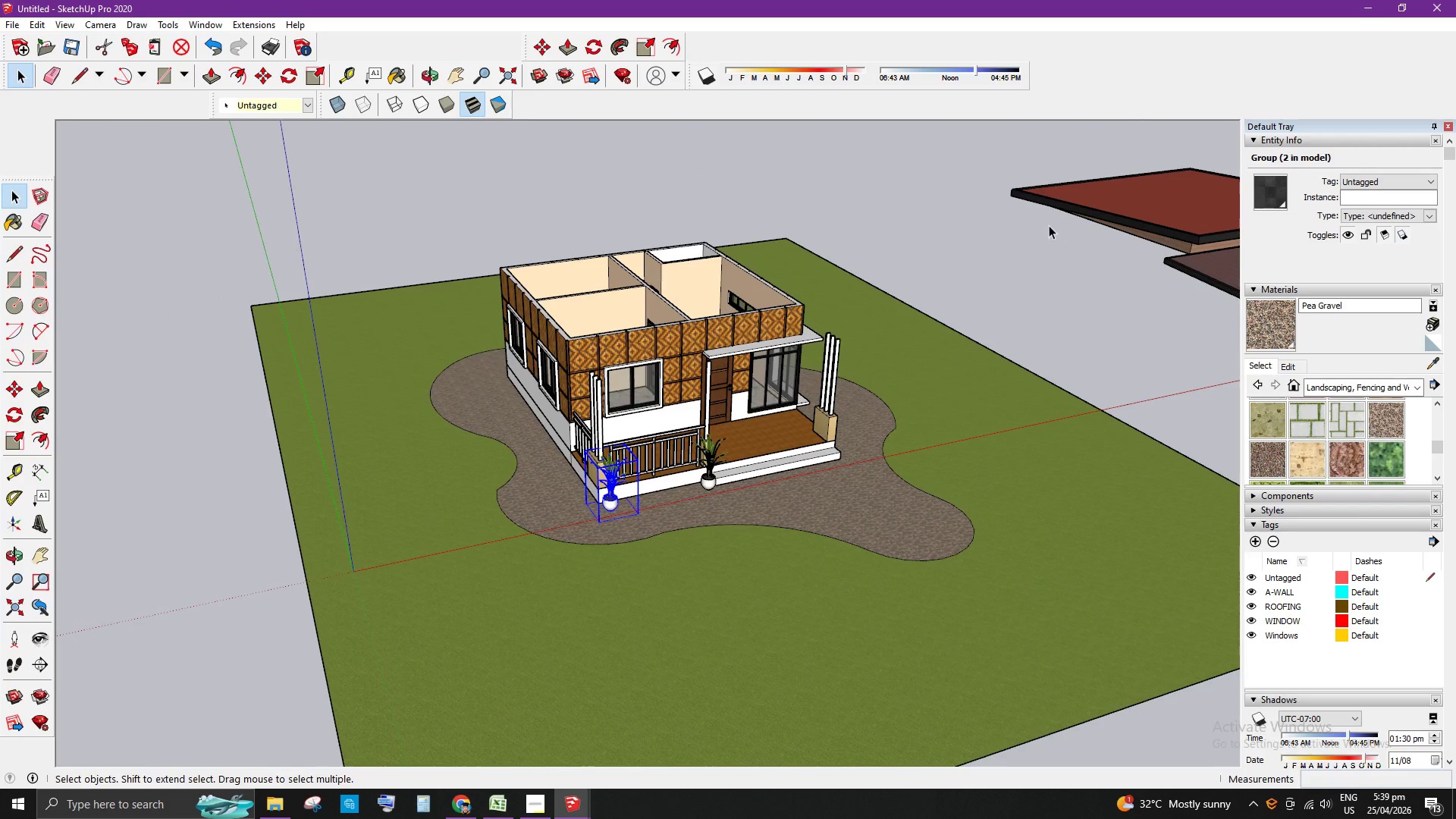 
left_click([972, 235])
 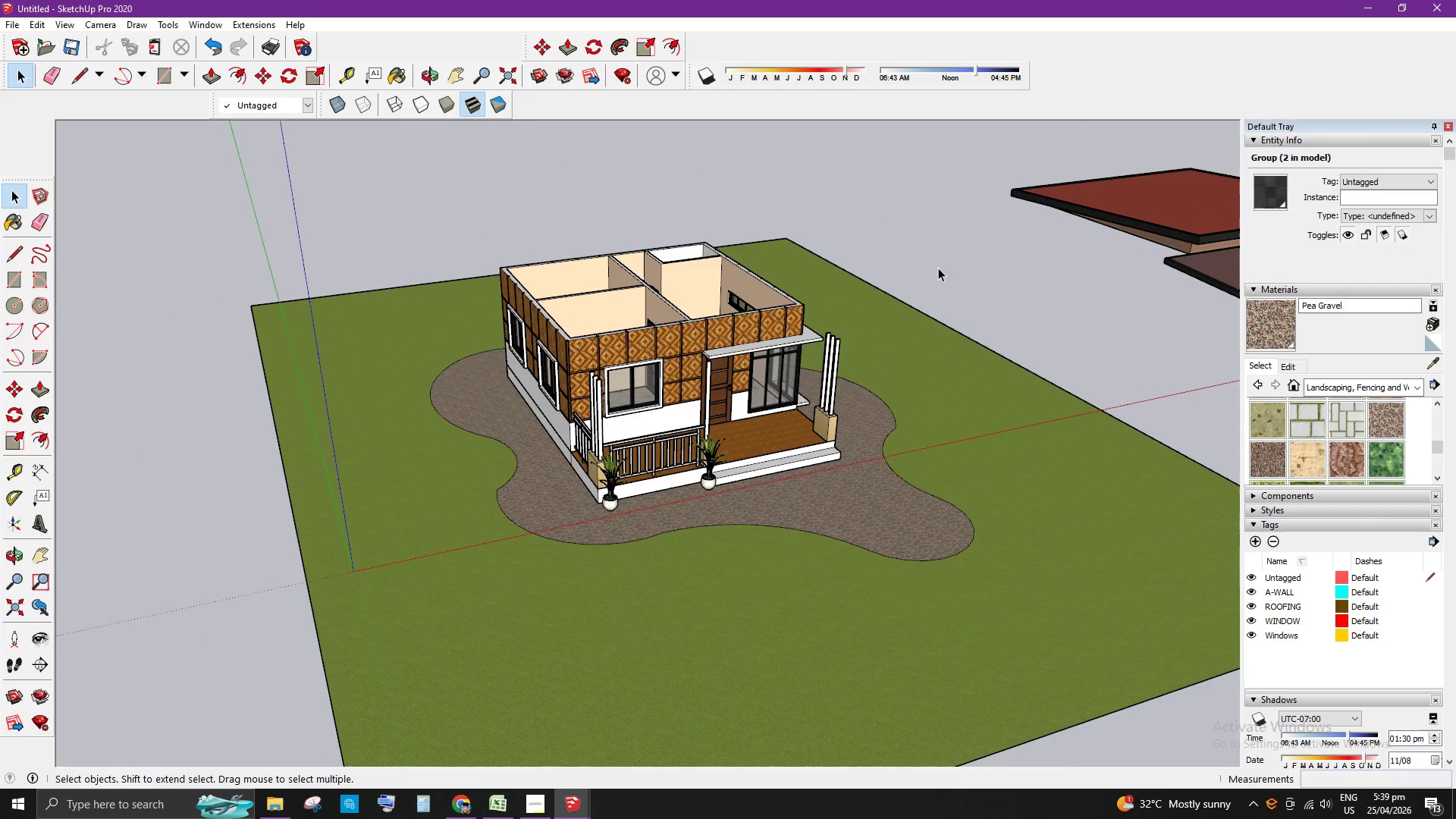 
scroll: coordinate [530, 488], scroll_direction: up, amount: 4.0
 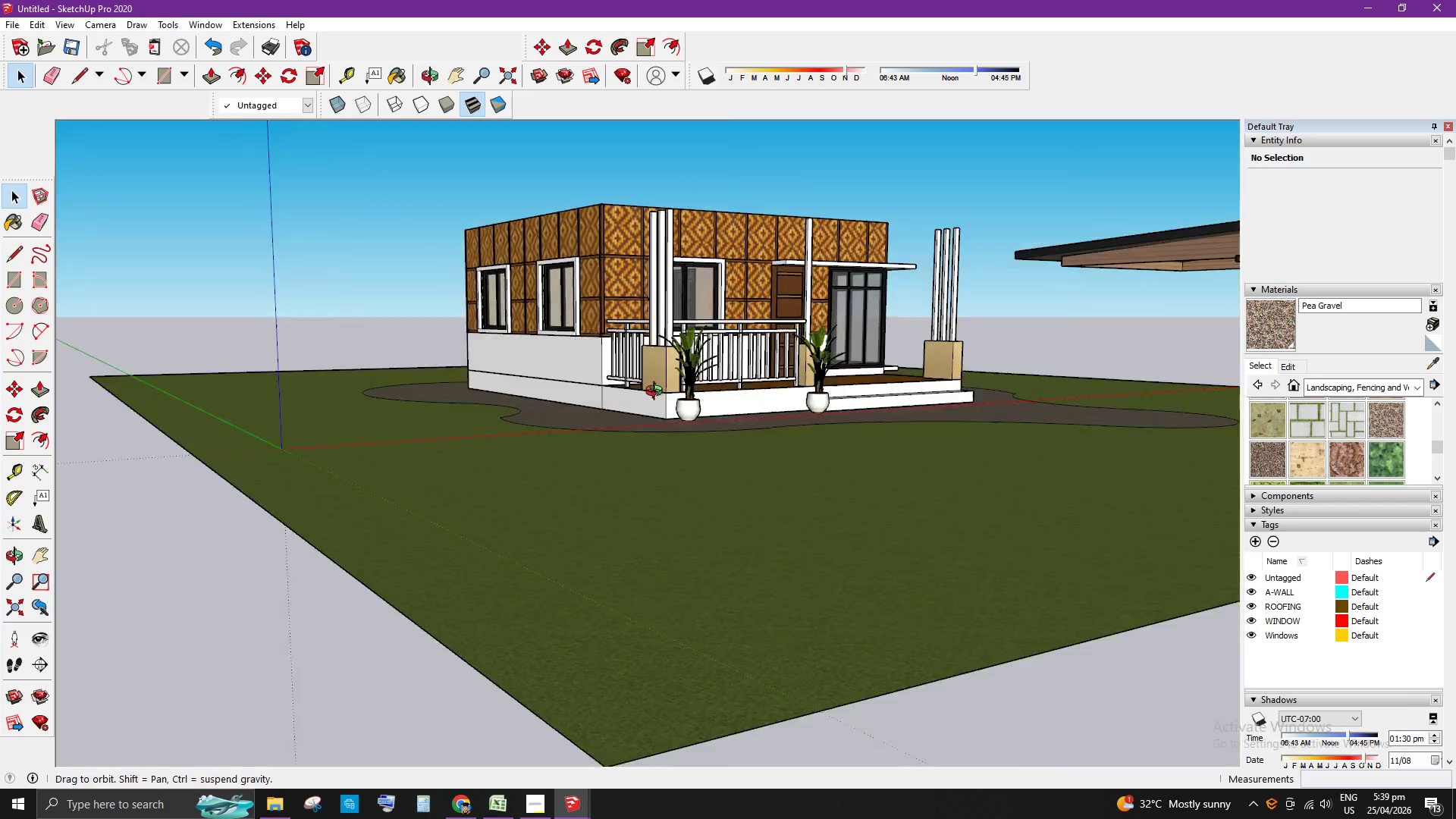 
scroll: coordinate [678, 445], scroll_direction: down, amount: 3.0
 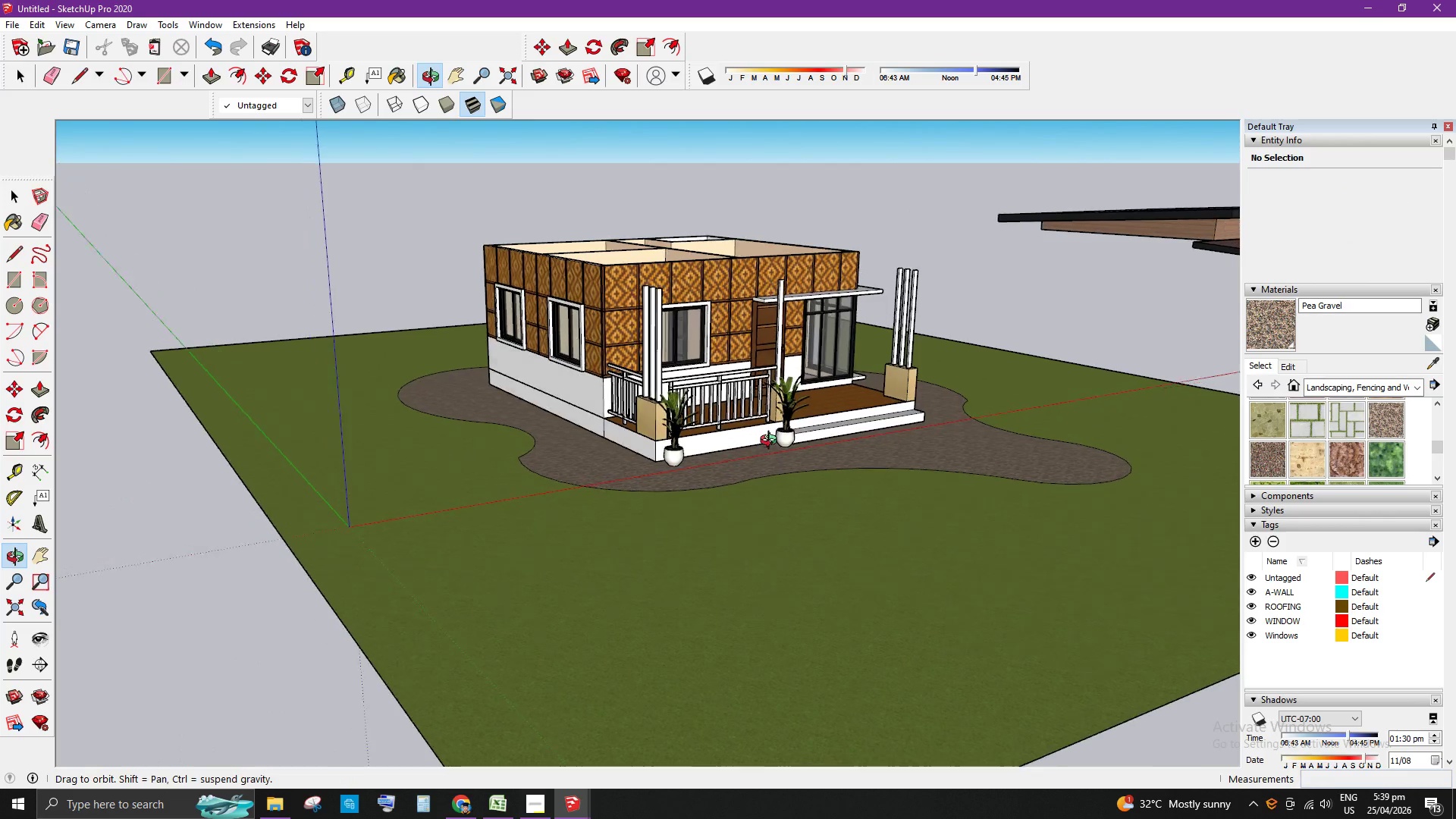 
scroll: coordinate [698, 493], scroll_direction: up, amount: 7.0
 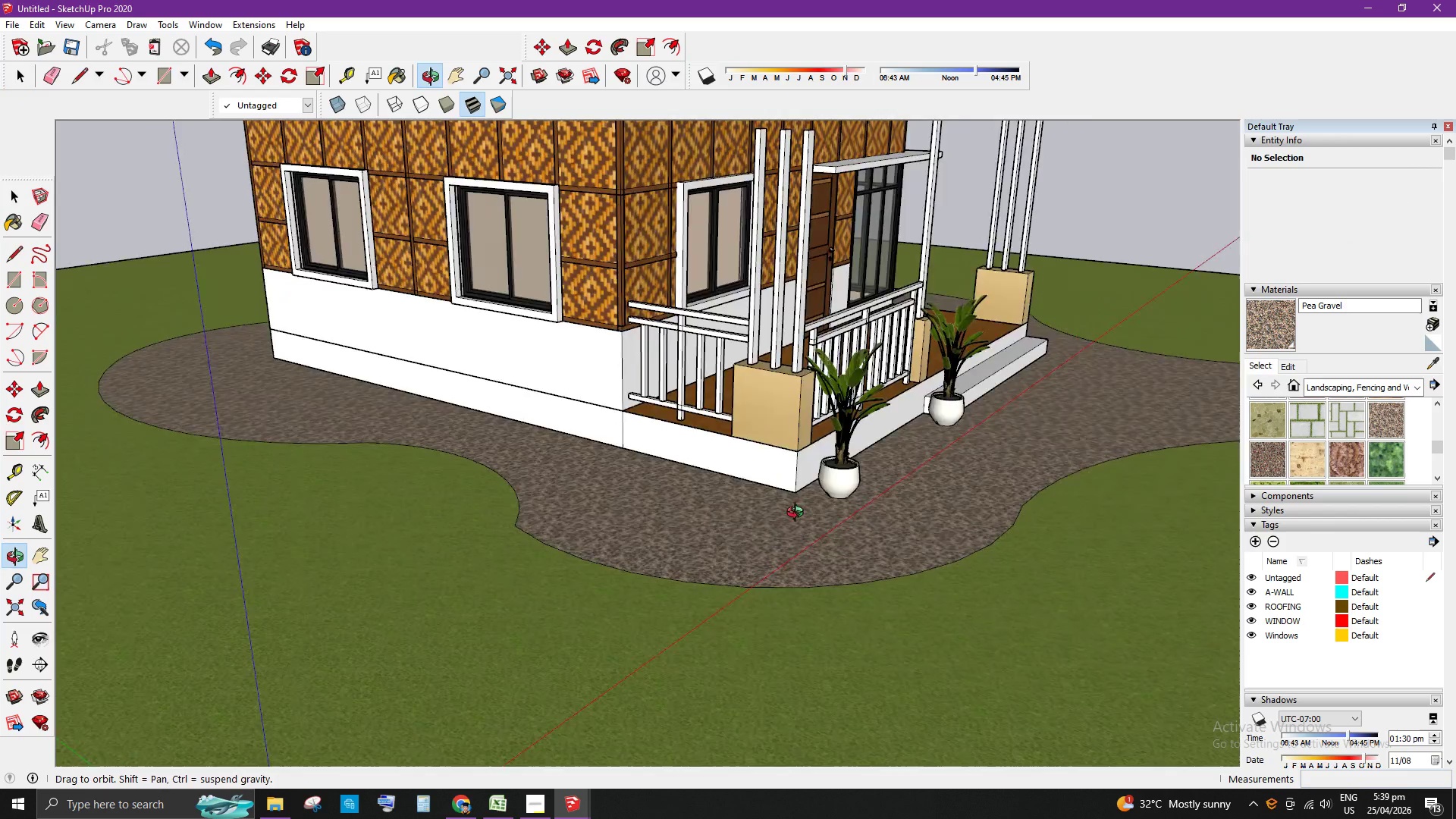 
scroll: coordinate [550, 414], scroll_direction: down, amount: 10.0
 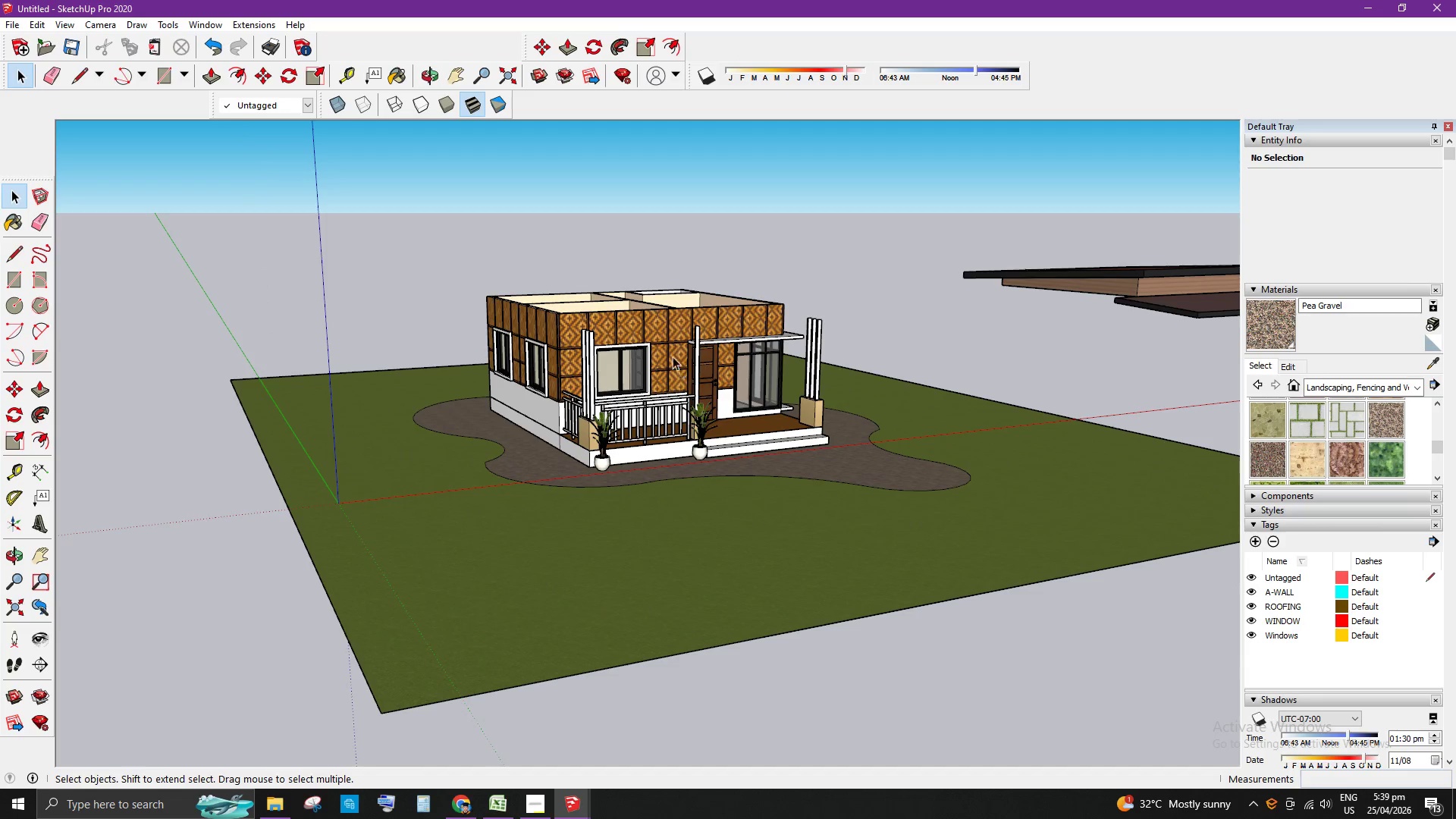 
scroll: coordinate [704, 297], scroll_direction: up, amount: 3.0
 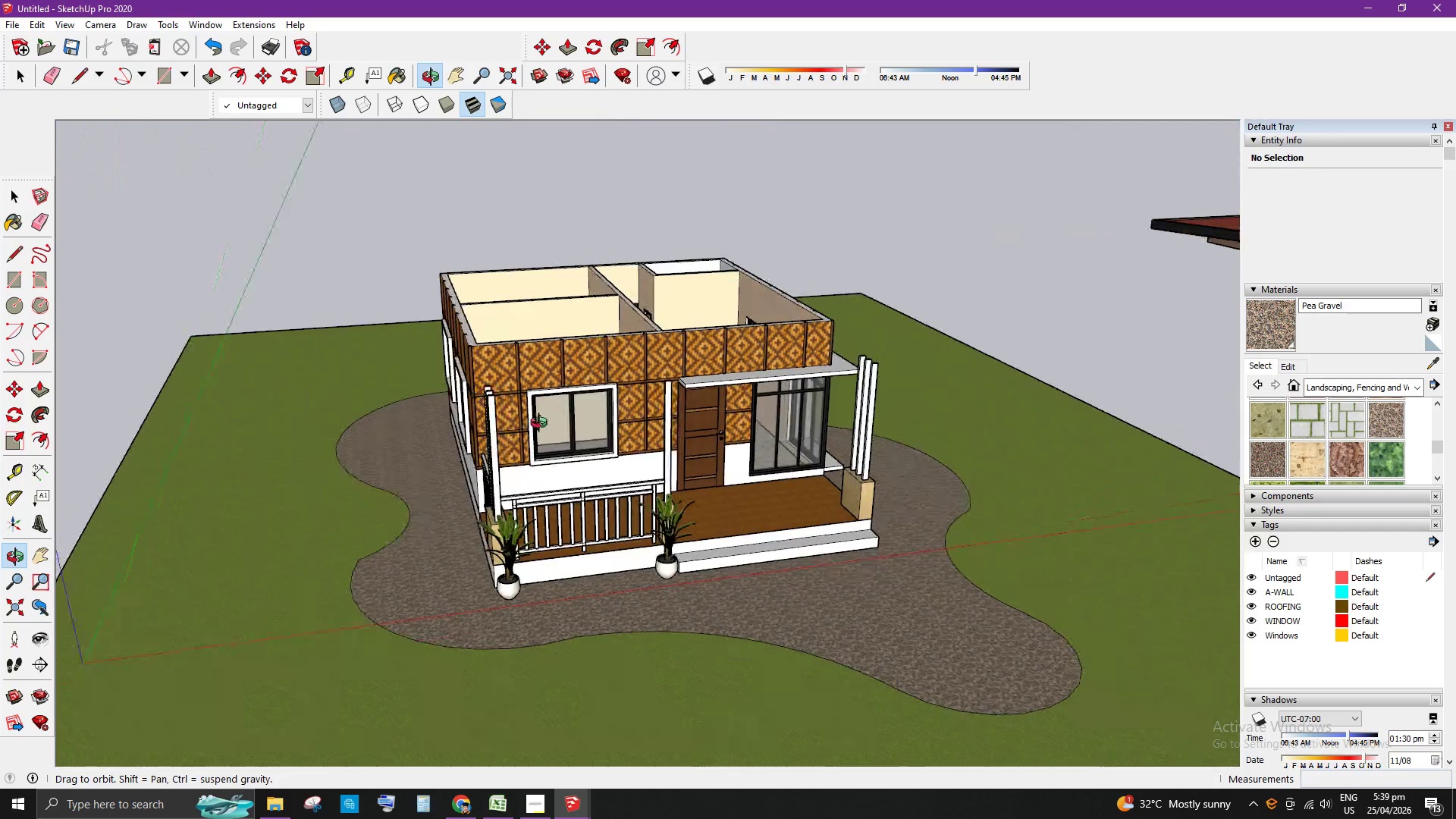 
wait(6.29)
 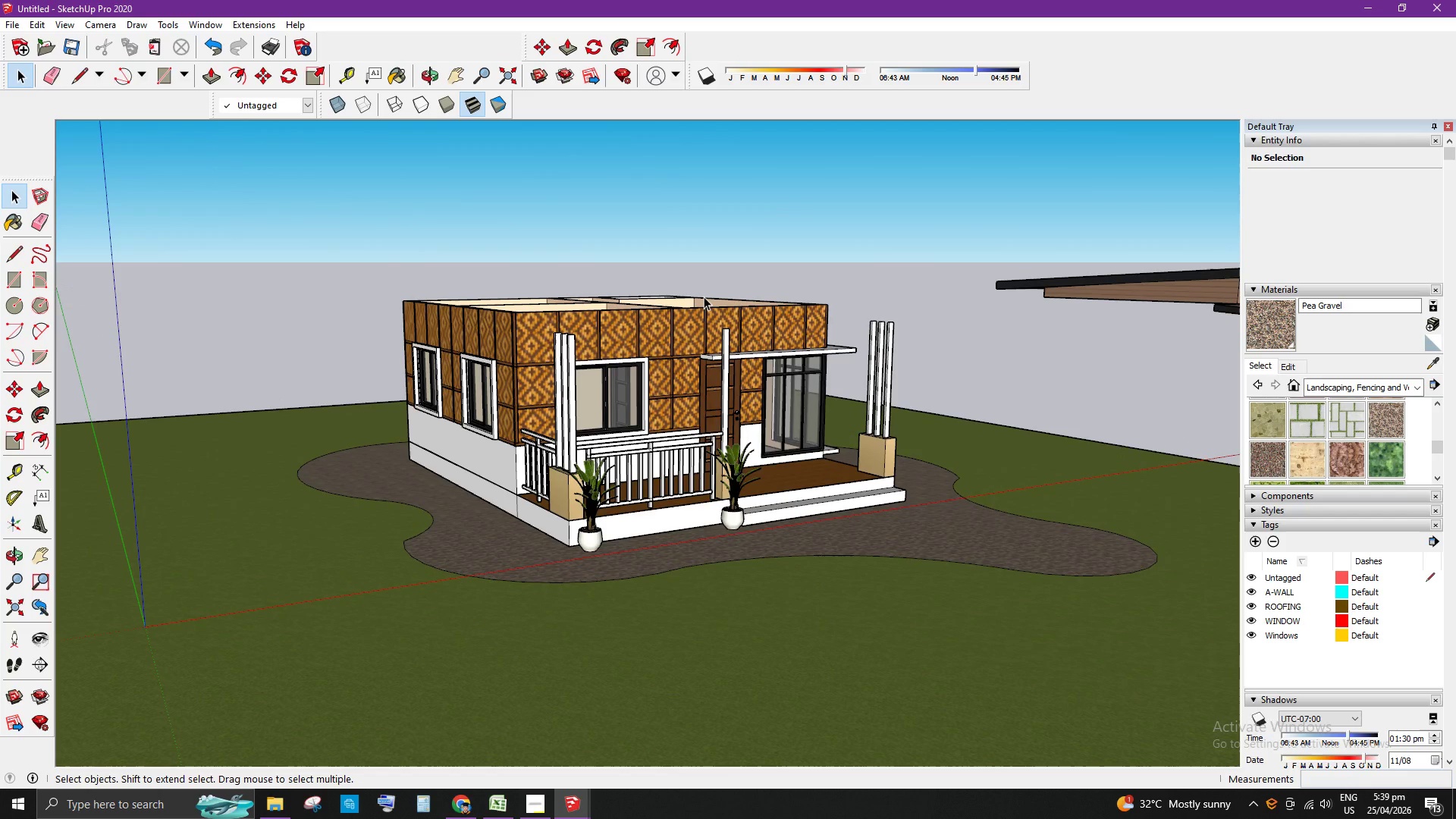 
scroll: coordinate [707, 312], scroll_direction: up, amount: 5.0
 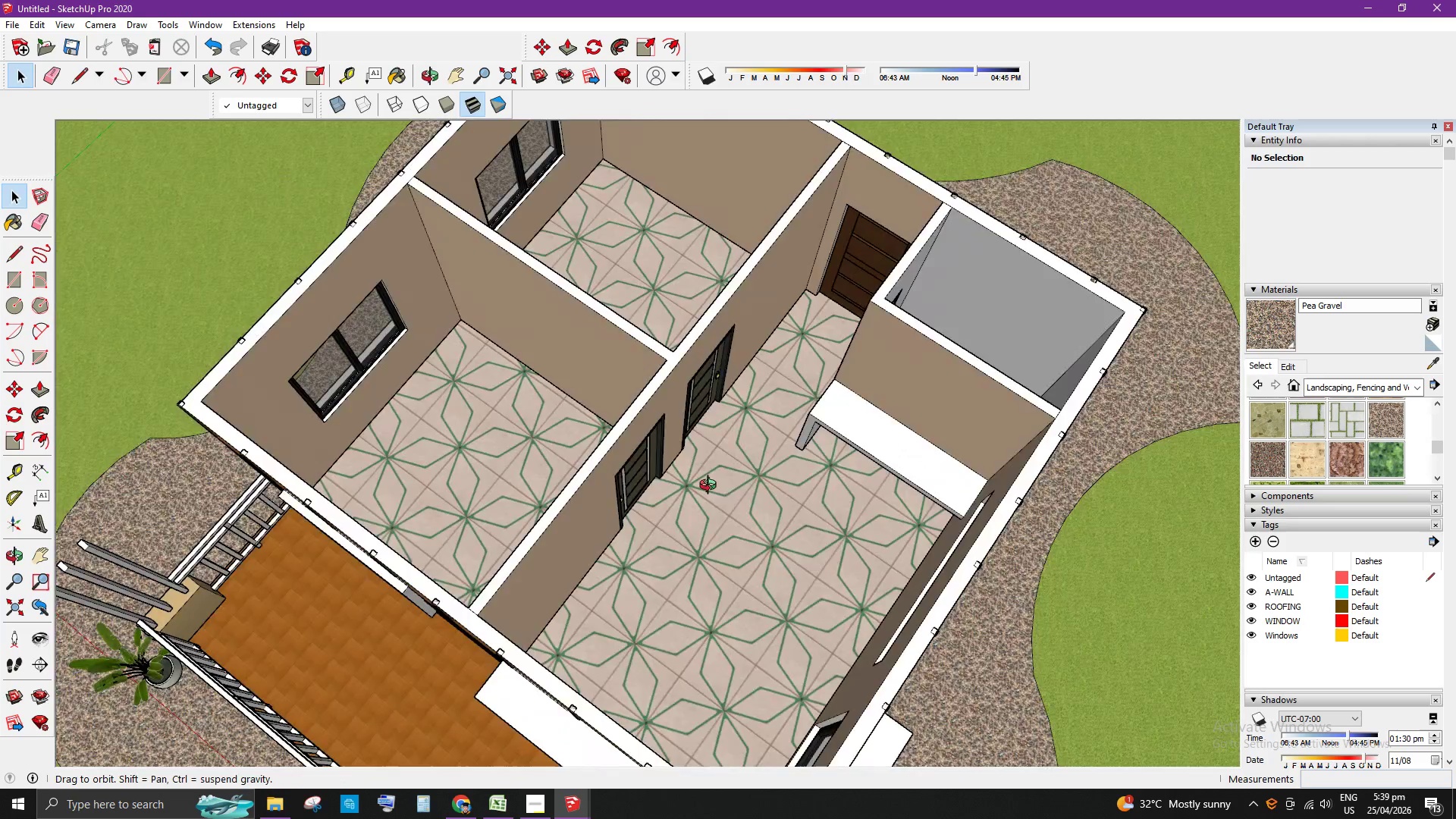 
scroll: coordinate [712, 397], scroll_direction: down, amount: 4.0
 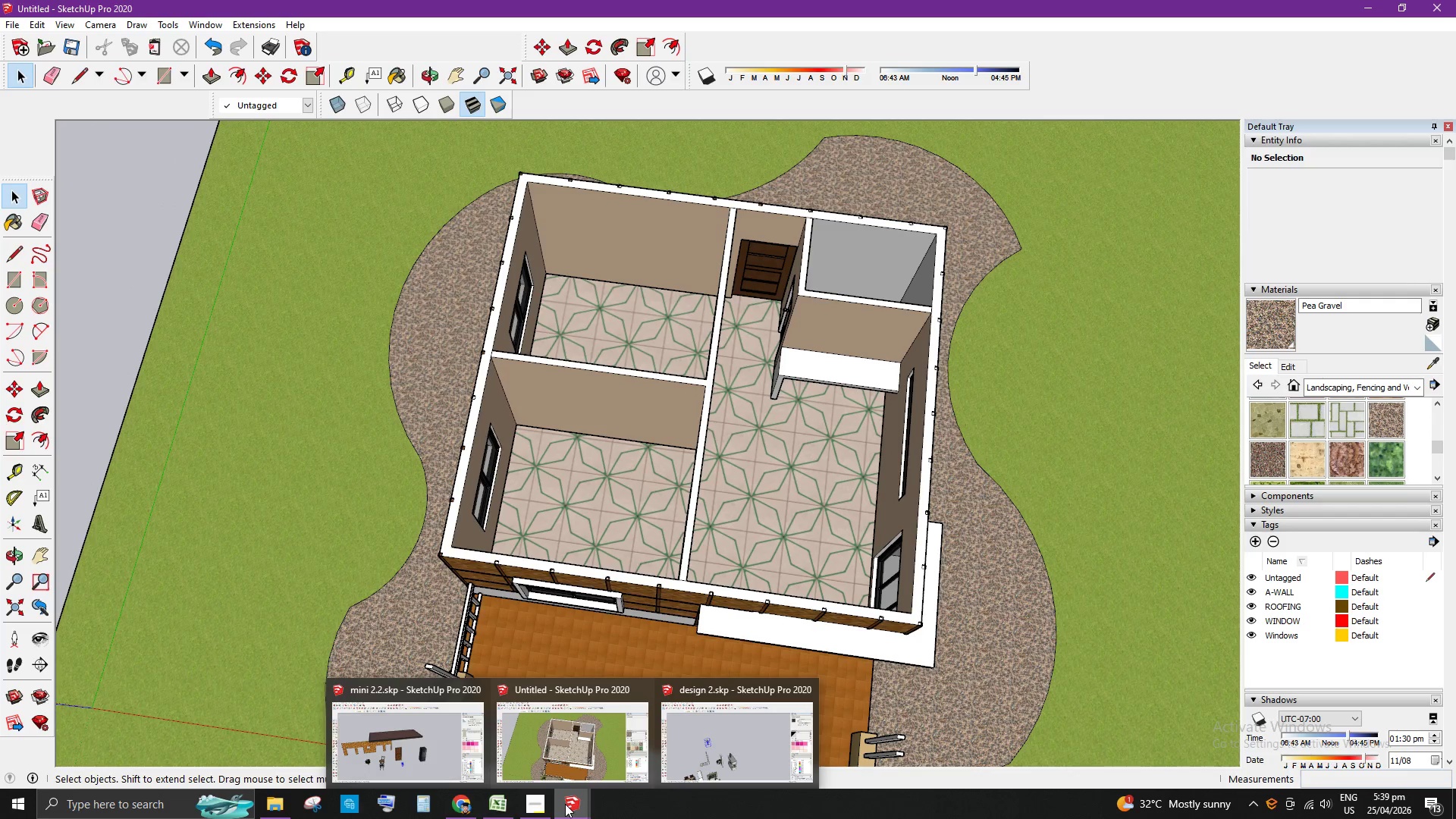 
wait(5.16)
 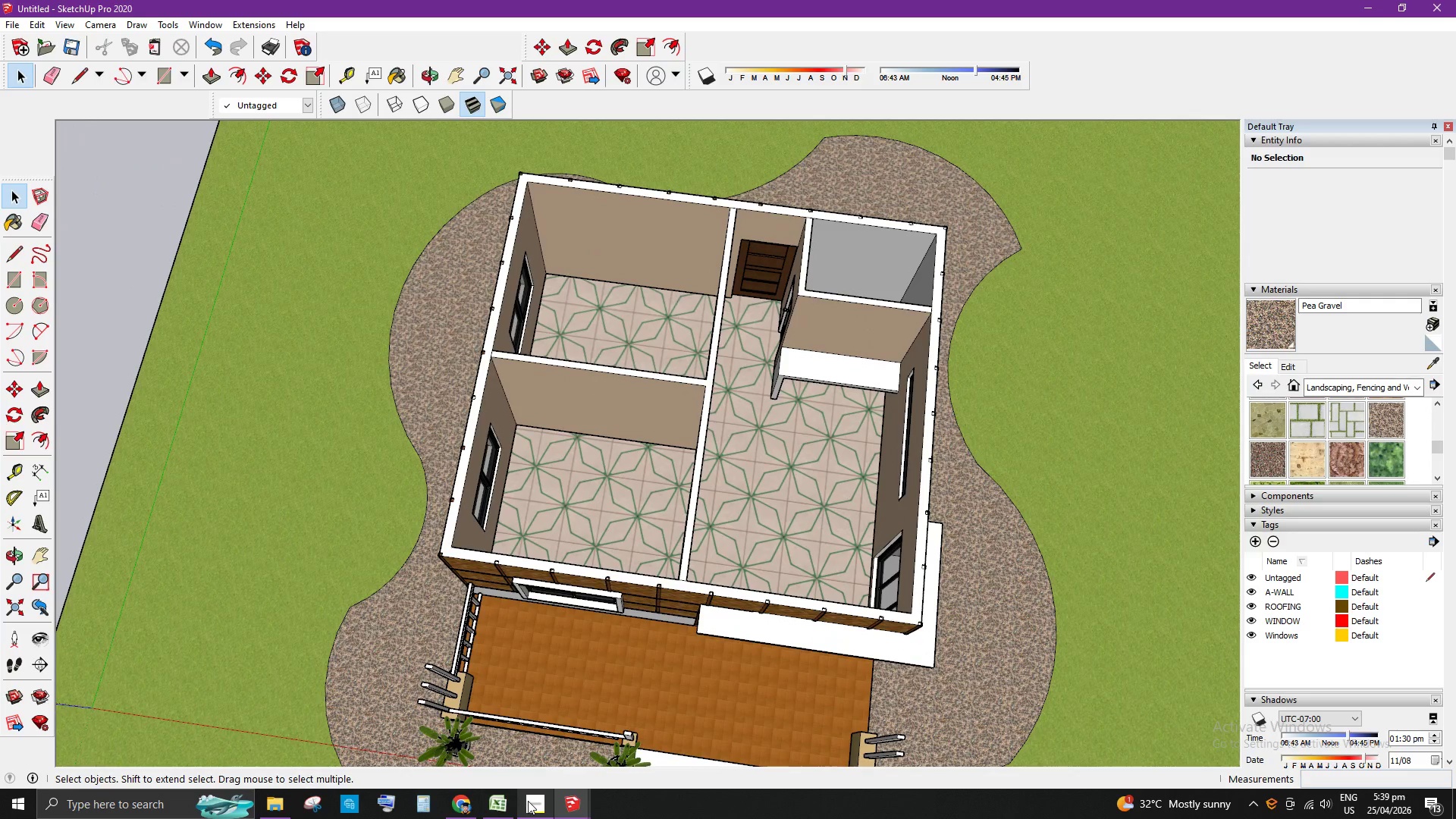 
left_click([708, 745])
 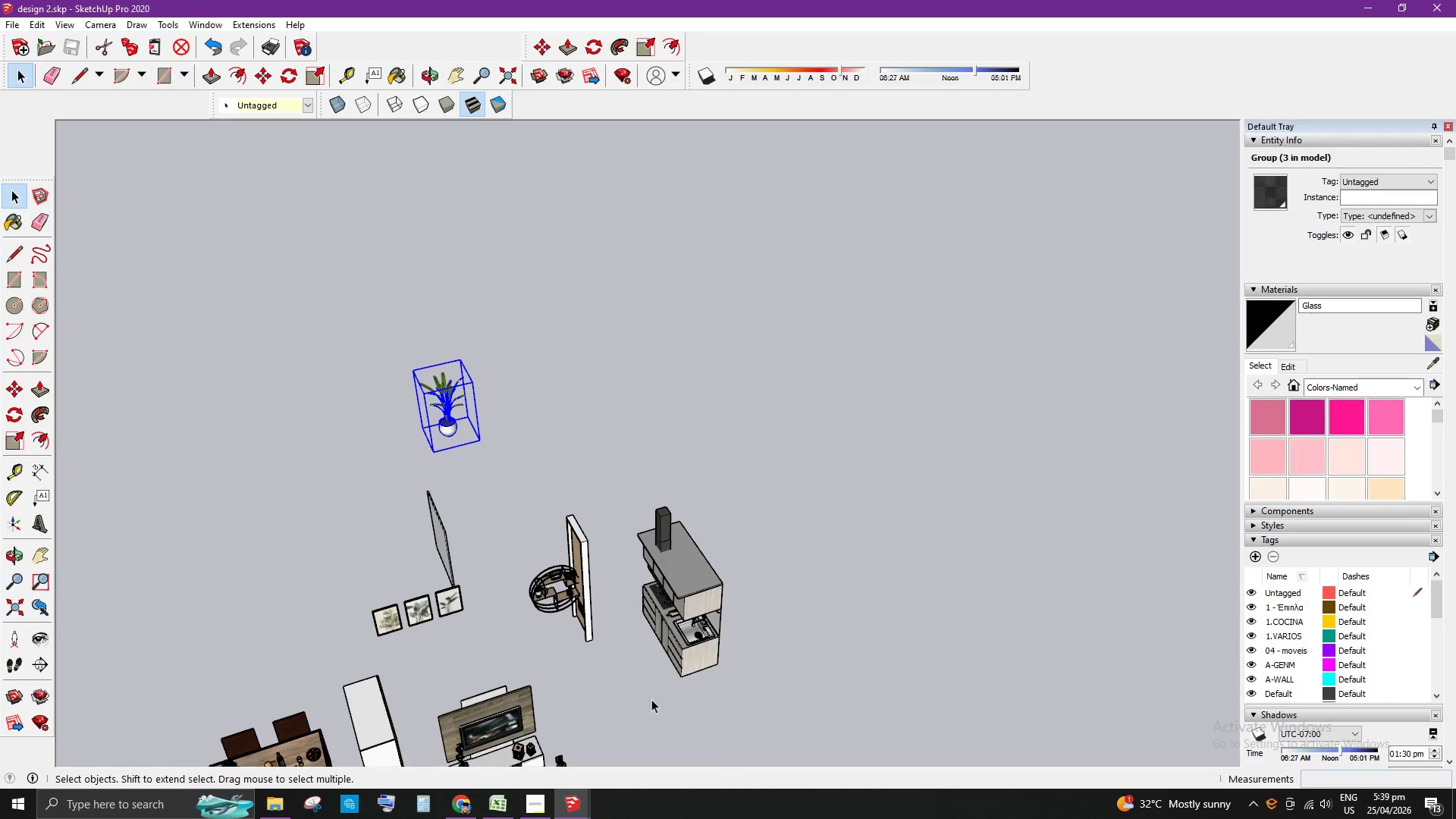 
scroll: coordinate [616, 482], scroll_direction: down, amount: 8.0
 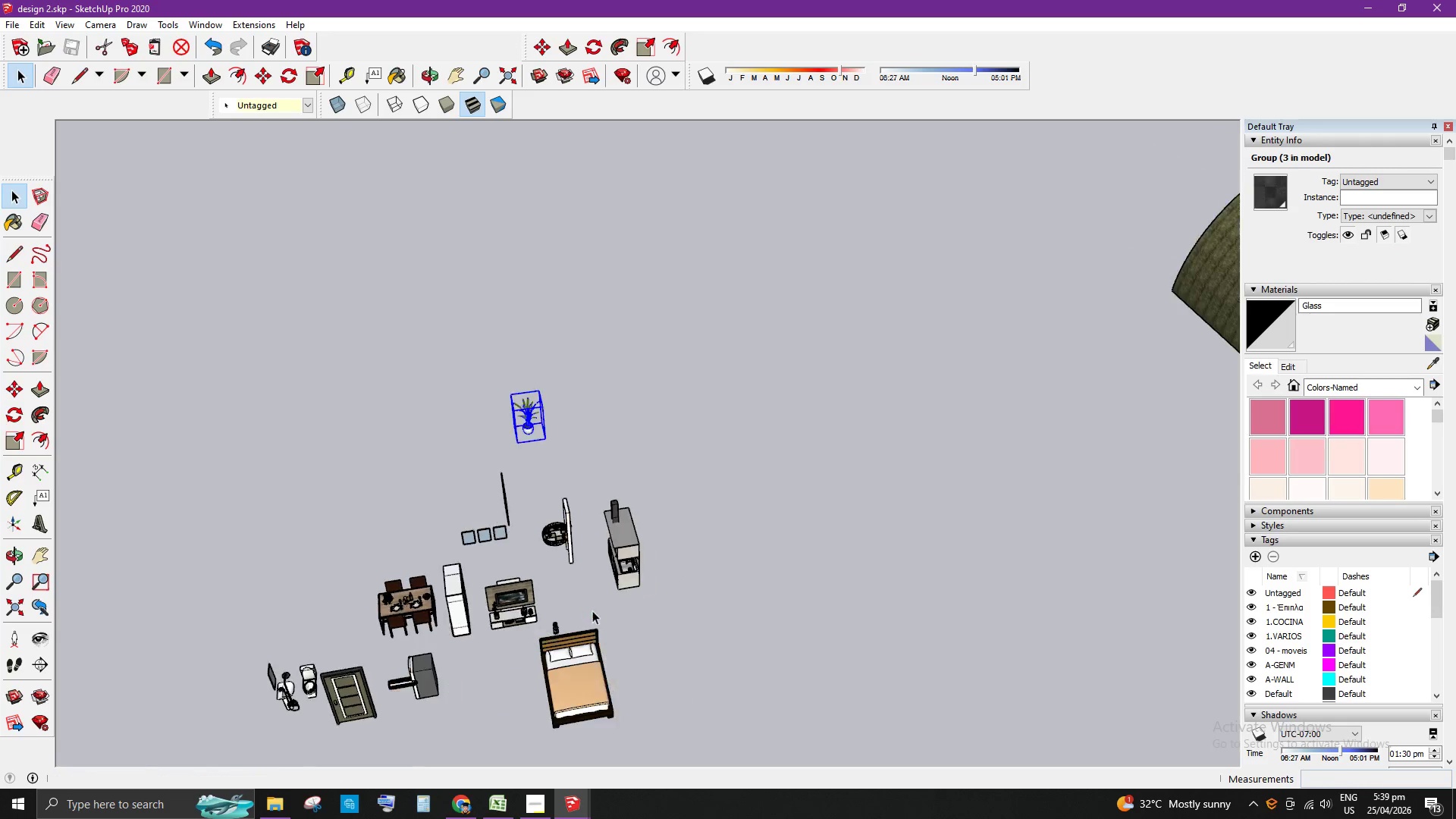 
scroll: coordinate [498, 706], scroll_direction: up, amount: 9.0
 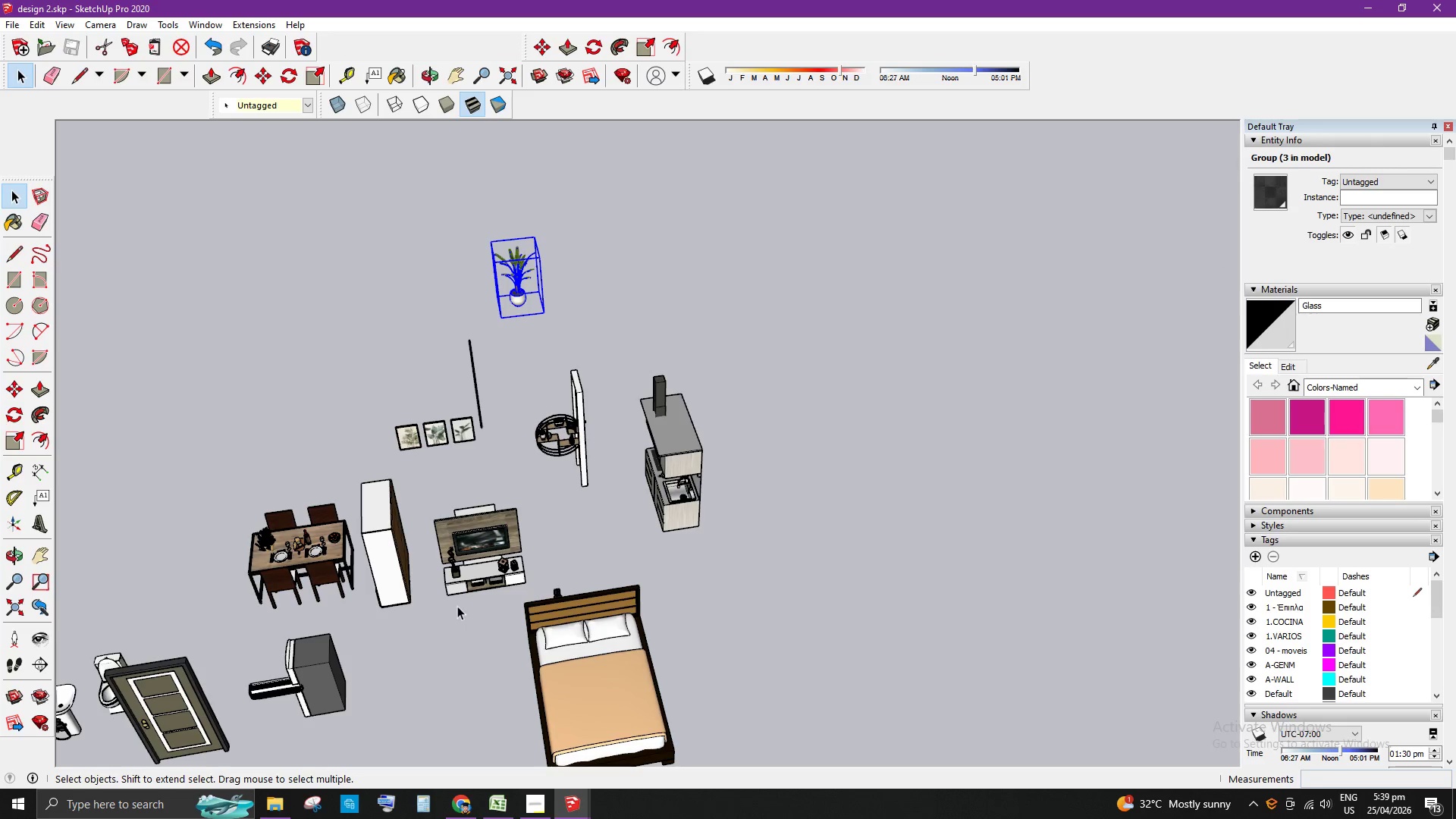 
left_click([480, 545])
 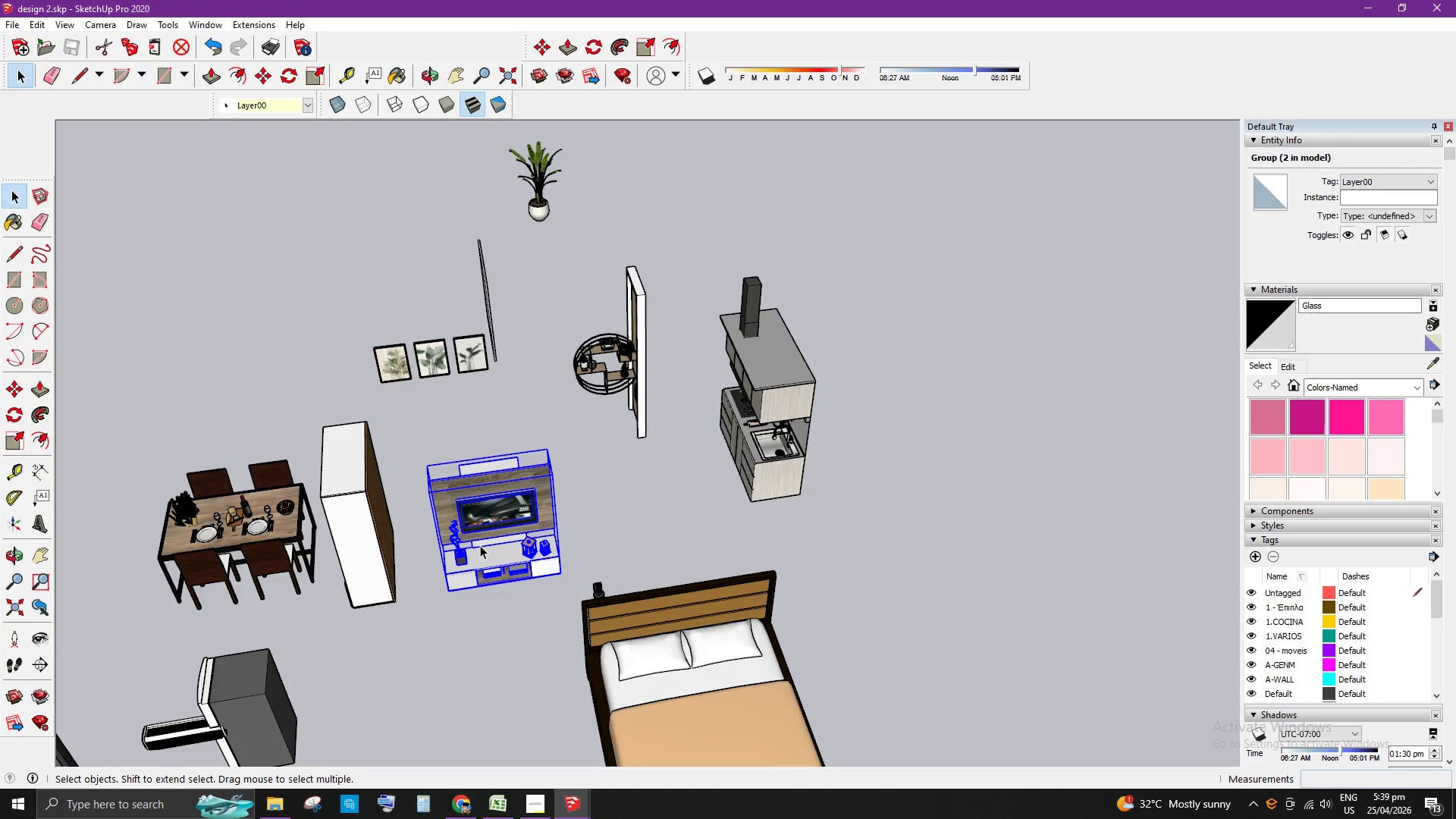 
scroll: coordinate [444, 606], scroll_direction: up, amount: 3.0
 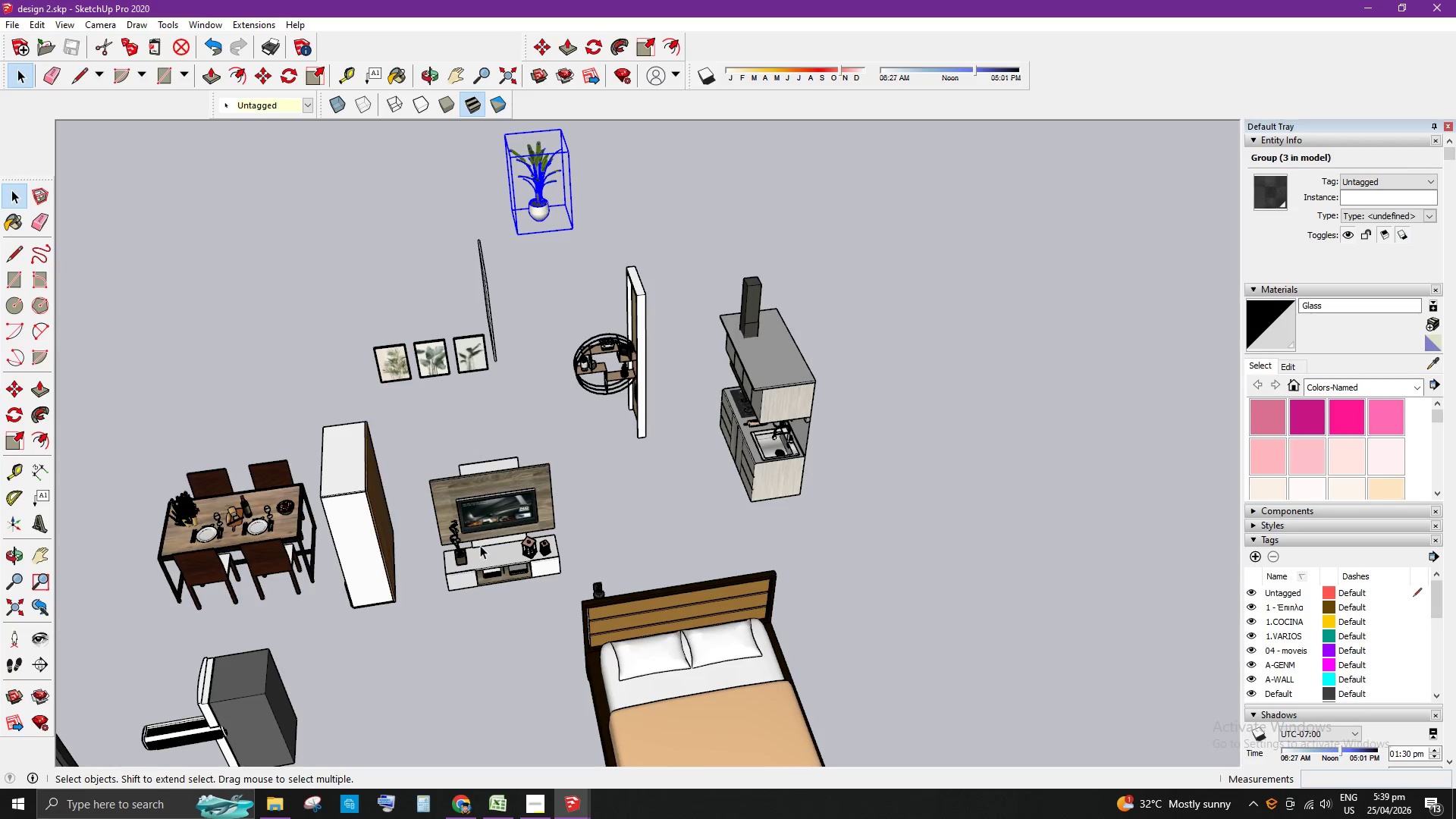 
key(Control+C)
 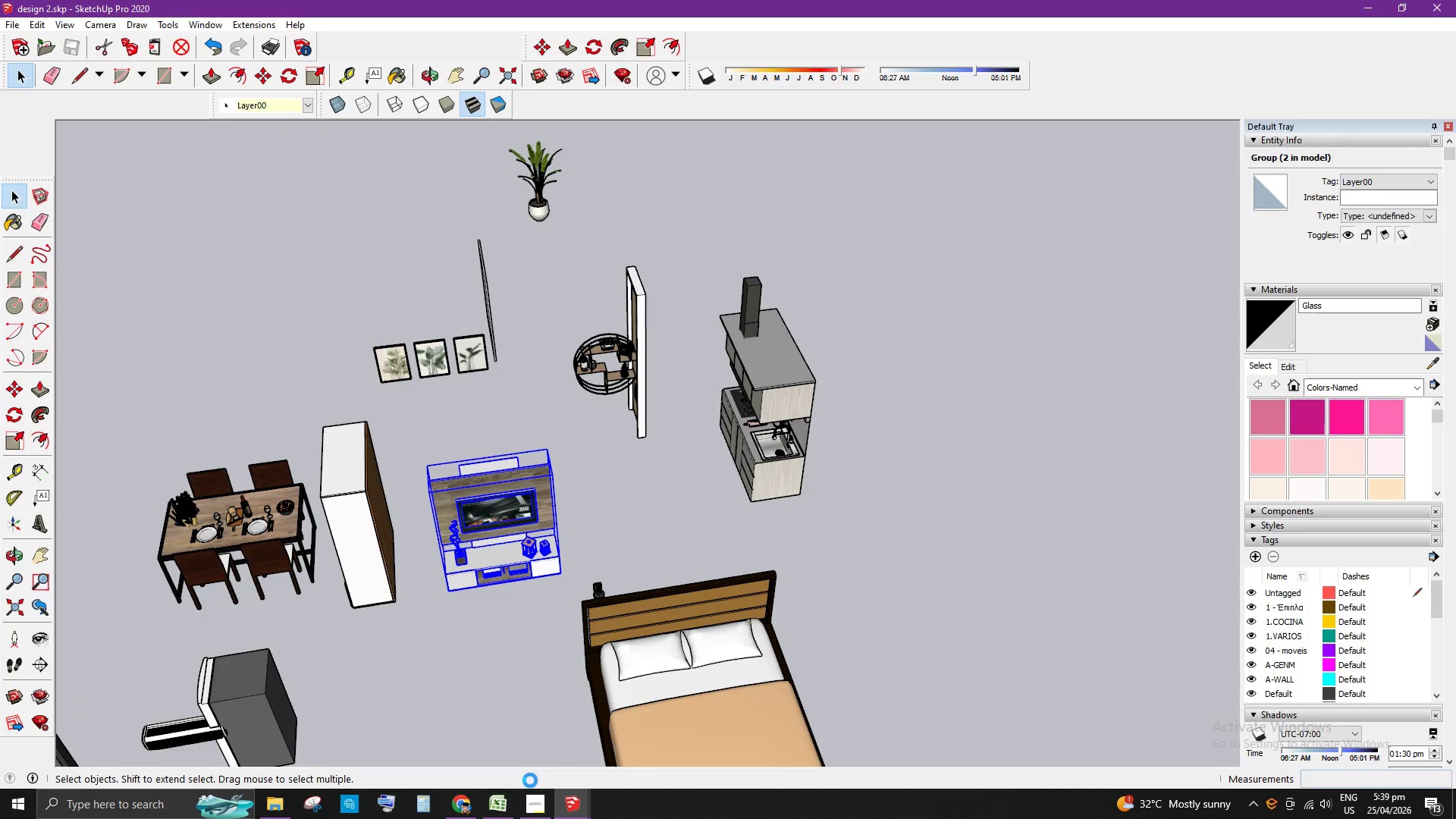 
mouse_move([570, 777])
 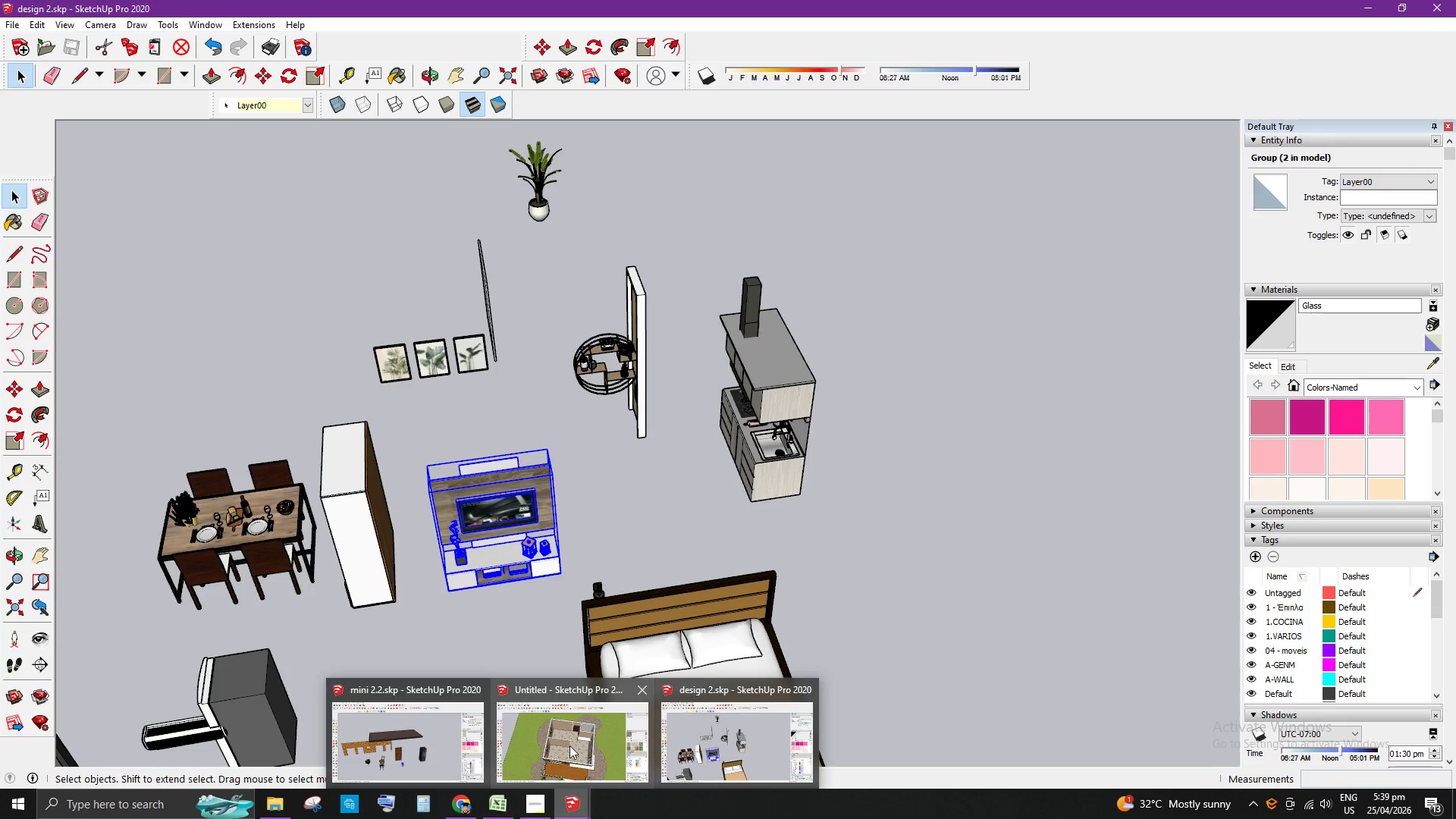 
left_click([577, 721])
 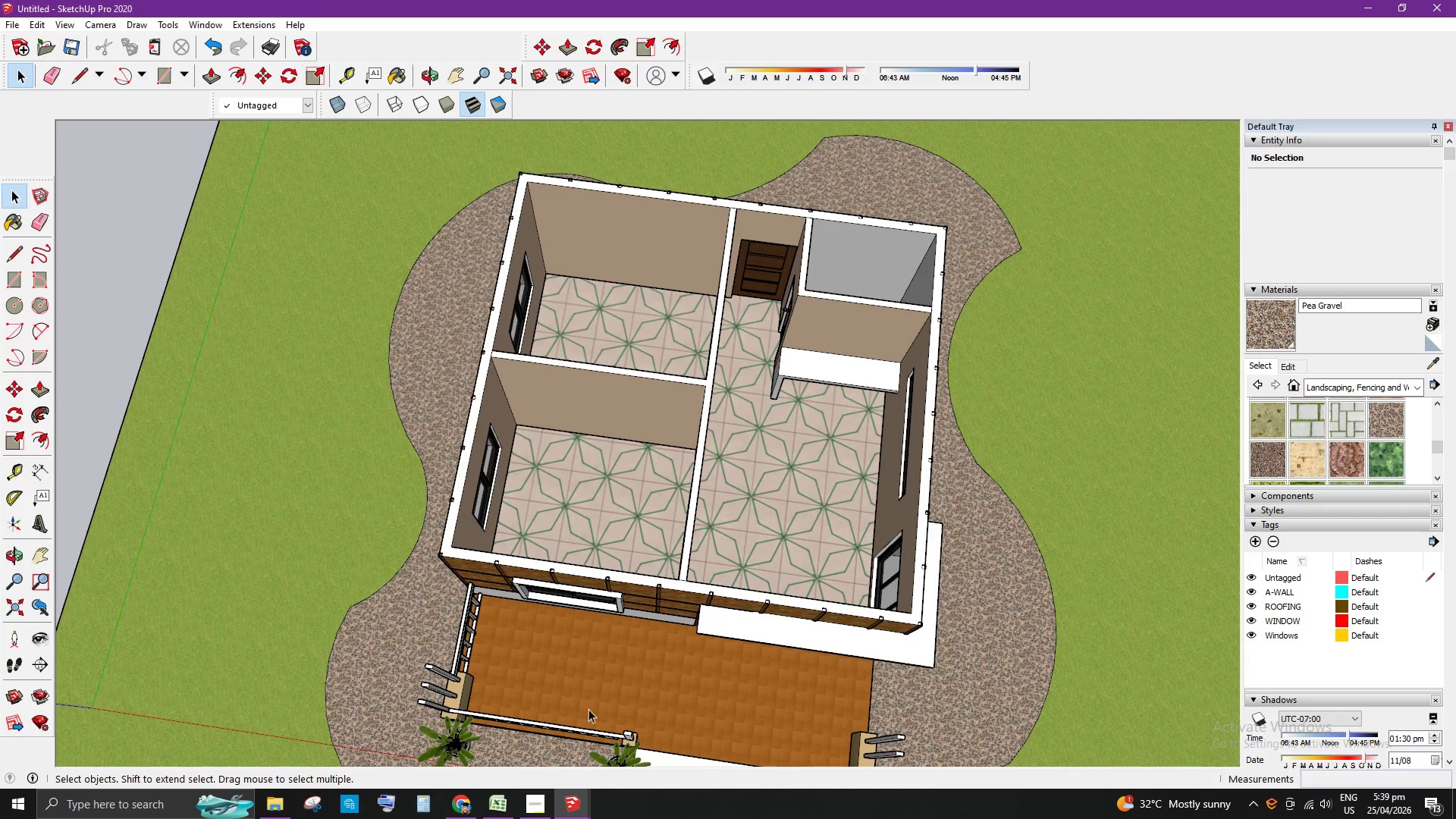 
scroll: coordinate [758, 572], scroll_direction: up, amount: 2.0
 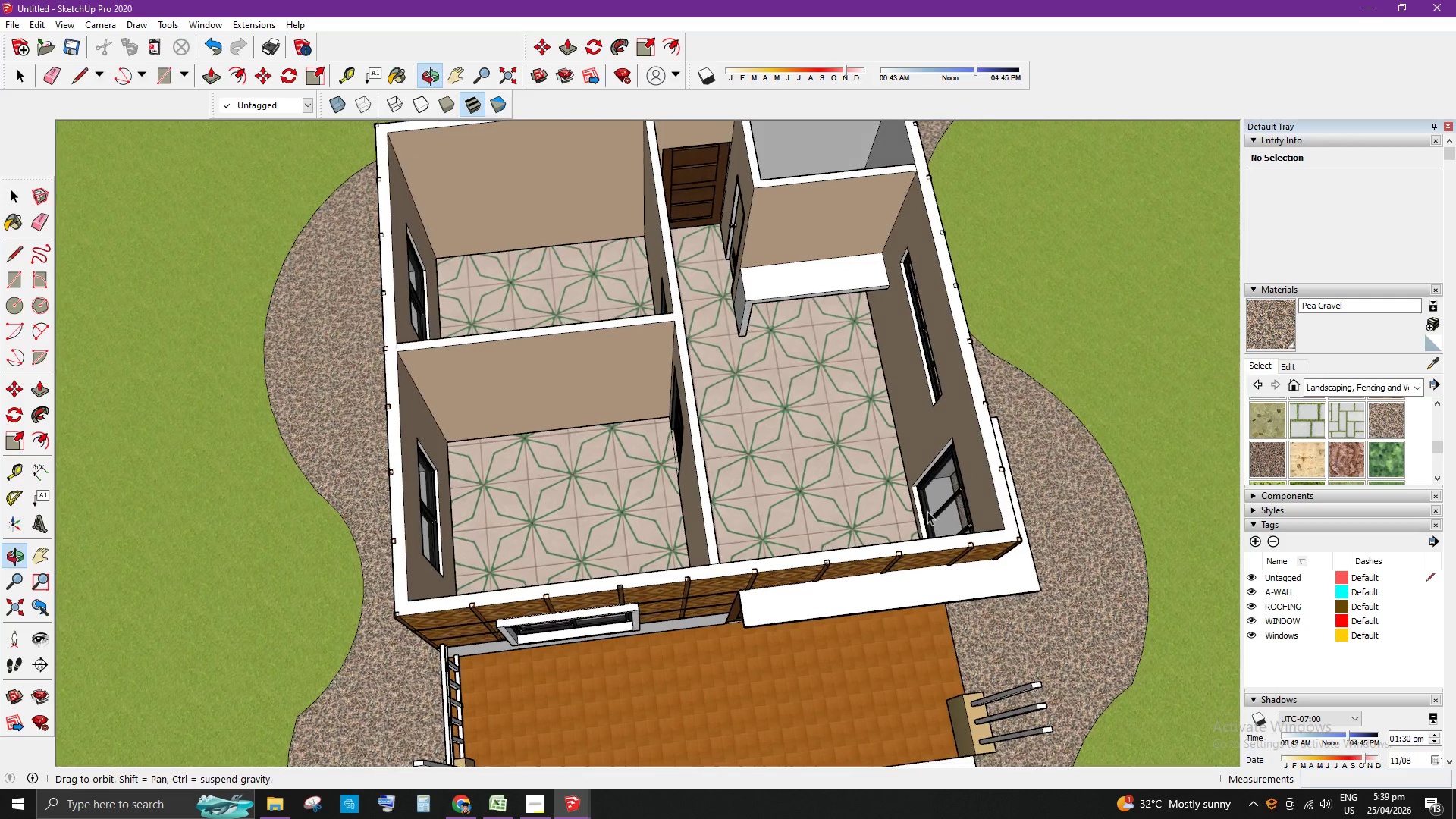 
hold_key(key=ShiftLeft, duration=0.45)
 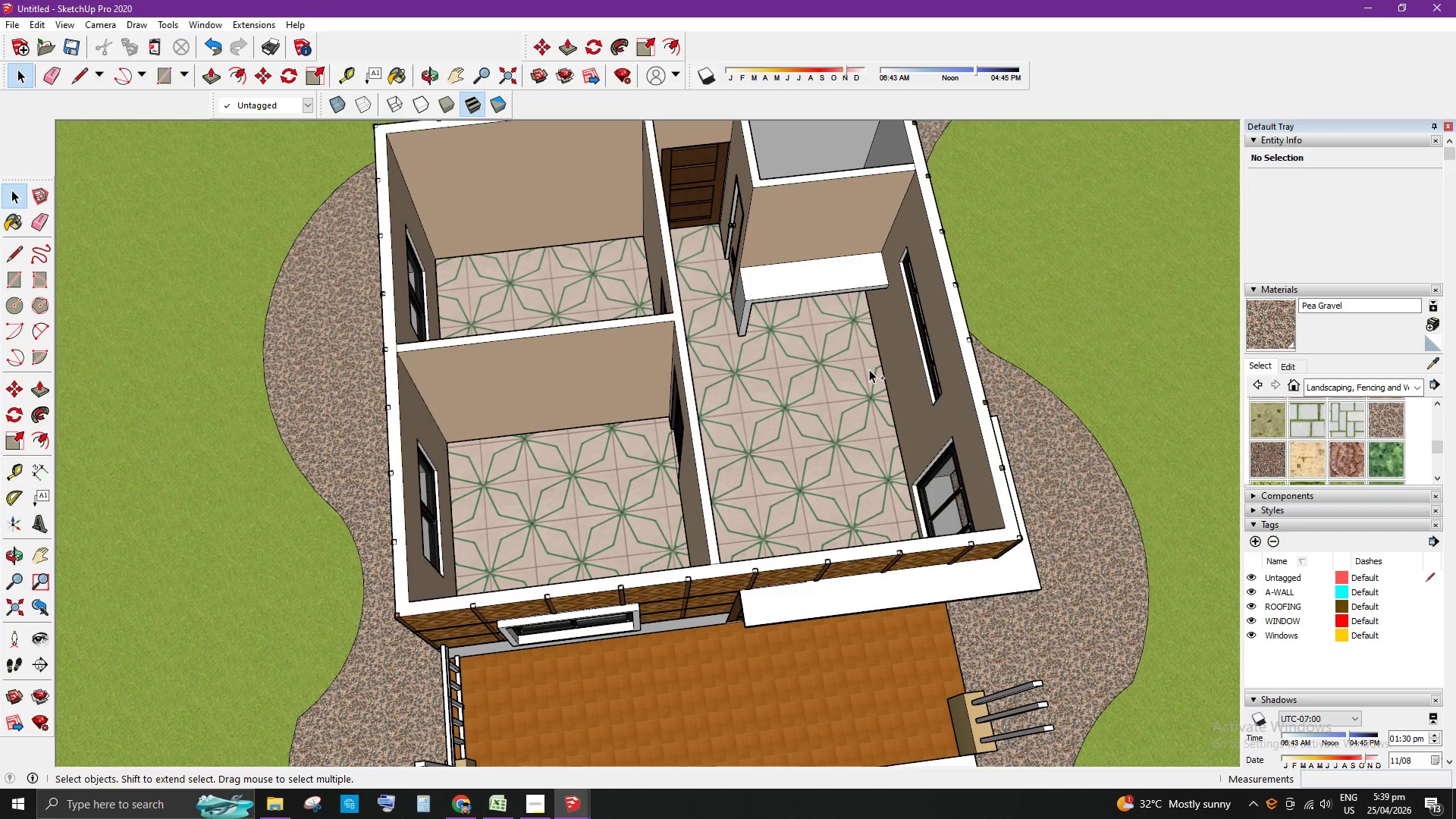 
key(Control+V)
 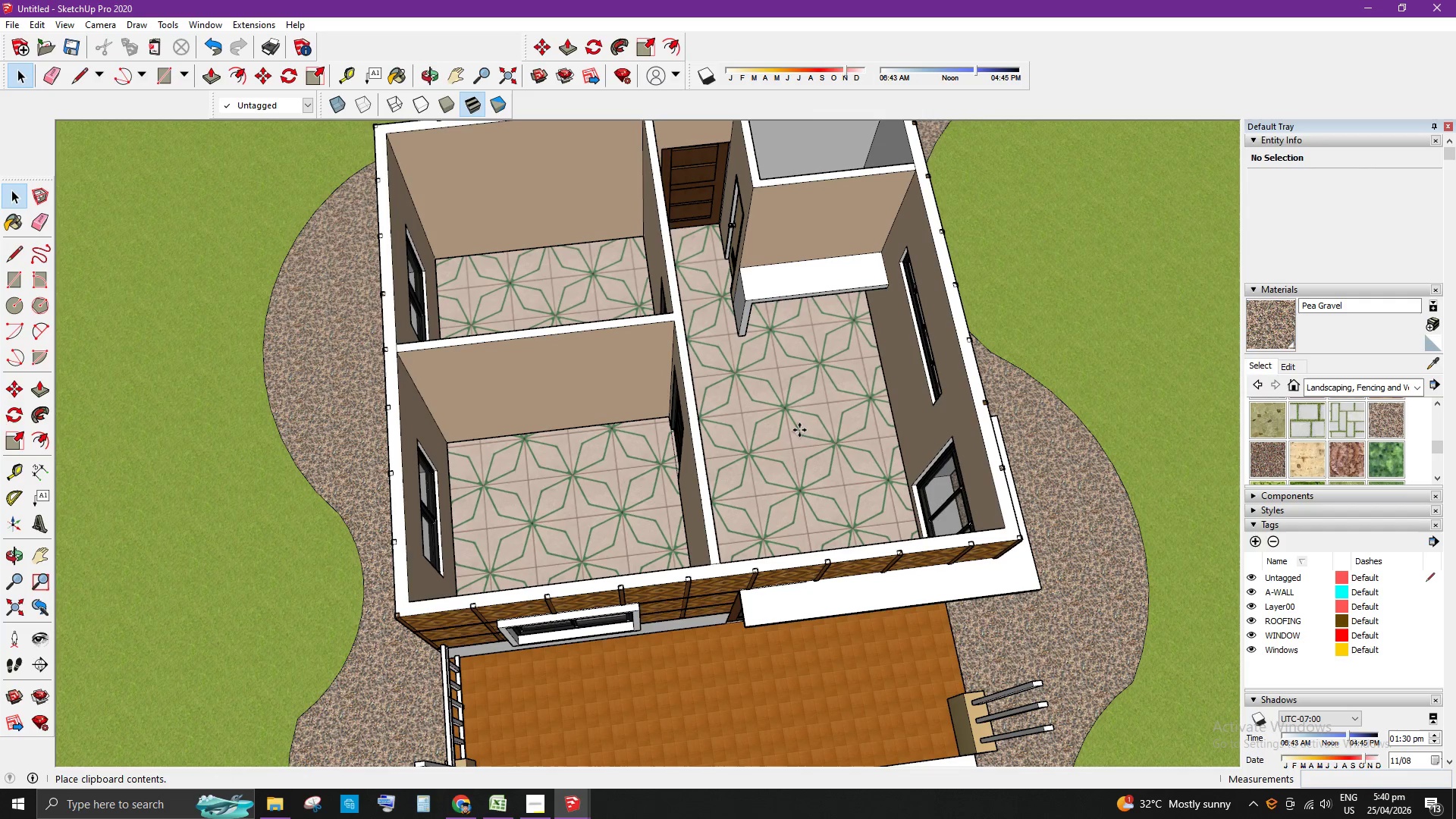 
left_click([769, 437])
 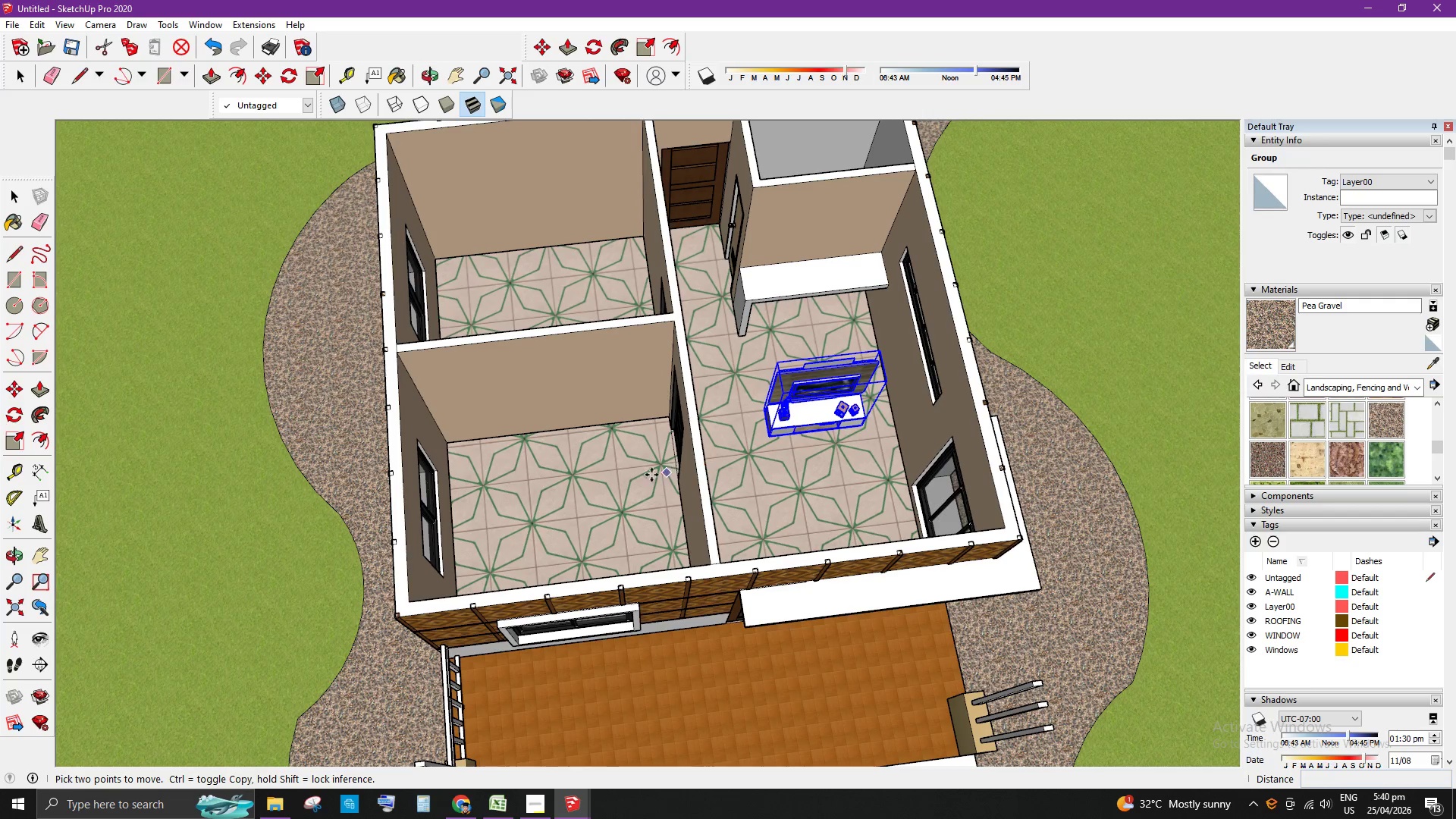 
key(Space)
 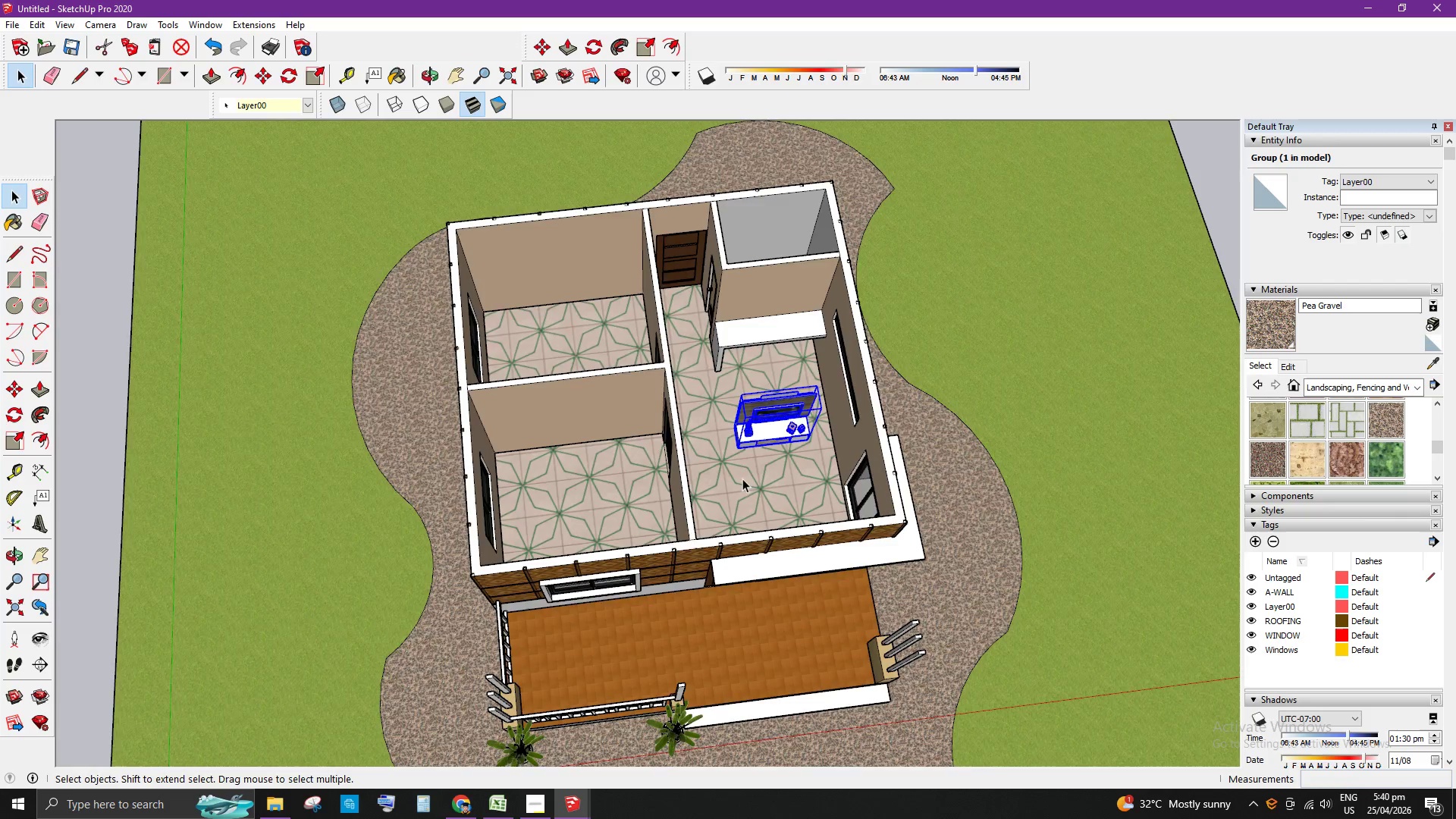 
scroll: coordinate [642, 485], scroll_direction: down, amount: 3.0
 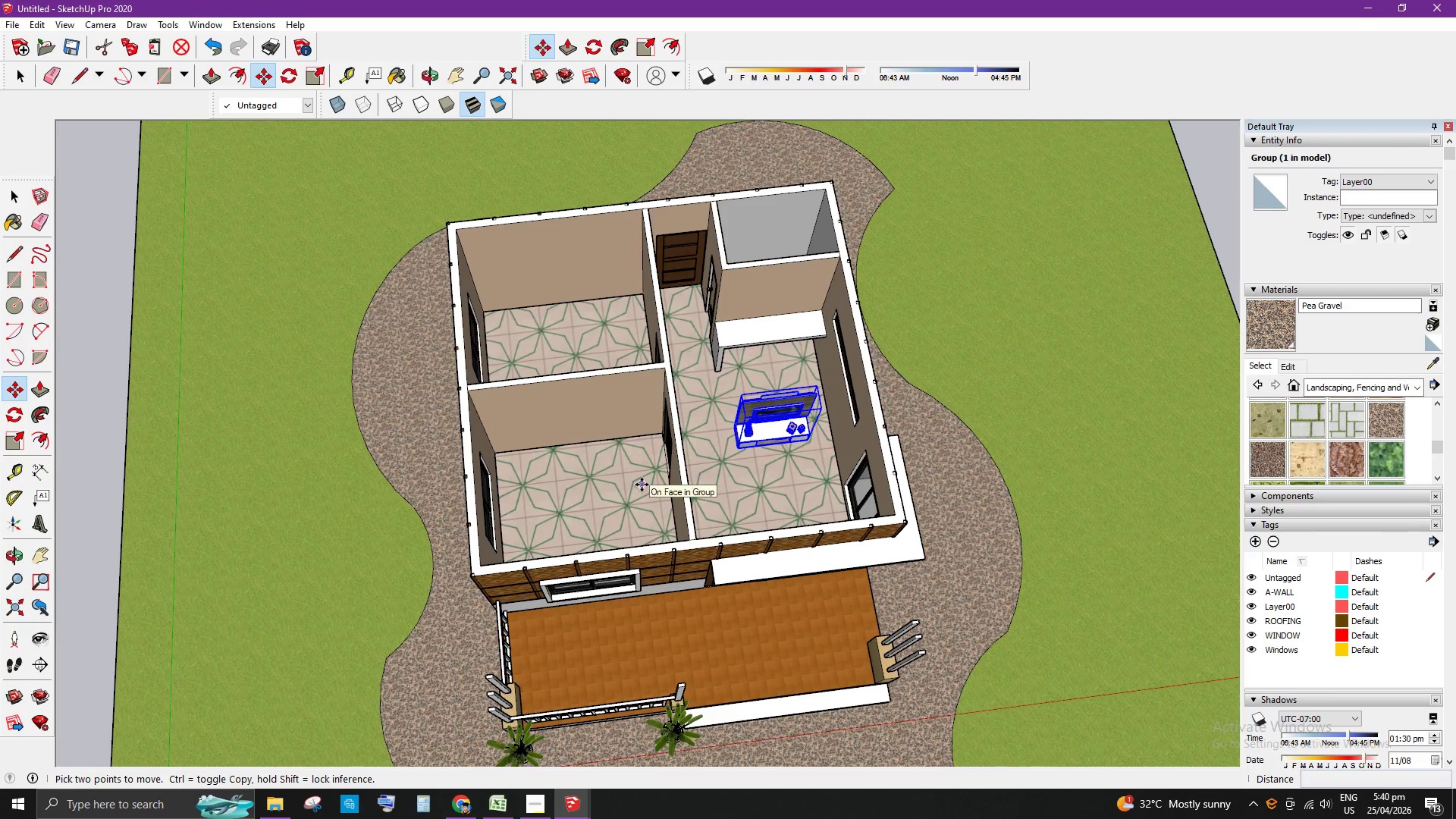 
scroll: coordinate [547, 281], scroll_direction: up, amount: 7.0
 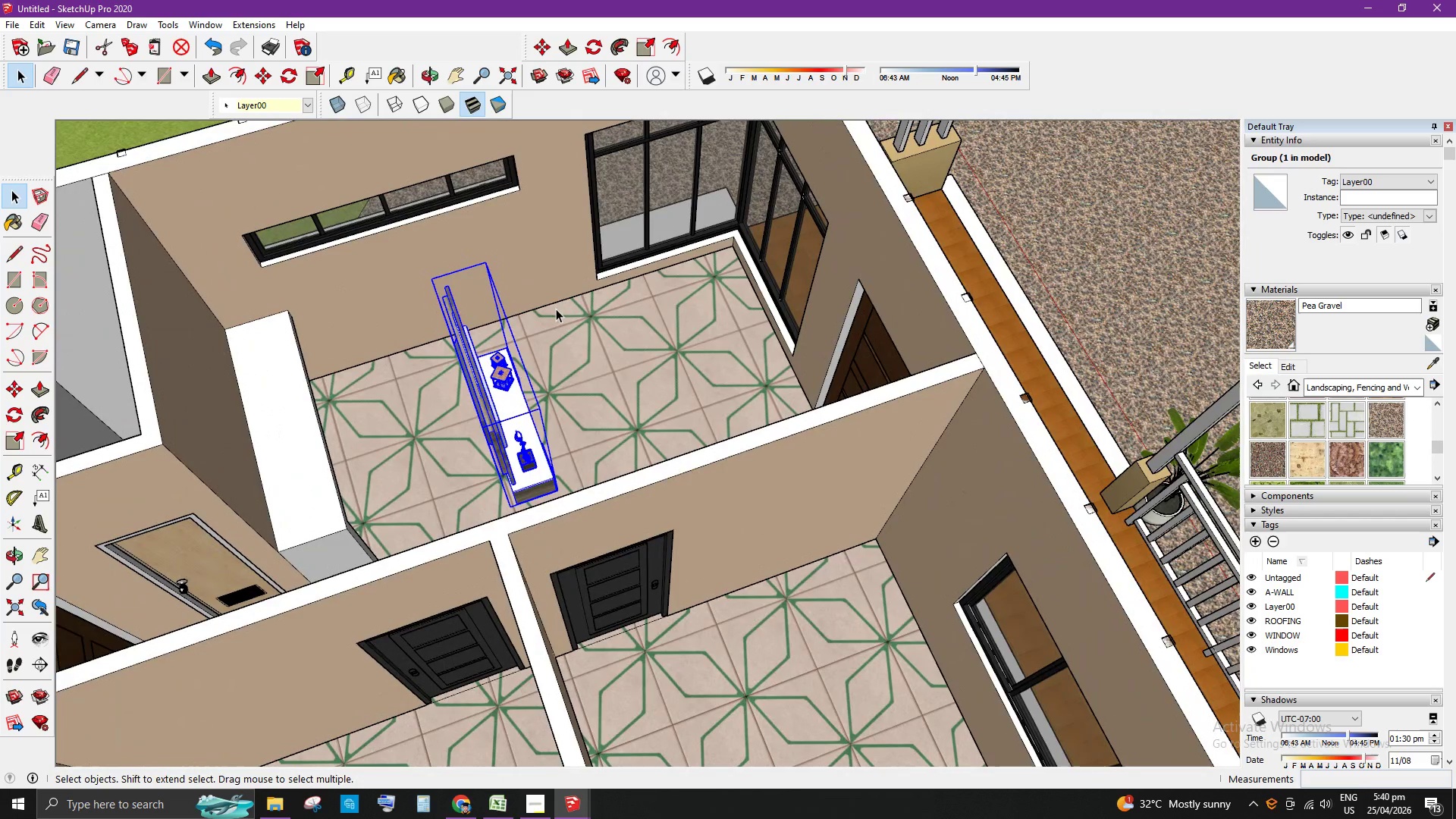 
key(Q)
 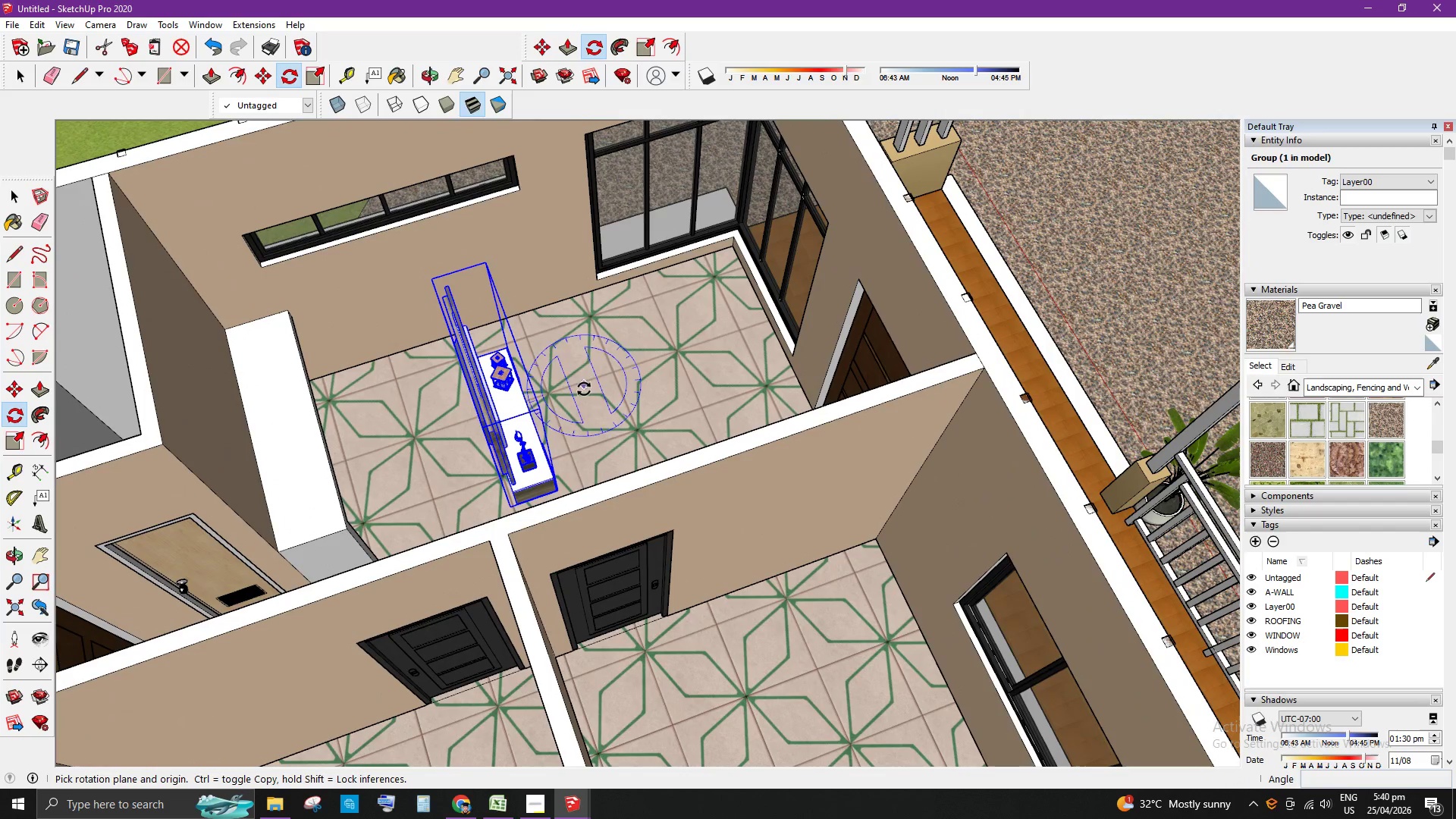 
left_click([584, 390])
 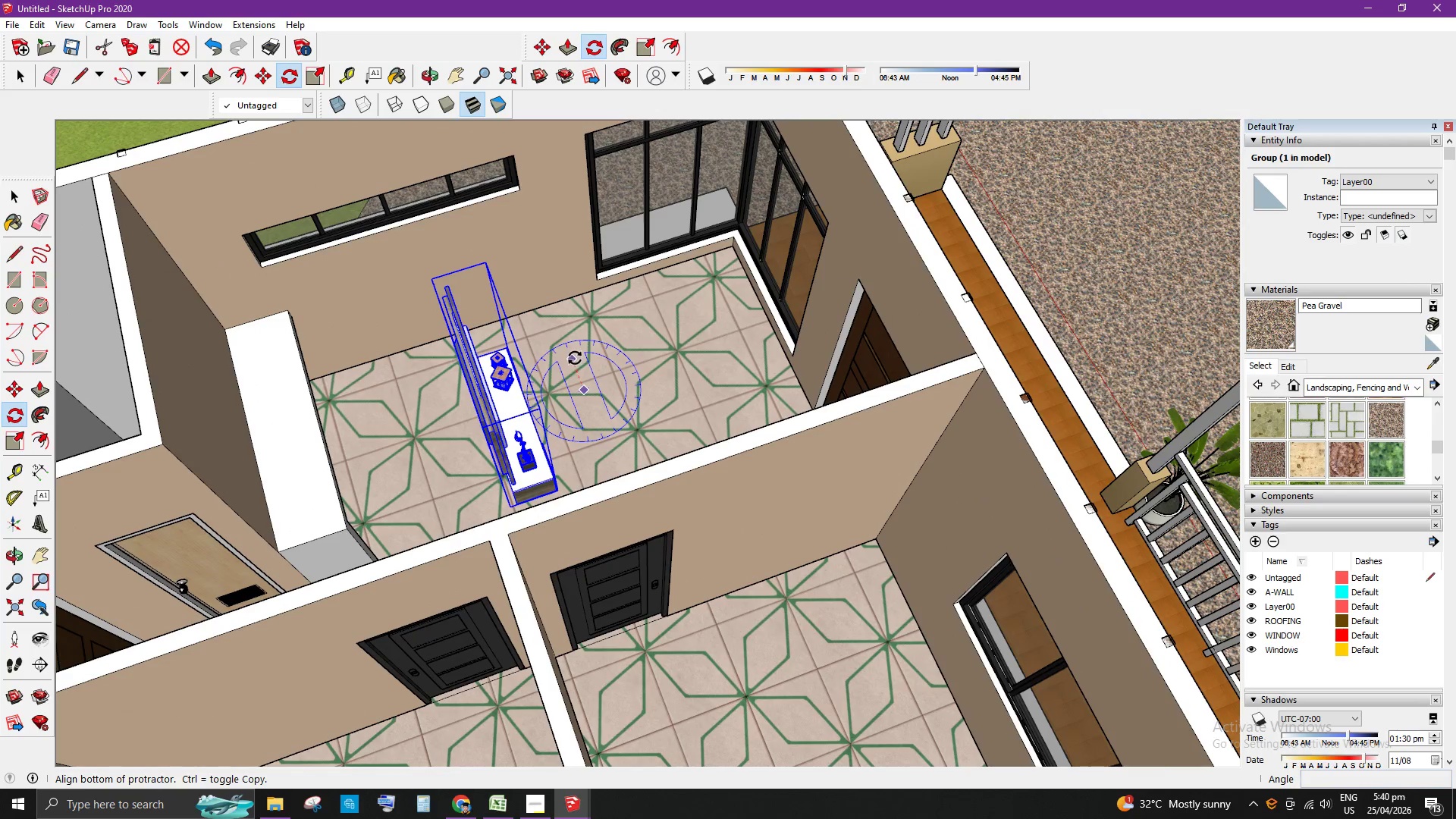 
left_click([575, 358])
 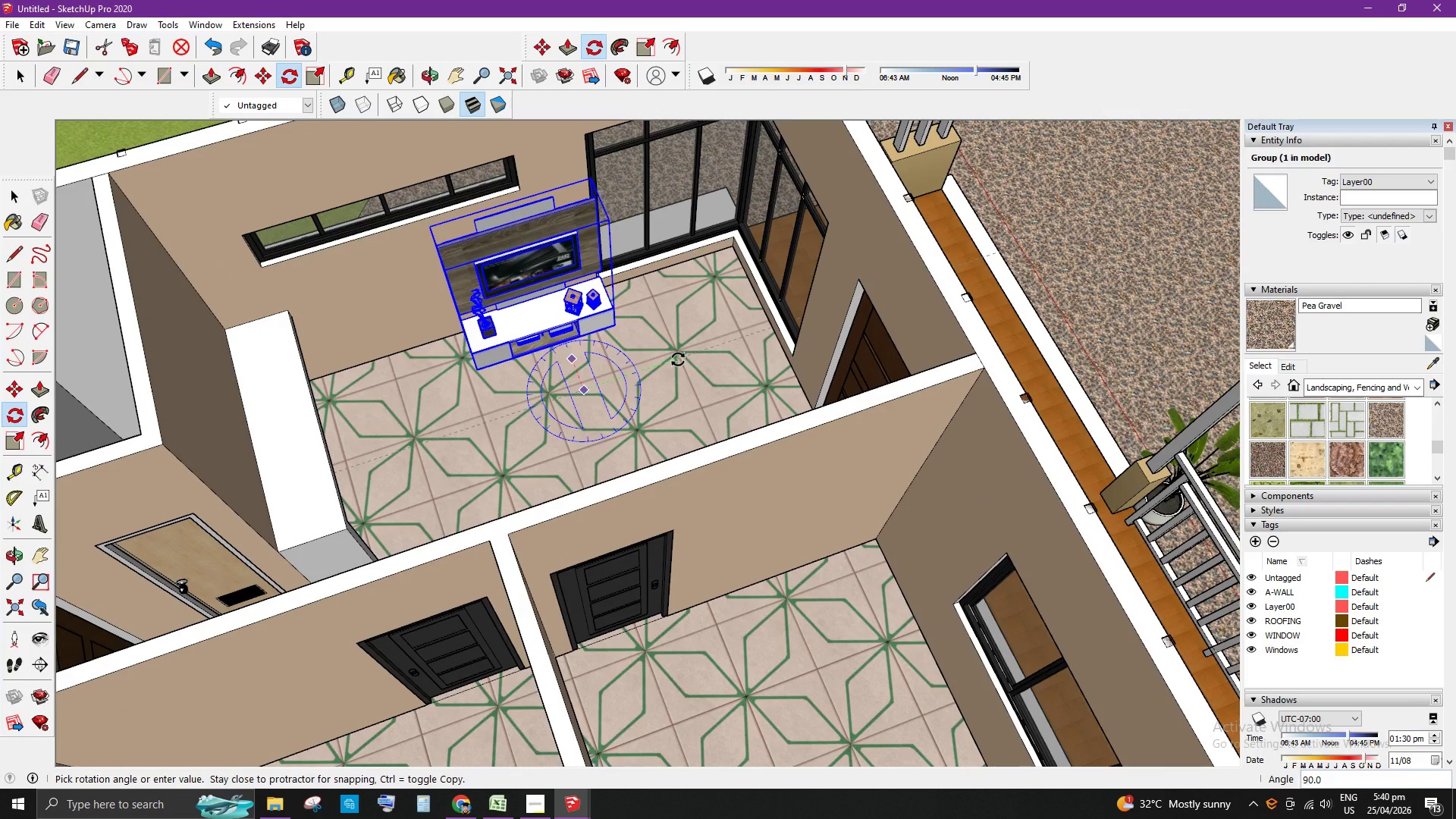 
left_click([678, 359])
 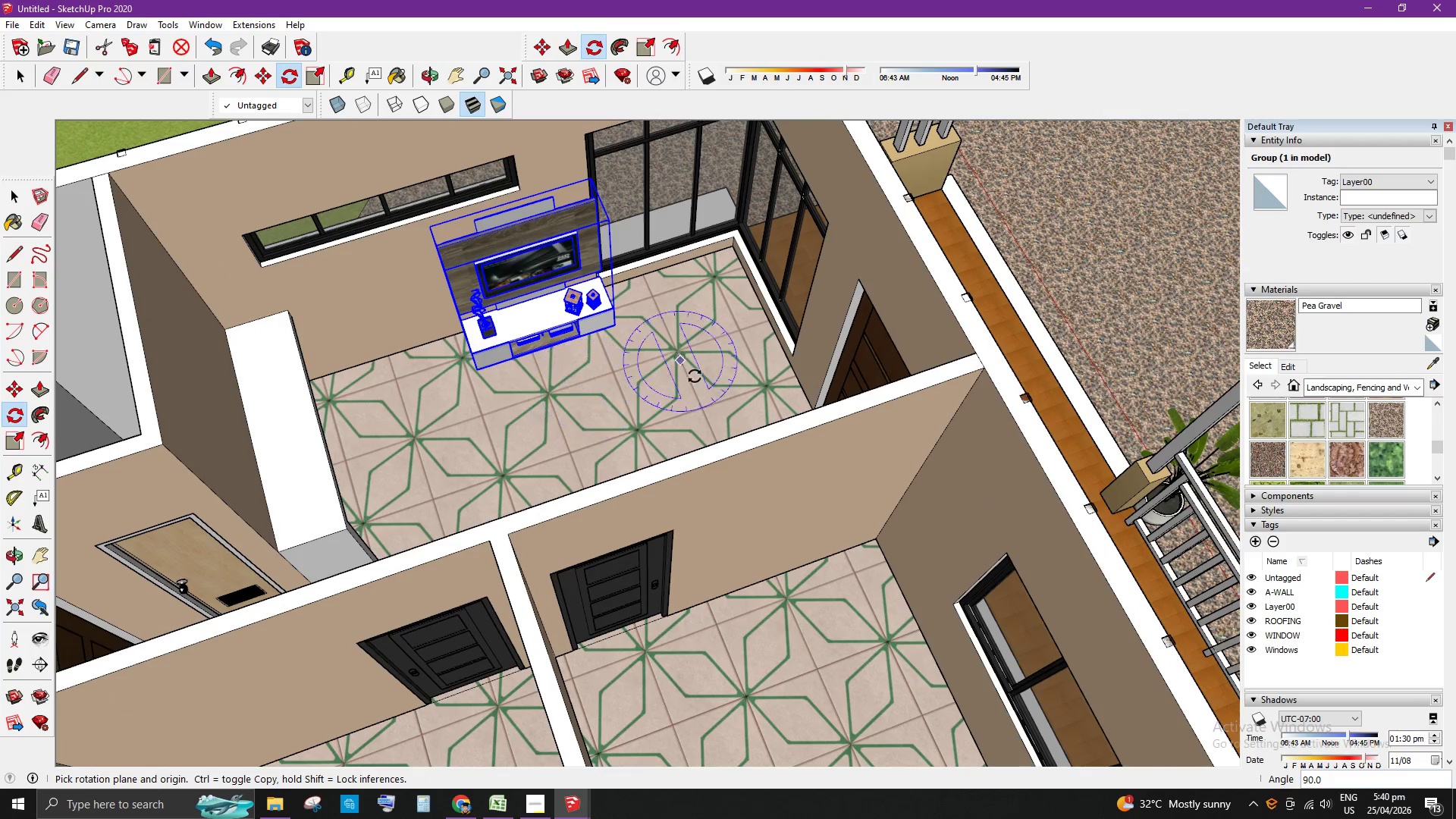 
key(Space)
 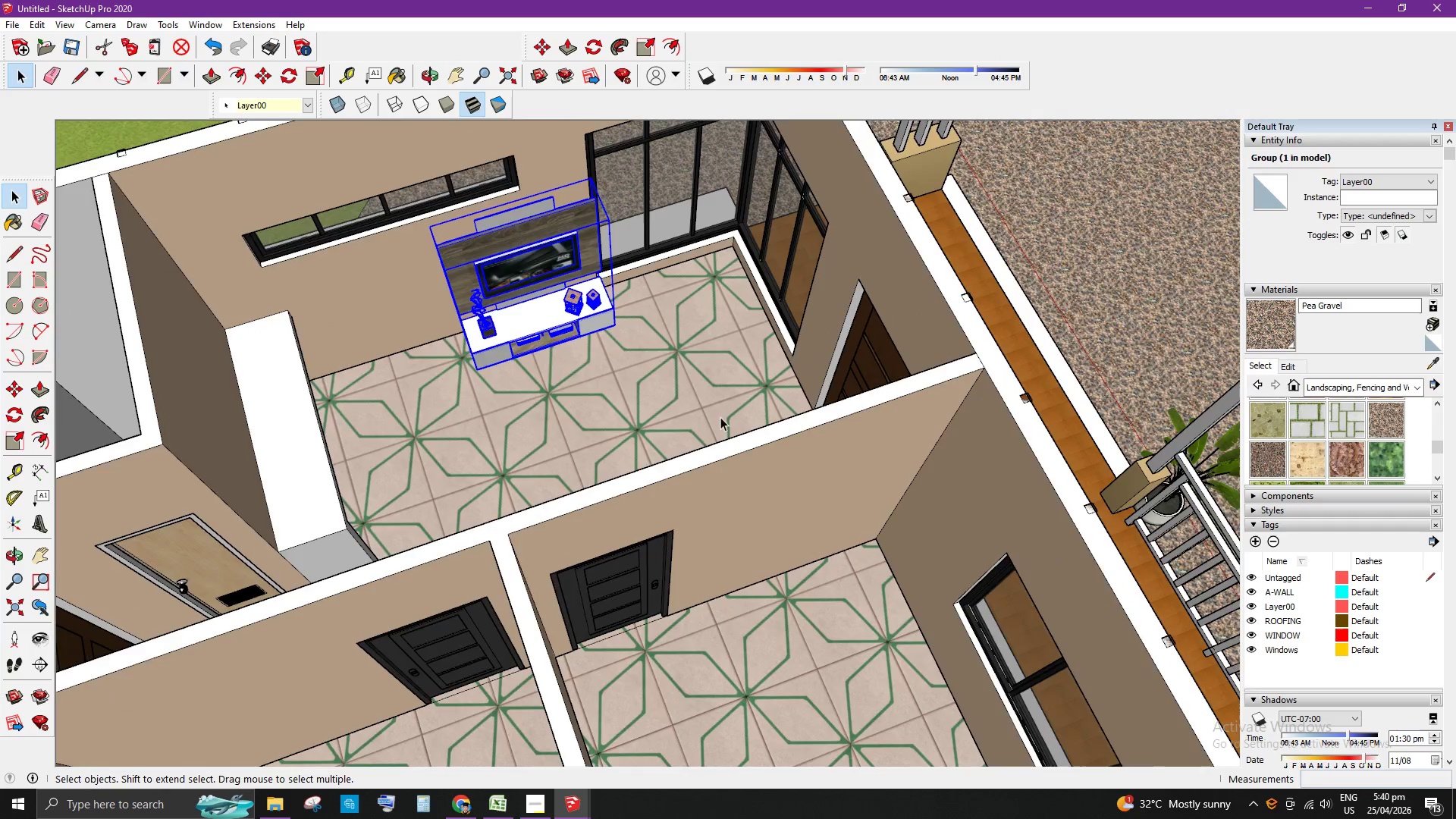 
scroll: coordinate [782, 488], scroll_direction: up, amount: 15.0
 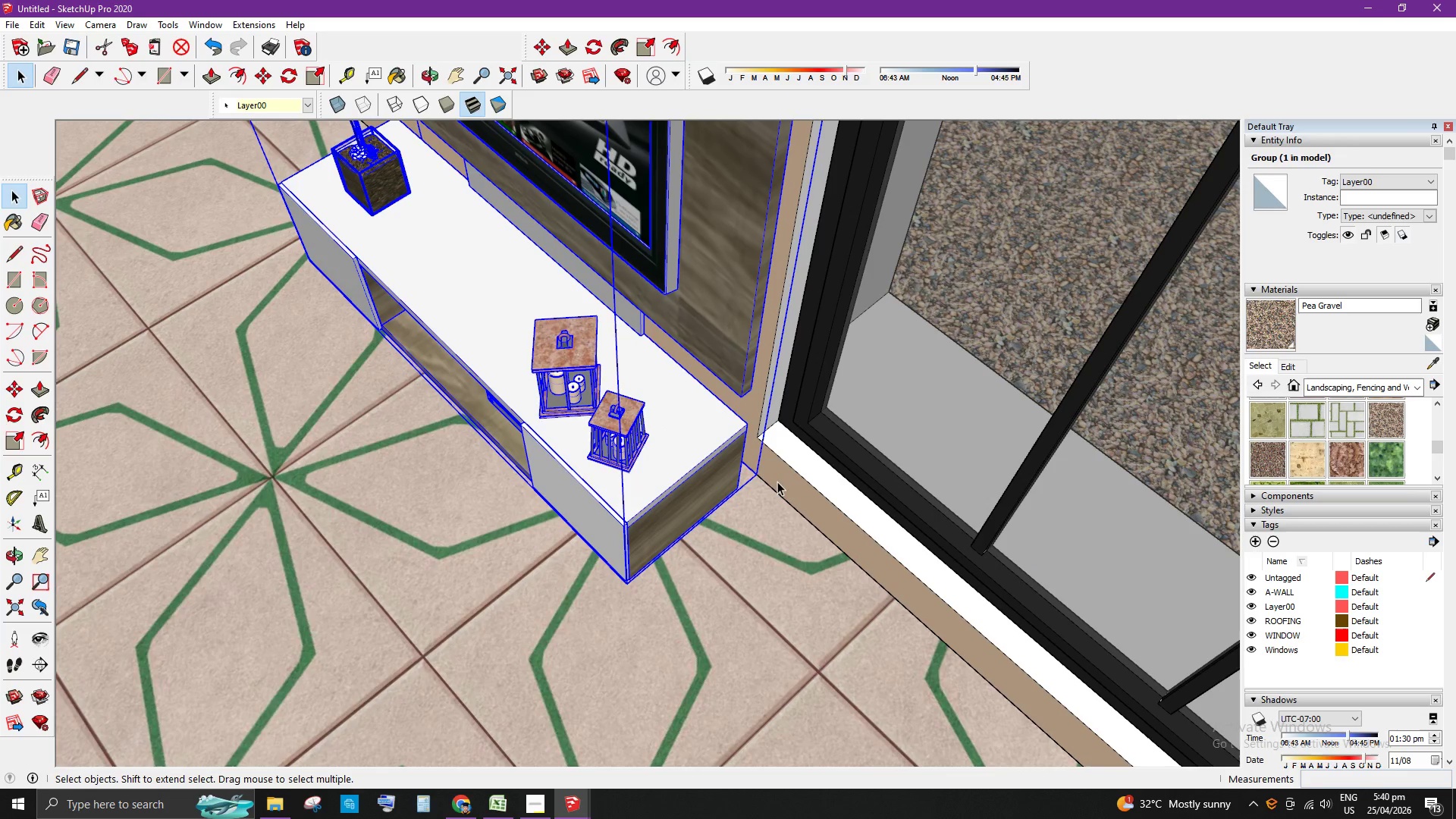 
key(N)
 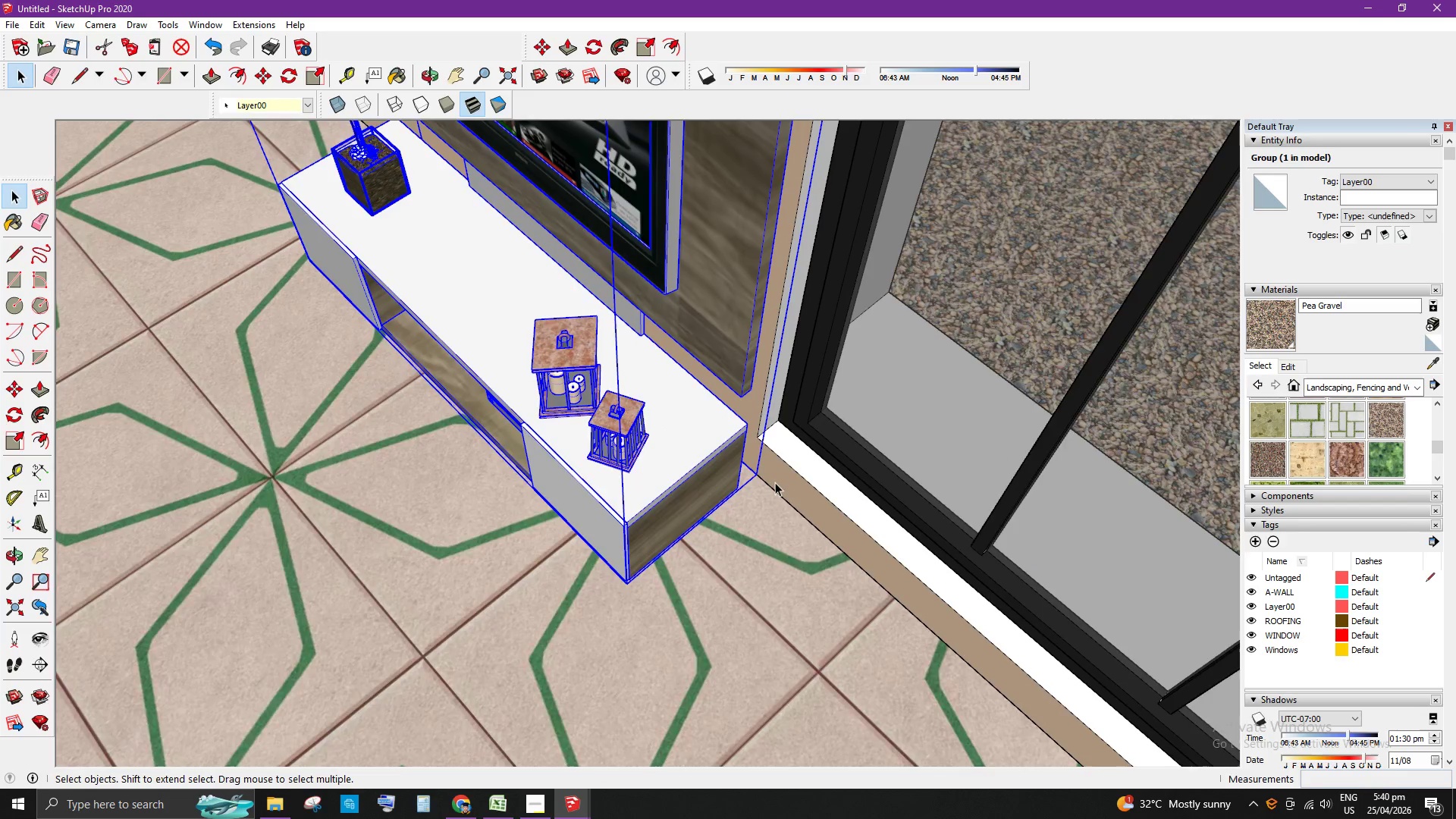 
scroll: coordinate [741, 510], scroll_direction: up, amount: 6.0
 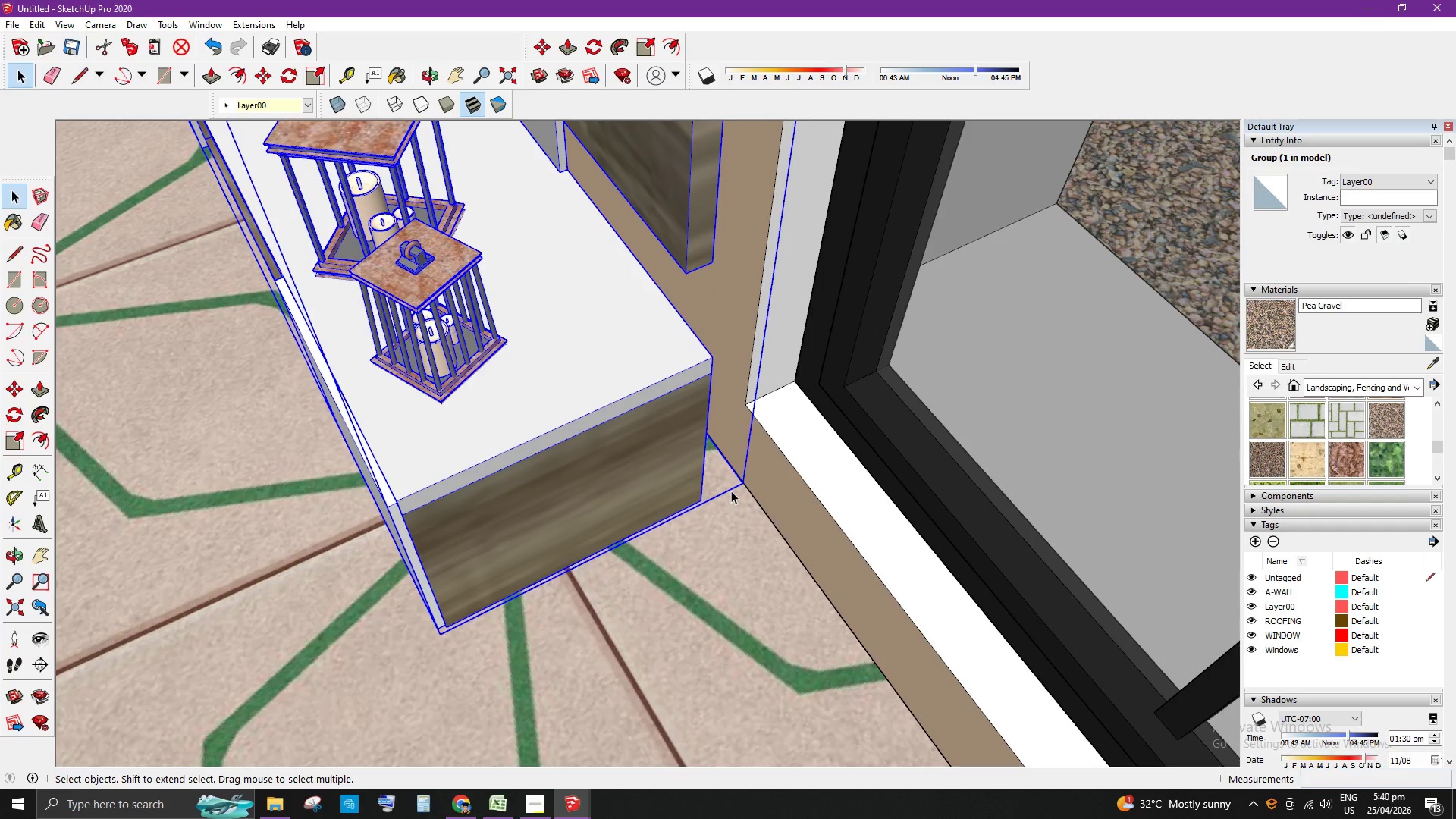 
key(M)
 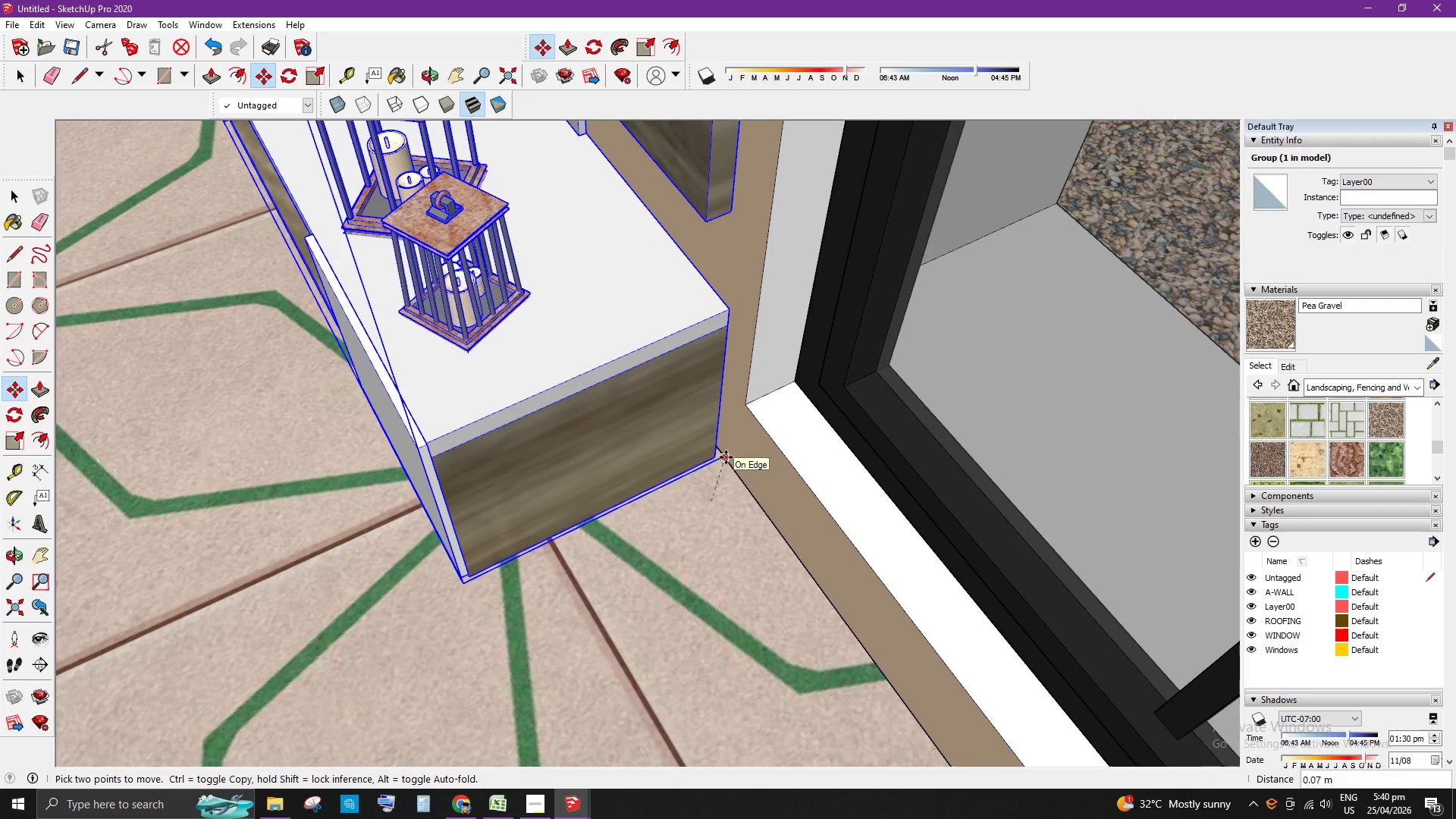 
key(Space)
 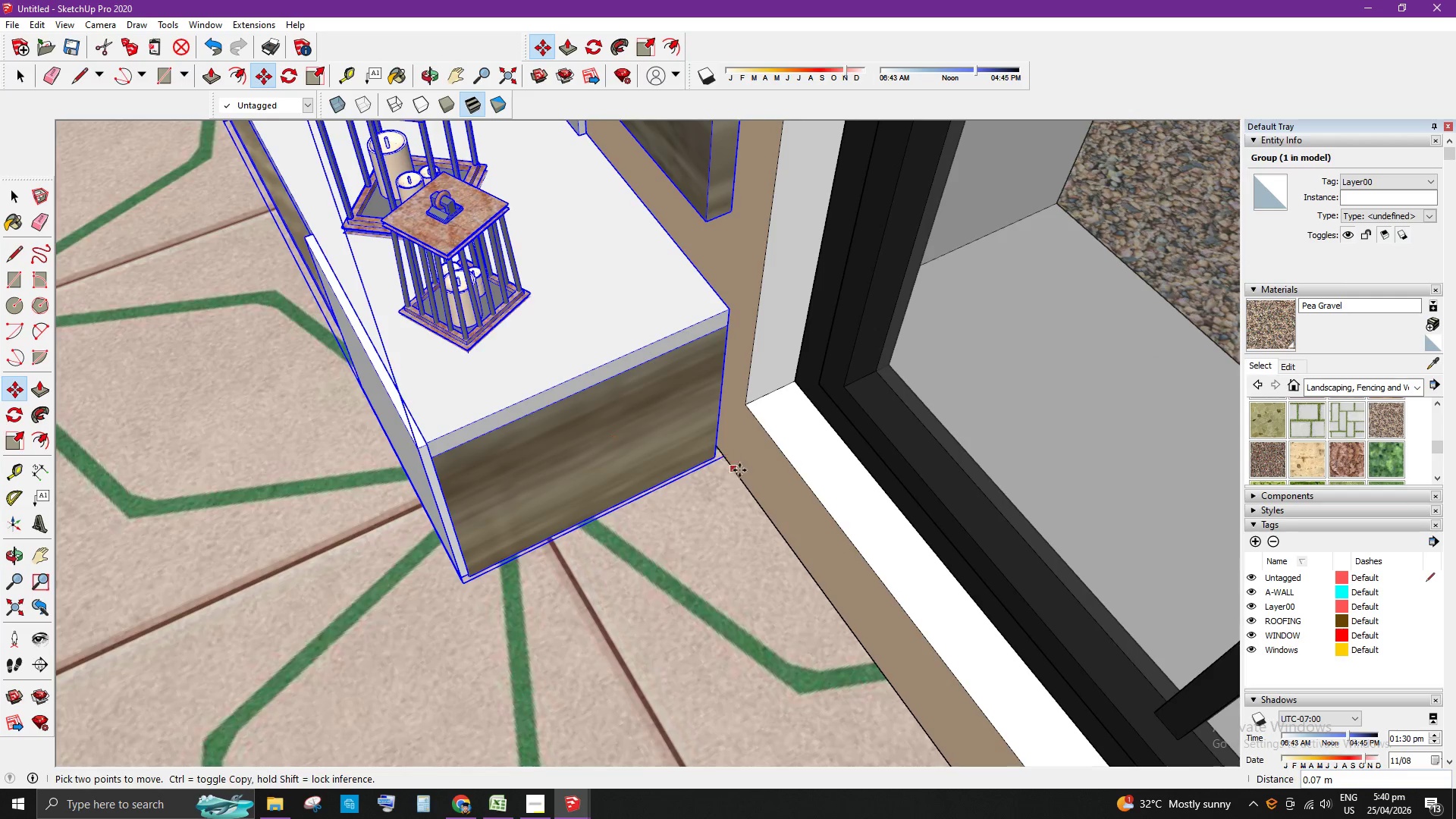 
scroll: coordinate [673, 491], scroll_direction: down, amount: 20.0
 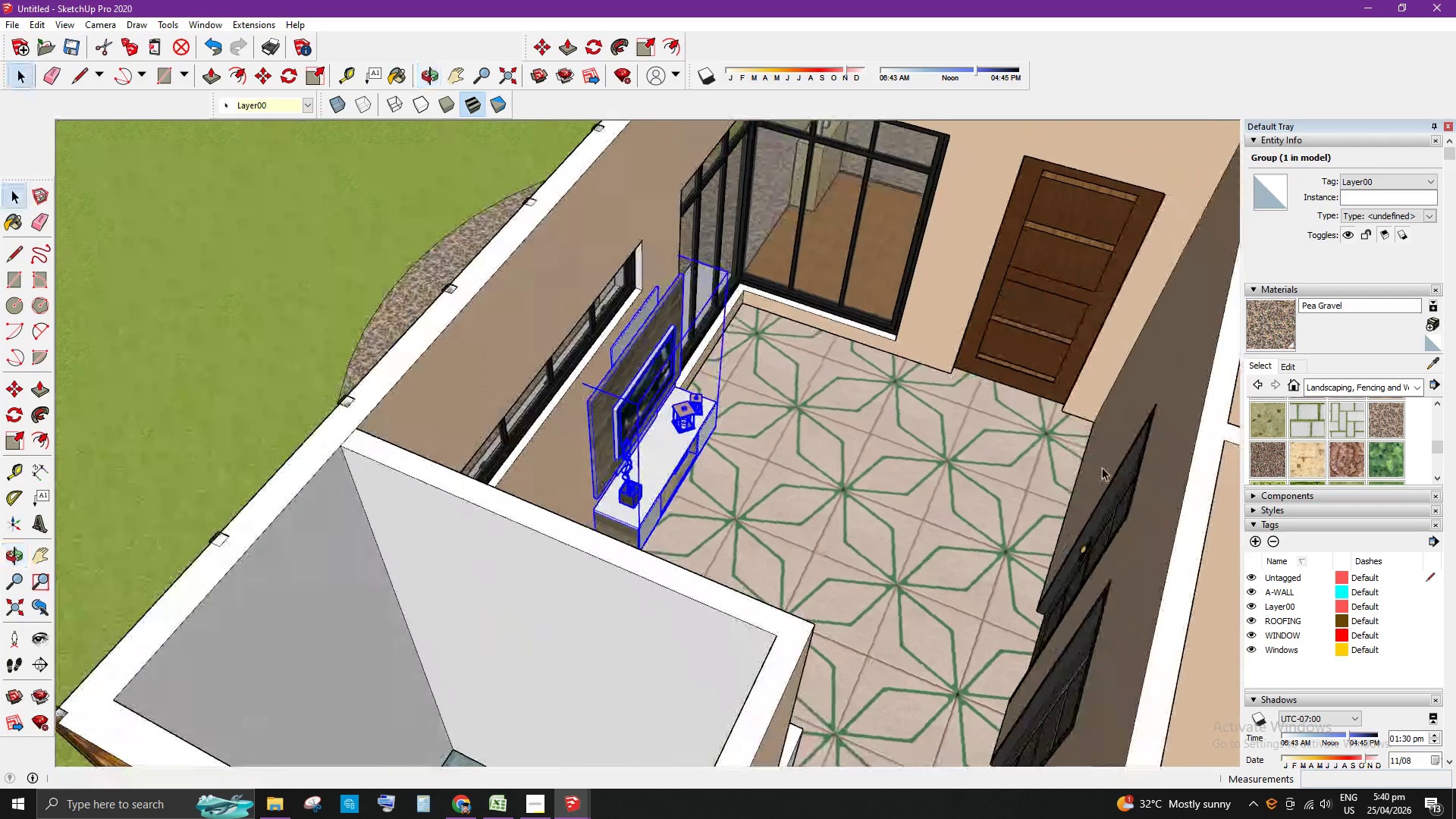 
scroll: coordinate [885, 422], scroll_direction: up, amount: 3.0
 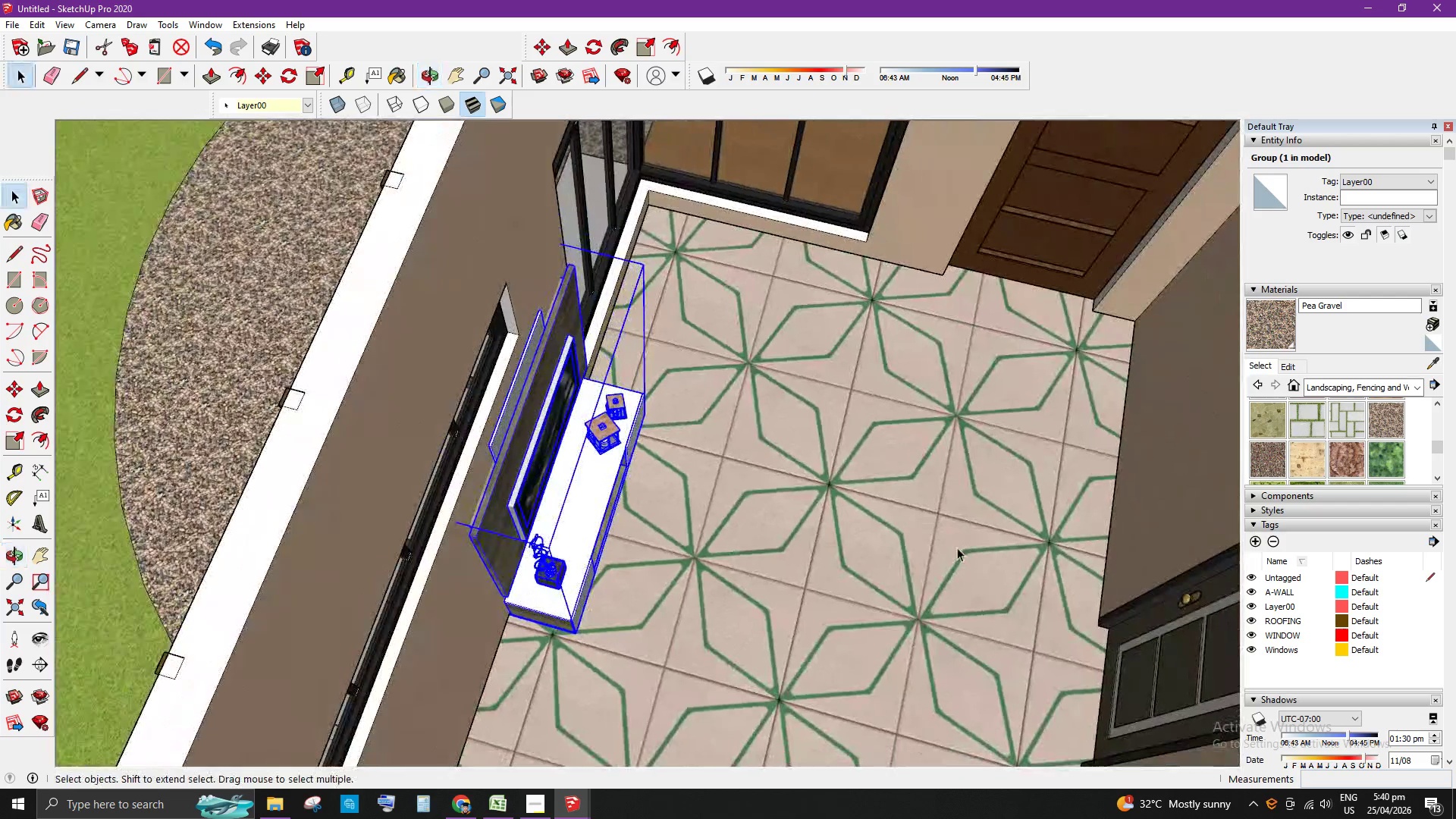 
scroll: coordinate [646, 476], scroll_direction: down, amount: 4.0
 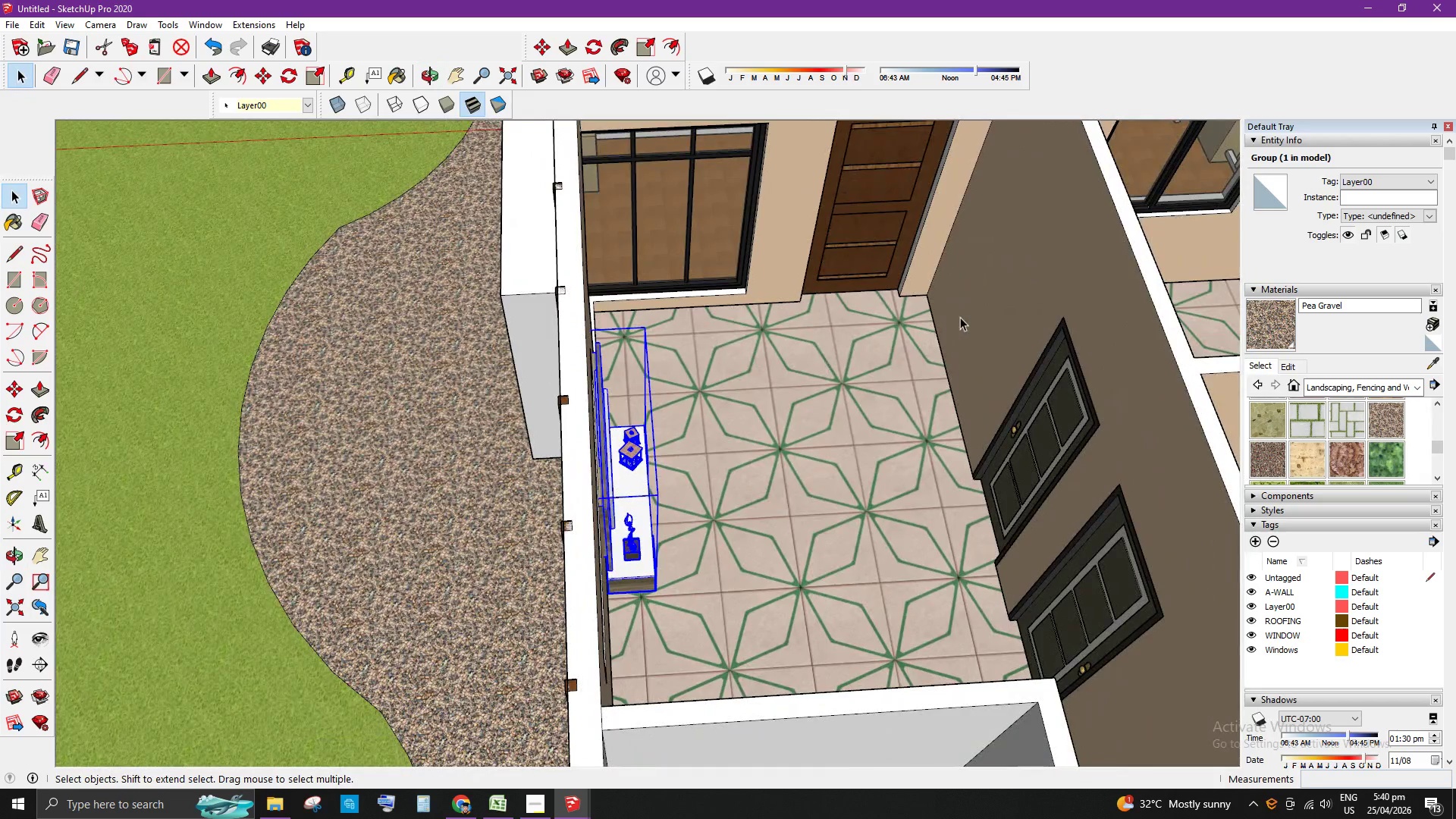 
scroll: coordinate [489, 419], scroll_direction: up, amount: 4.0
 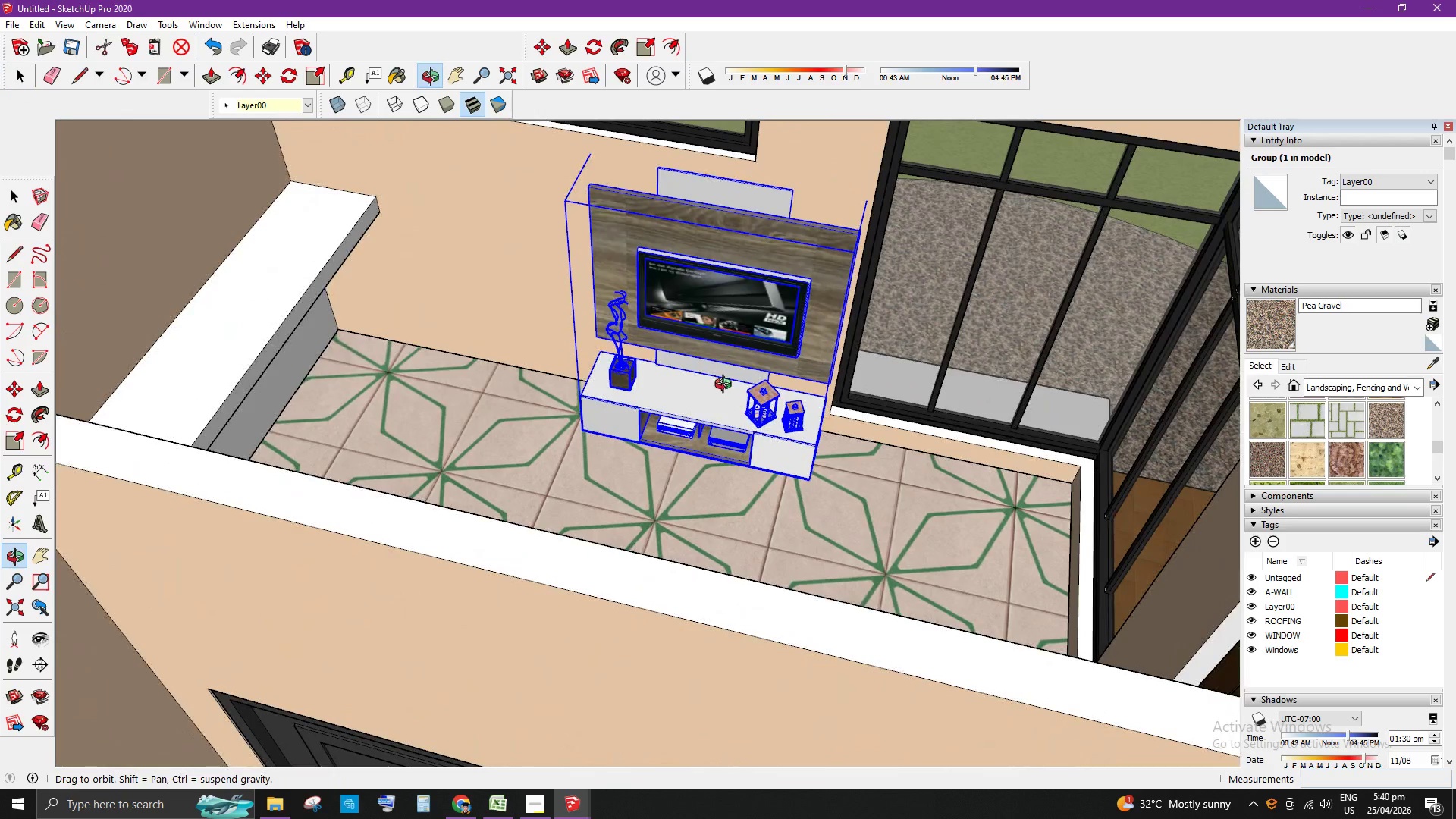 
scroll: coordinate [674, 482], scroll_direction: down, amount: 5.0
 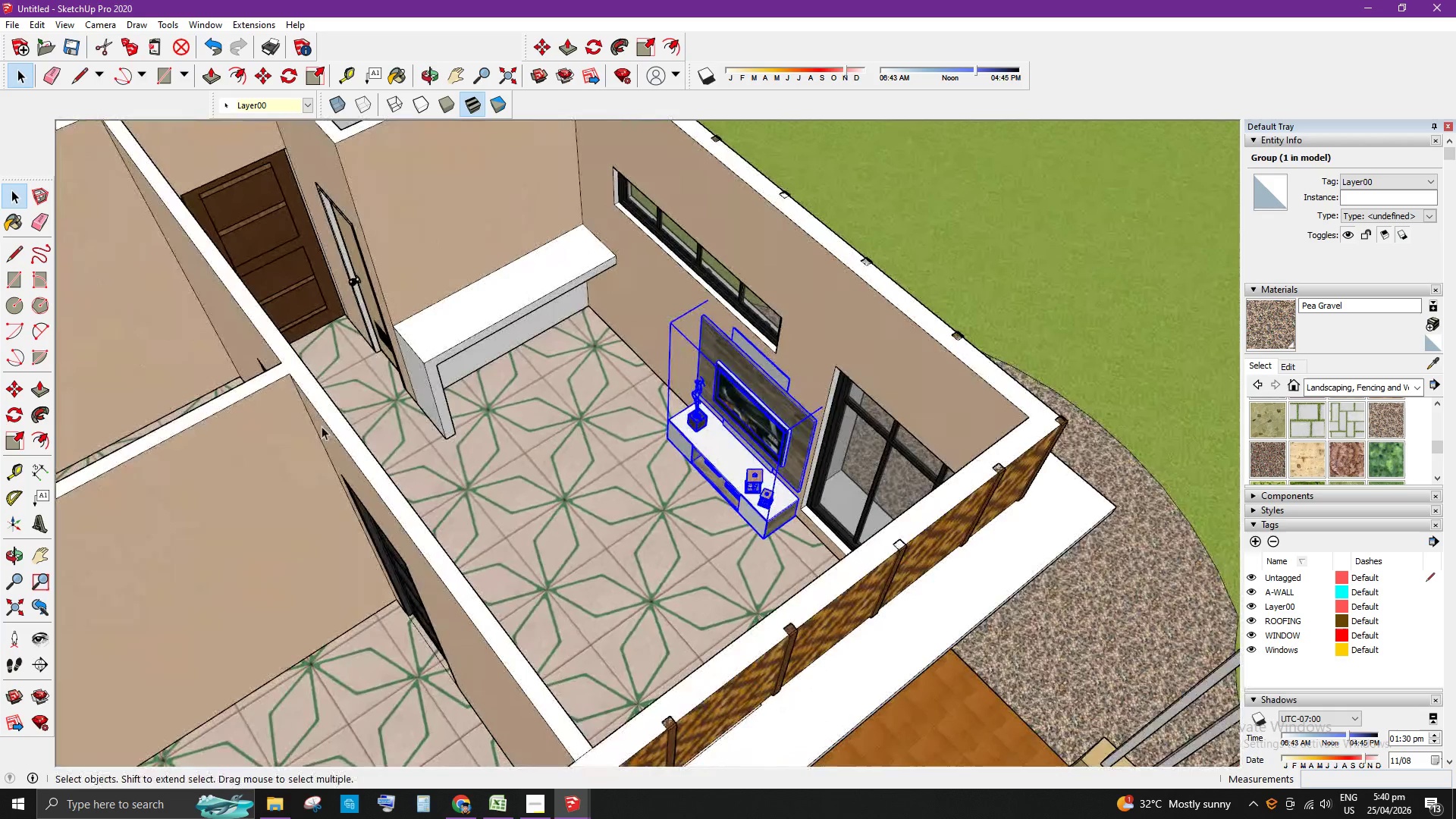 
left_click([467, 315])
 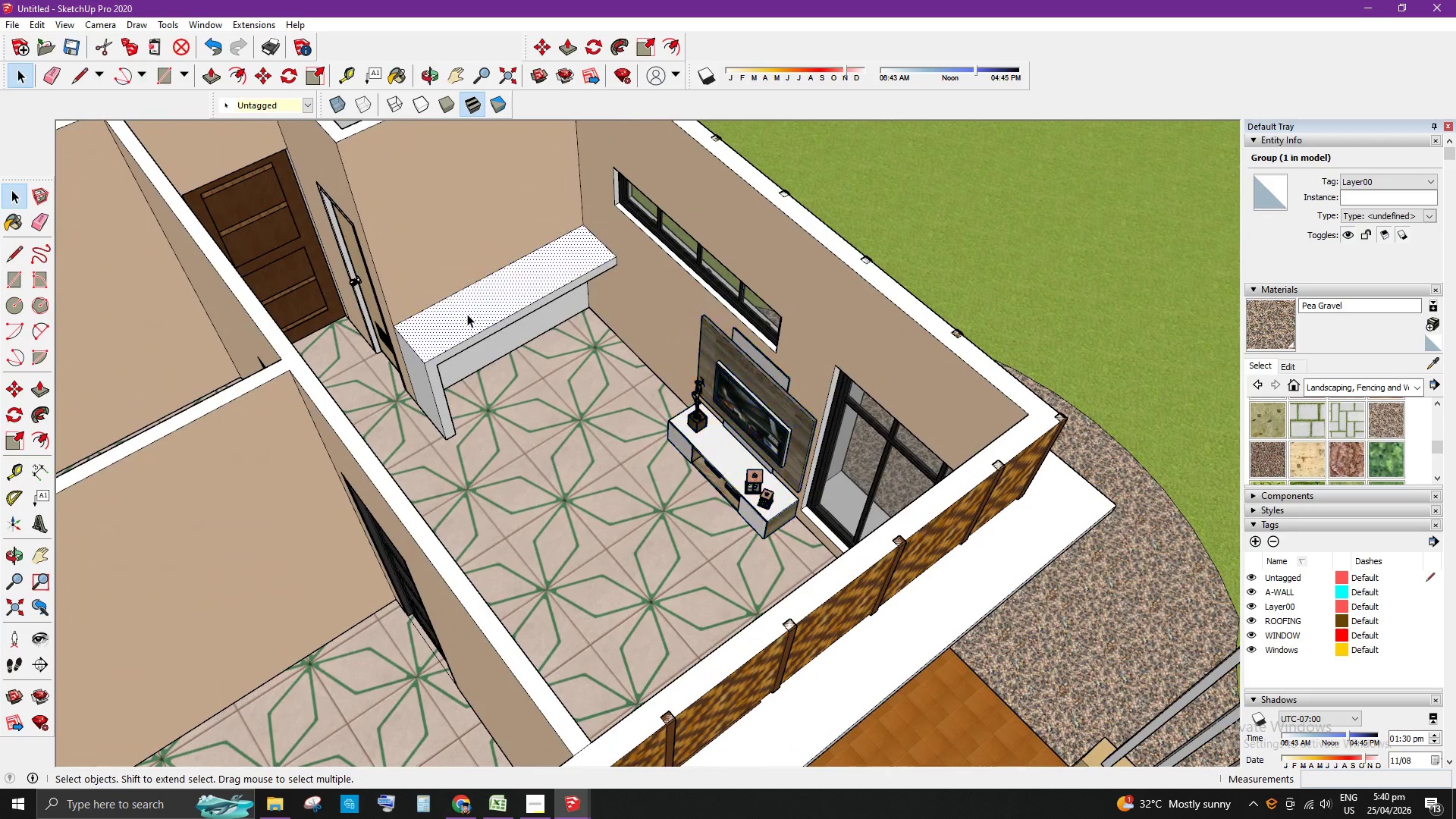 
scroll: coordinate [469, 312], scroll_direction: up, amount: 5.0
 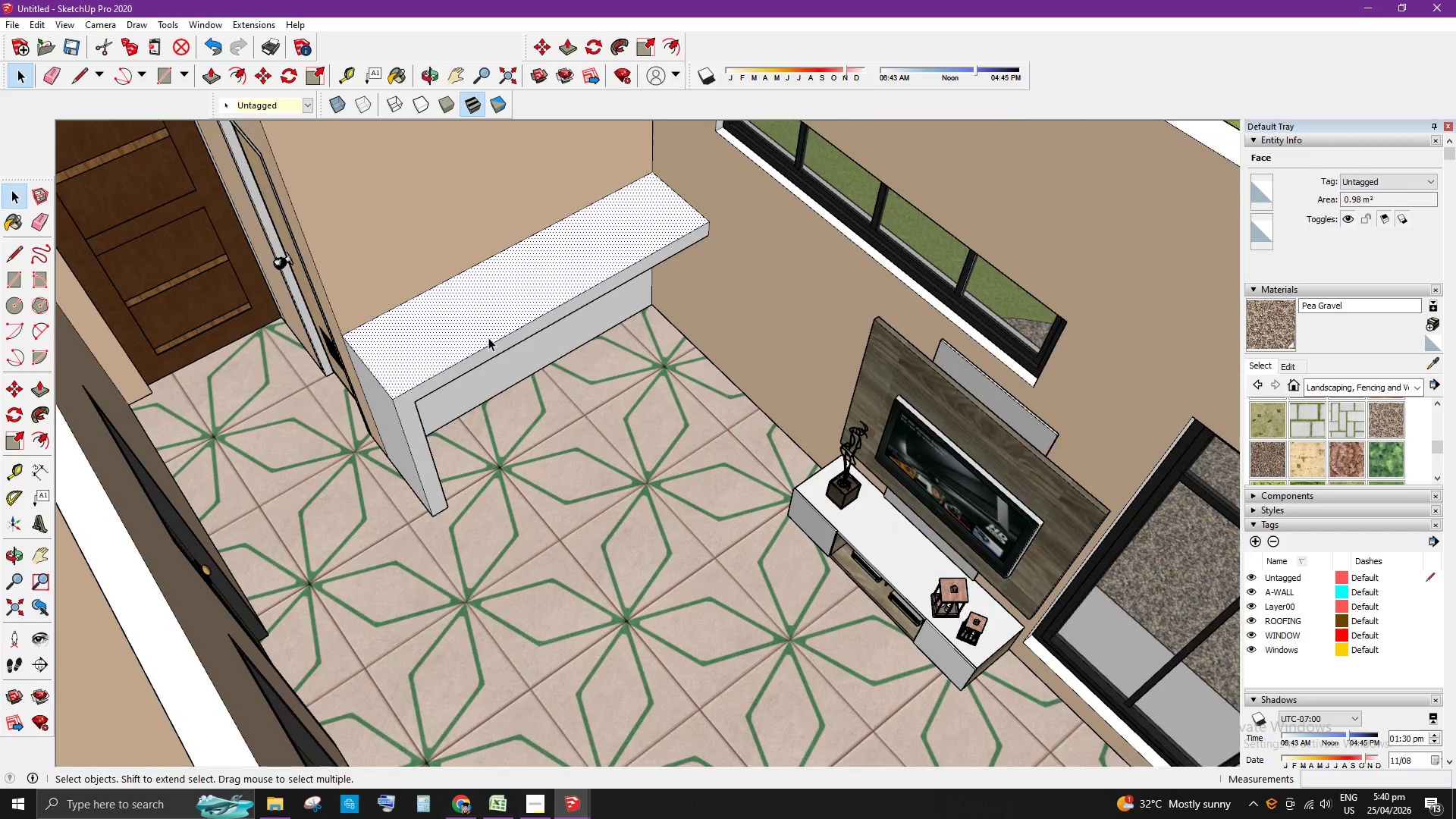 
left_click([496, 347])
 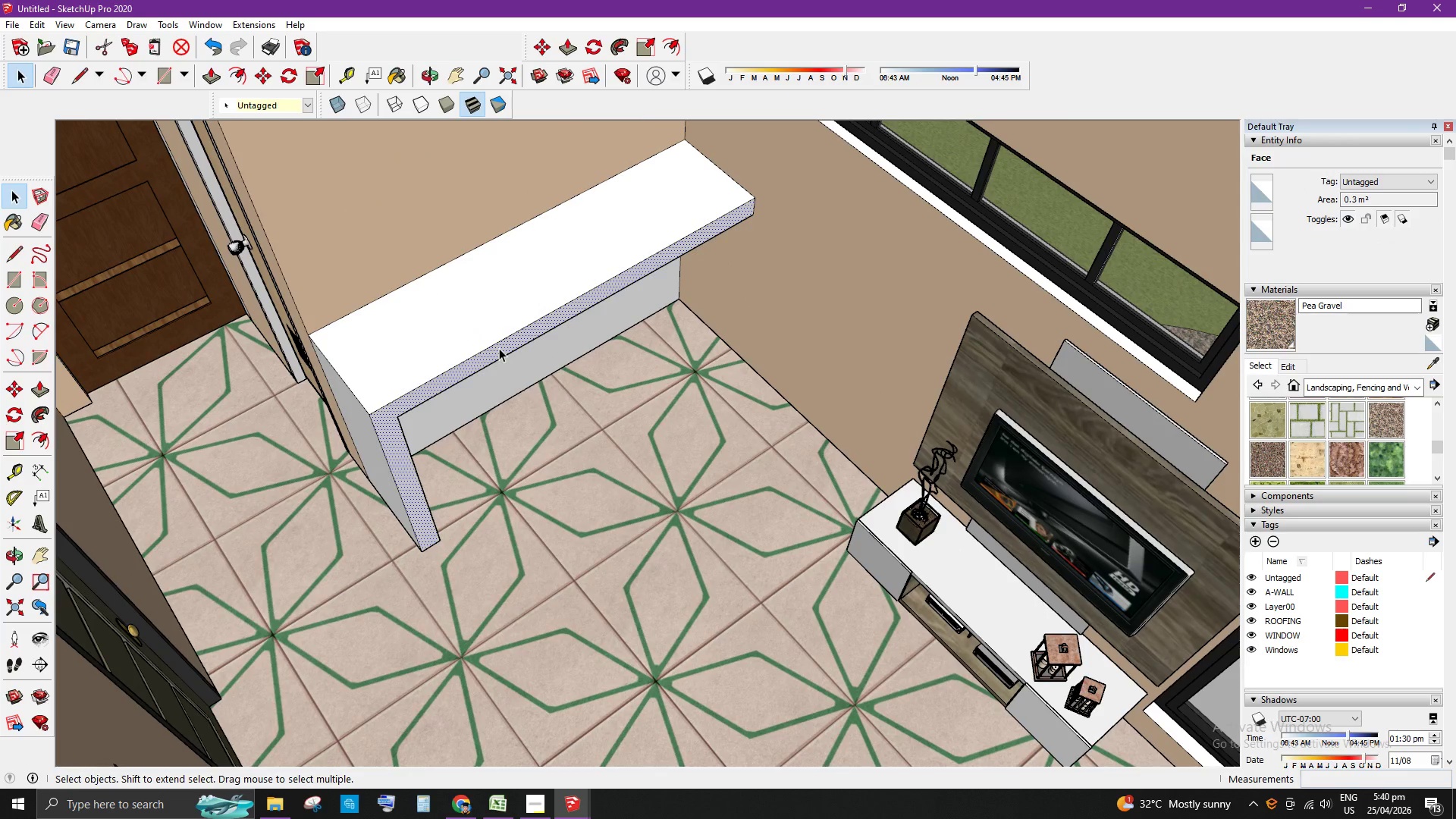 
scroll: coordinate [488, 337], scroll_direction: up, amount: 2.0
 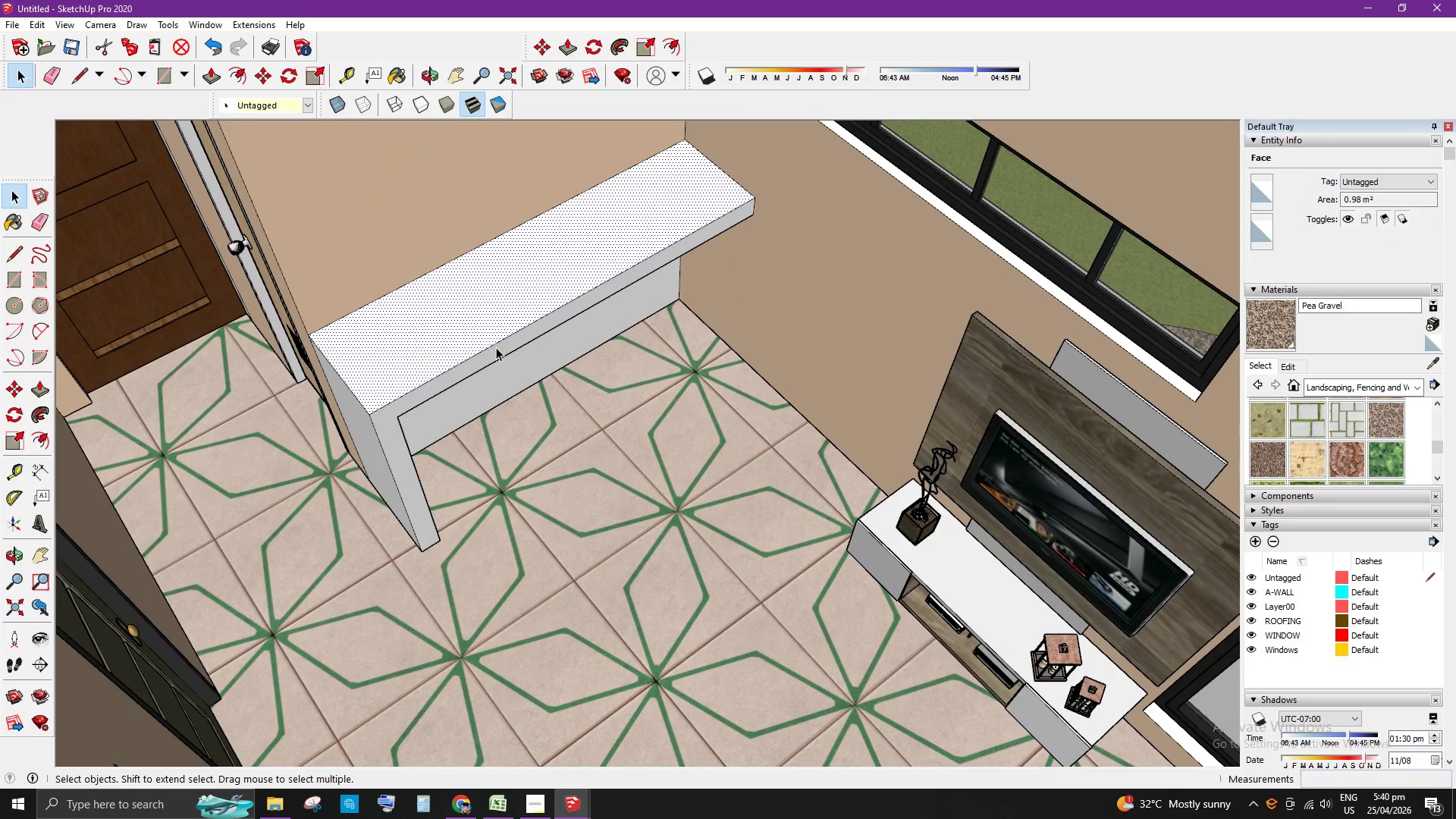 
key(P)
 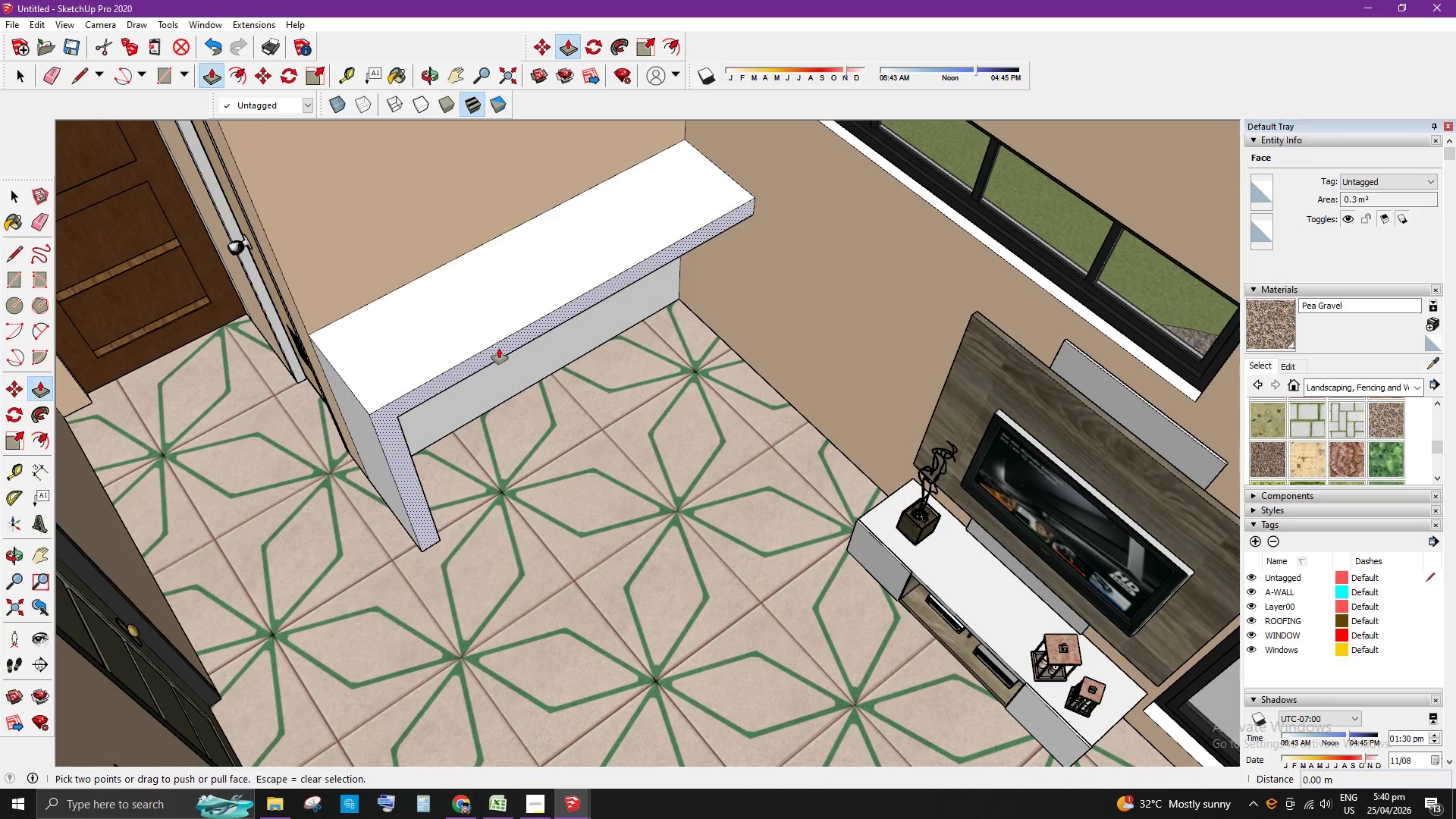 
left_click_drag(start_coordinate=[499, 348], to_coordinate=[474, 249])
 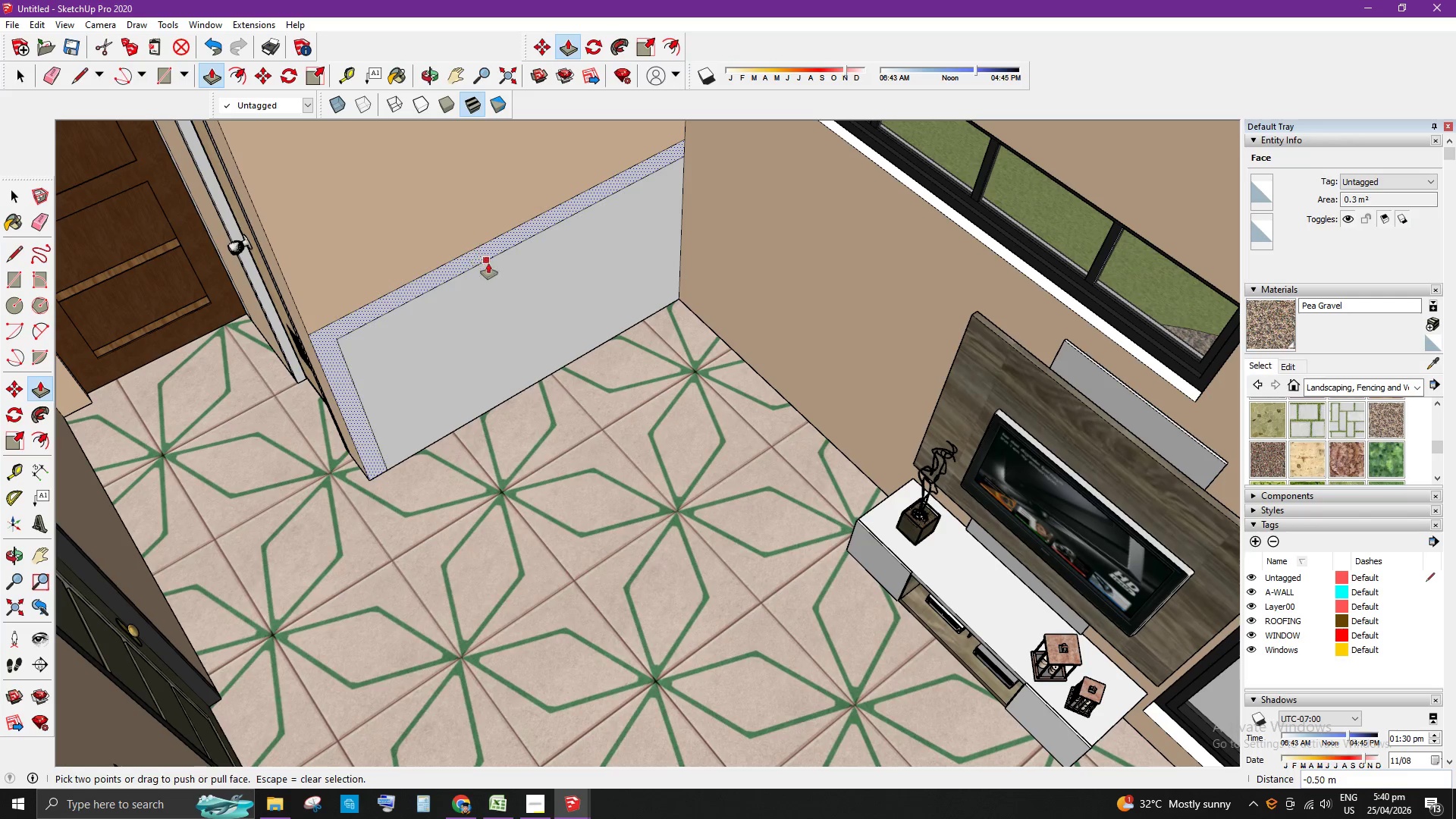 
hold_key(key=Space, duration=7.08)
 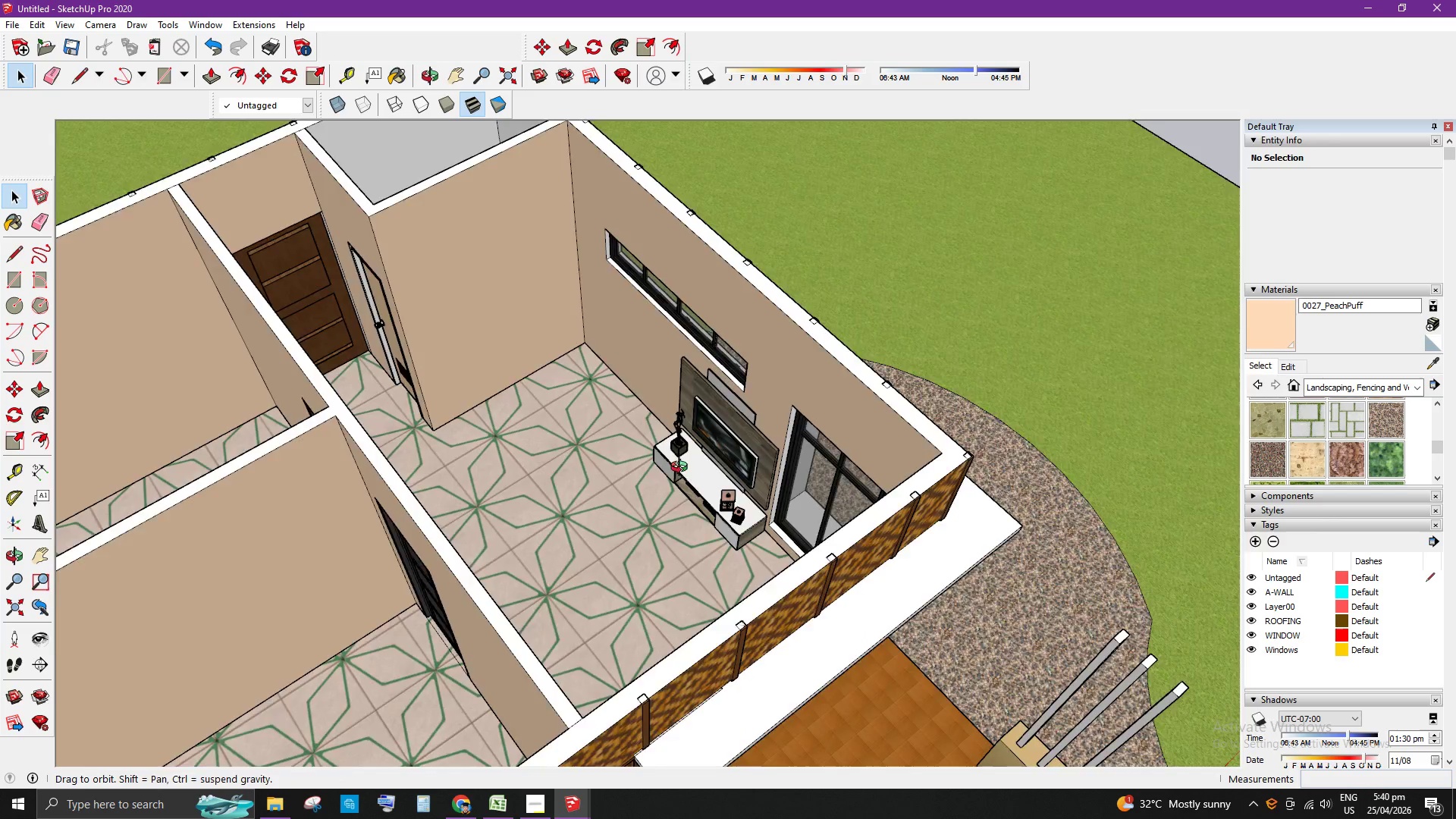 
scroll: coordinate [516, 404], scroll_direction: down, amount: 2.0
 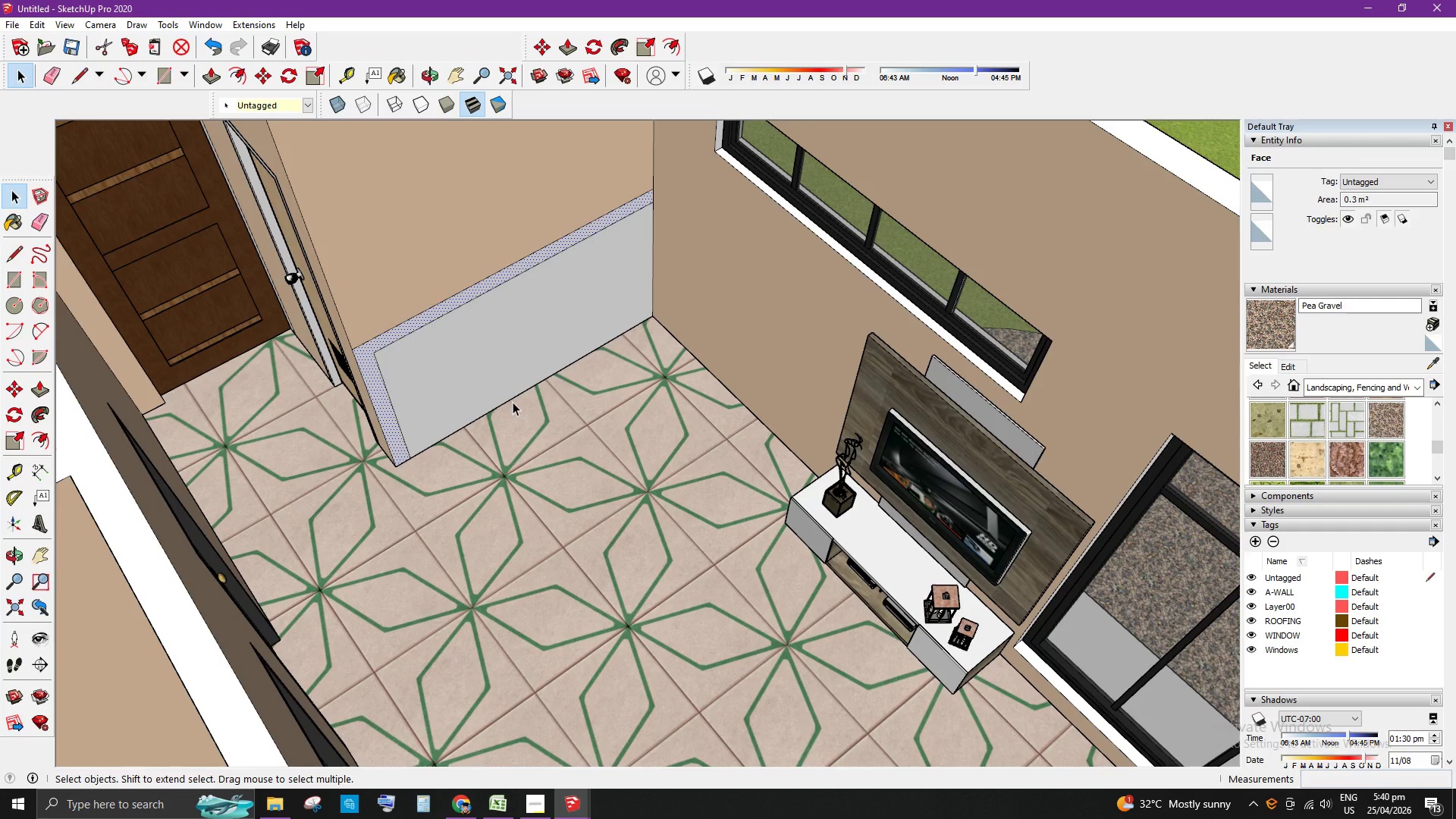 
key(E)
 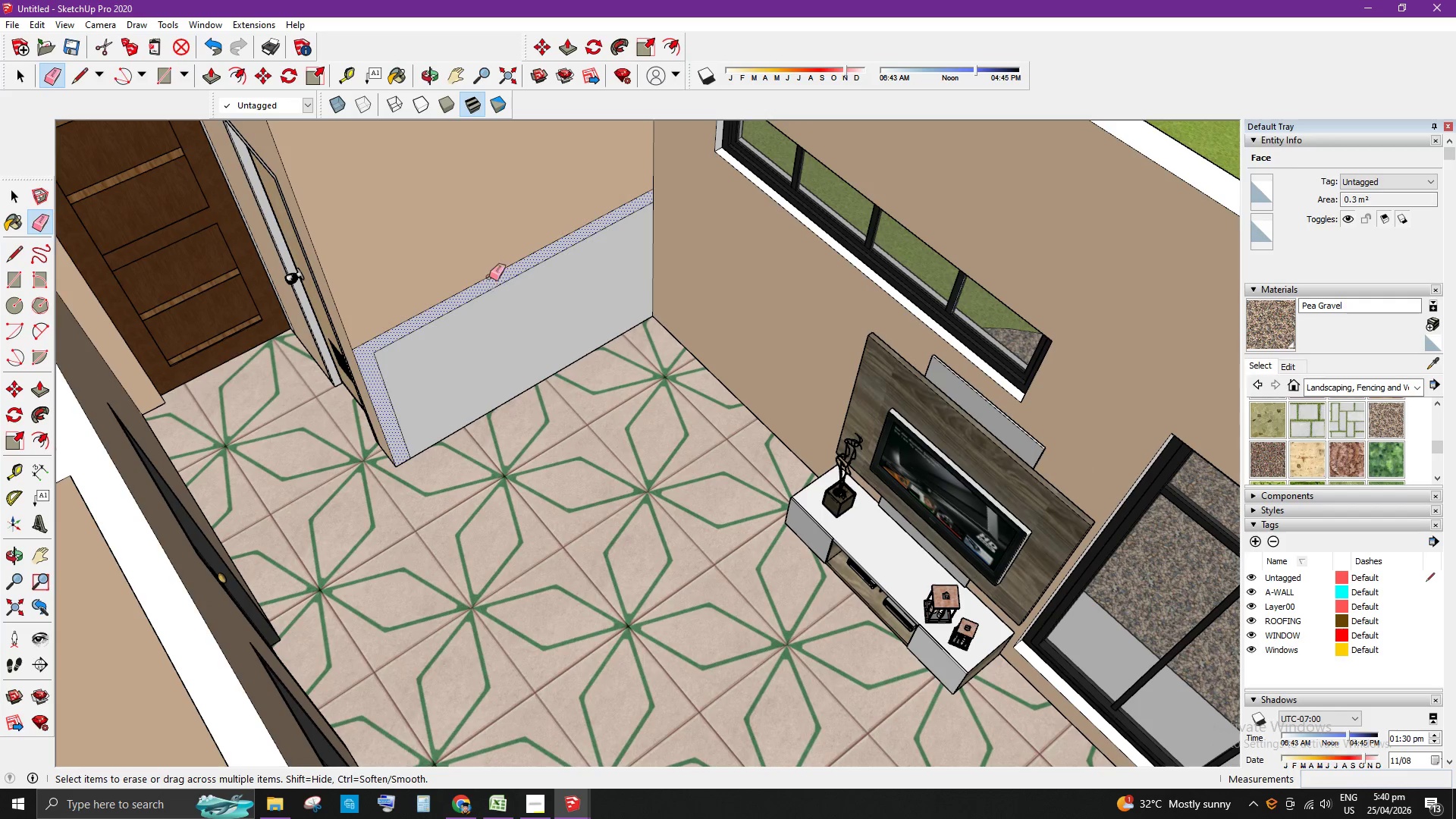 
left_click_drag(start_coordinate=[484, 267], to_coordinate=[487, 279])
 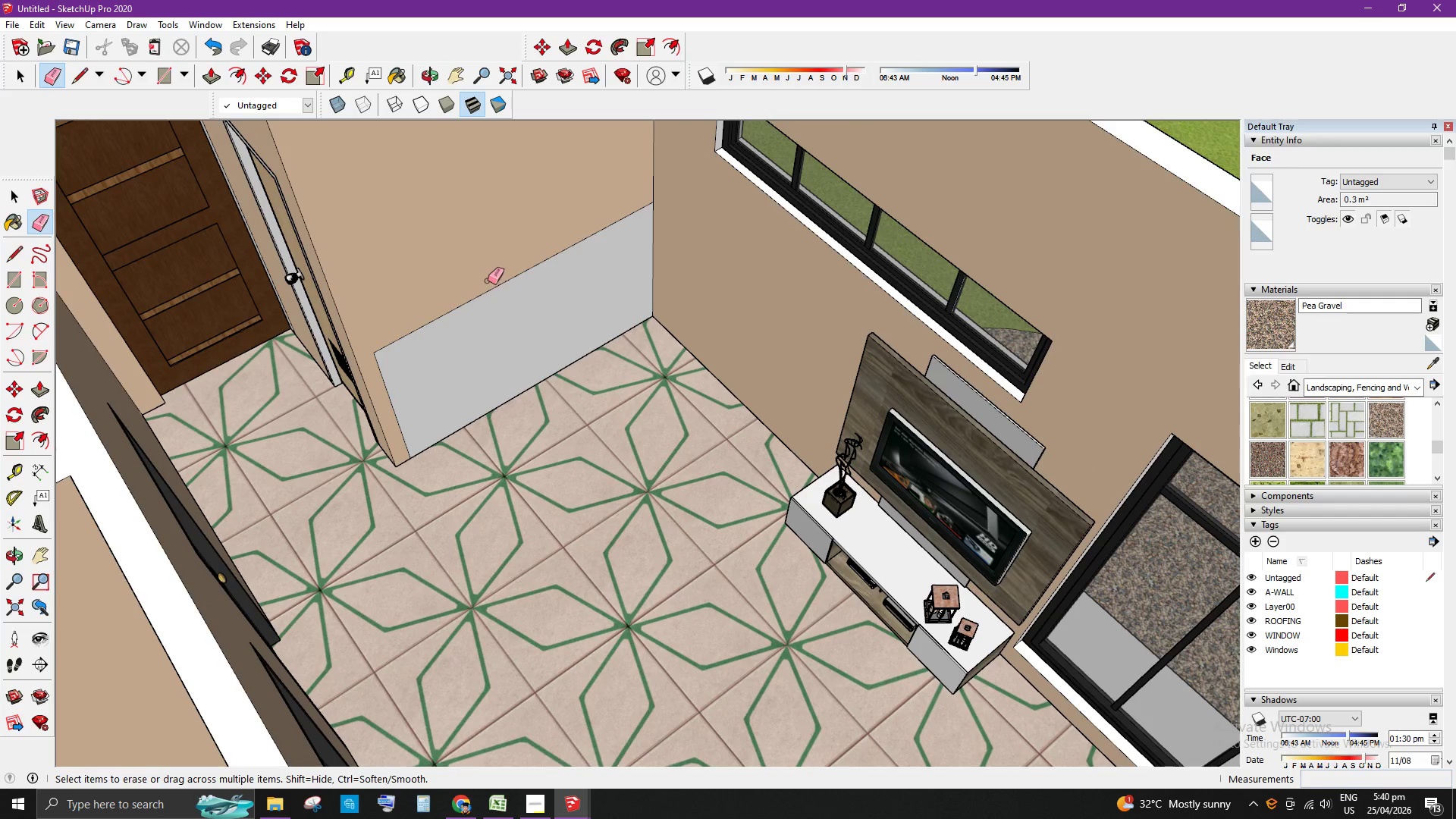 
left_click_drag(start_coordinate=[488, 281], to_coordinate=[493, 287])
 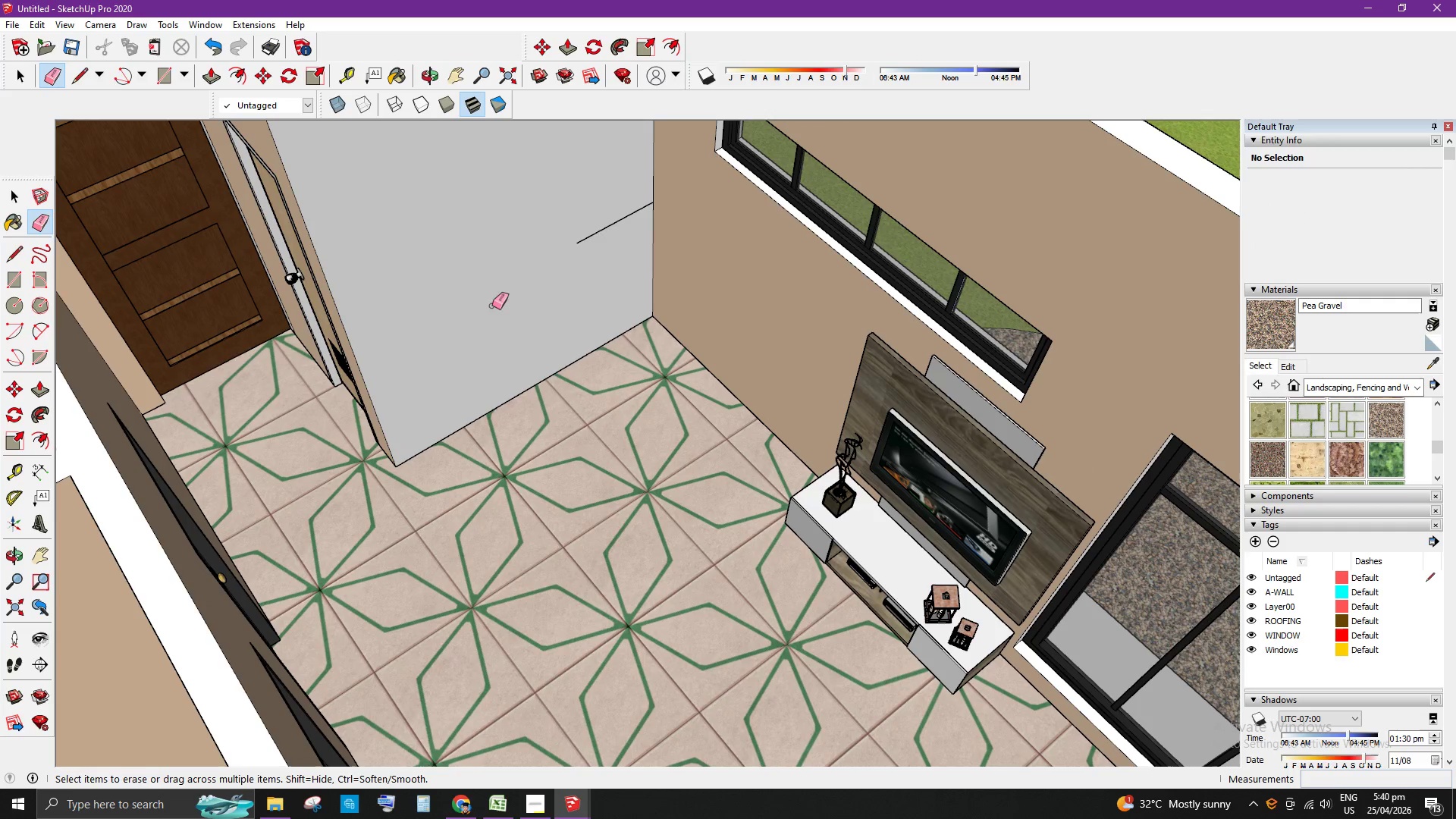 
left_click_drag(start_coordinate=[589, 231], to_coordinate=[601, 253])
 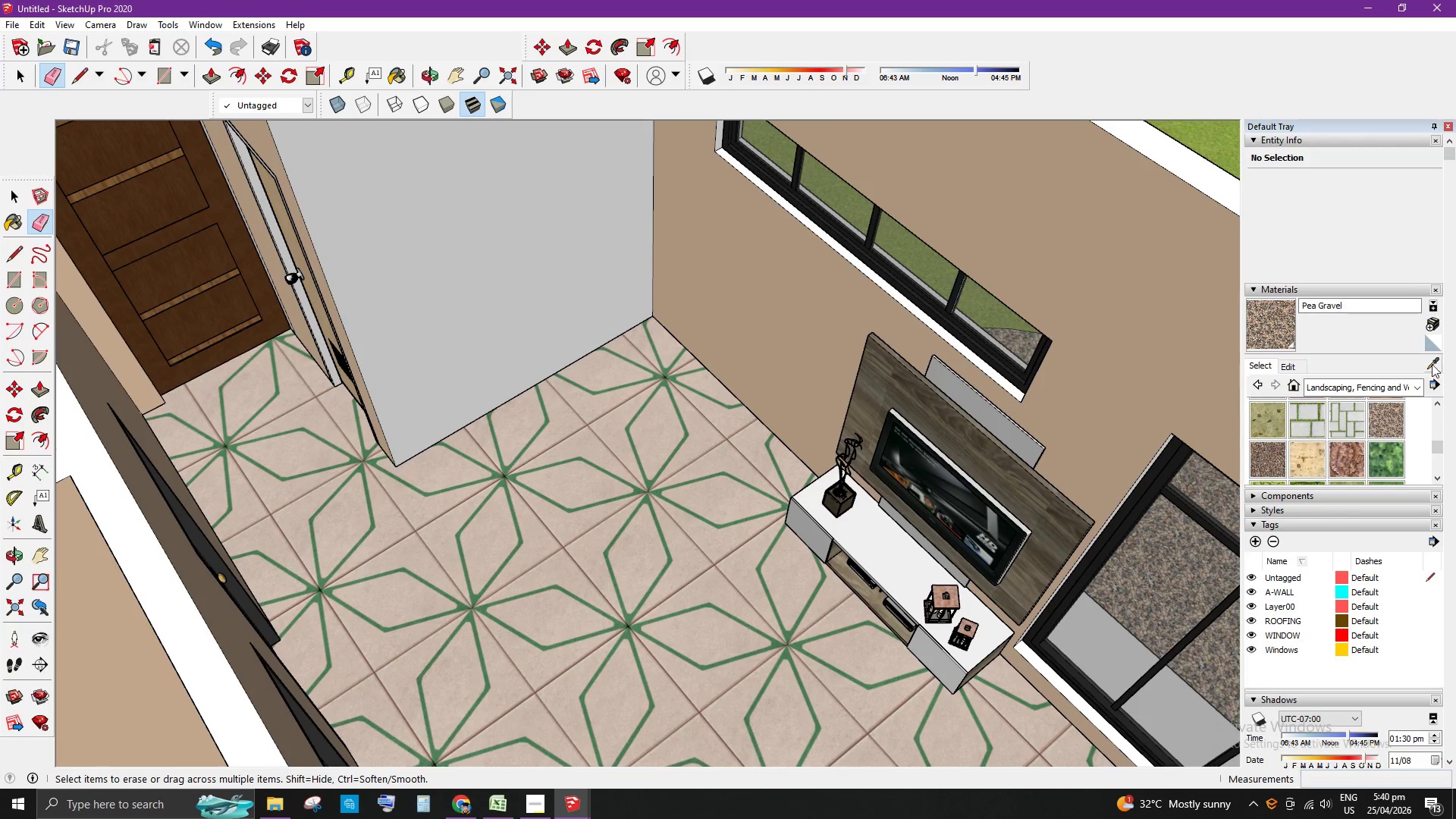 
left_click([1430, 366])
 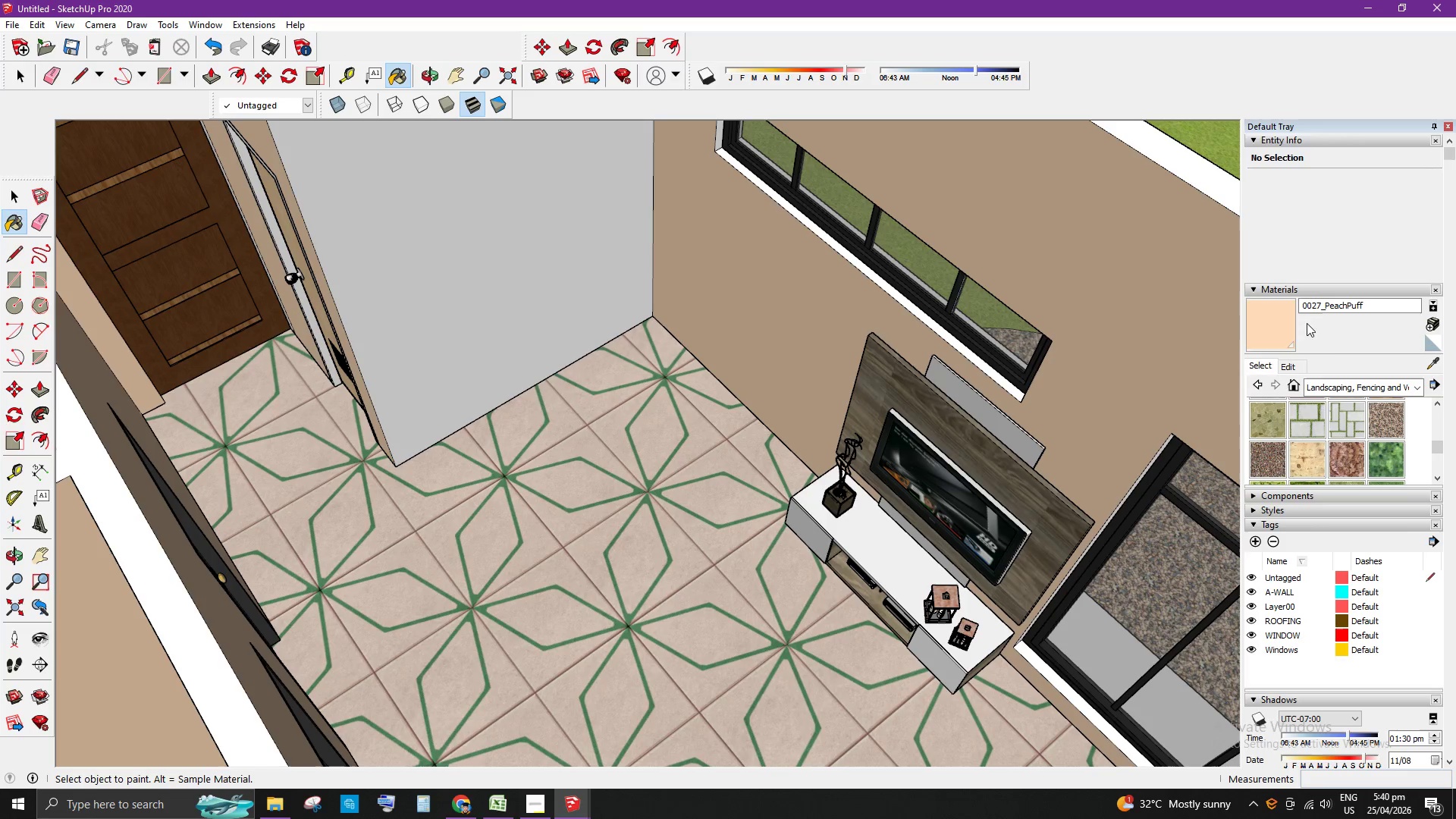 
left_click([1279, 333])
 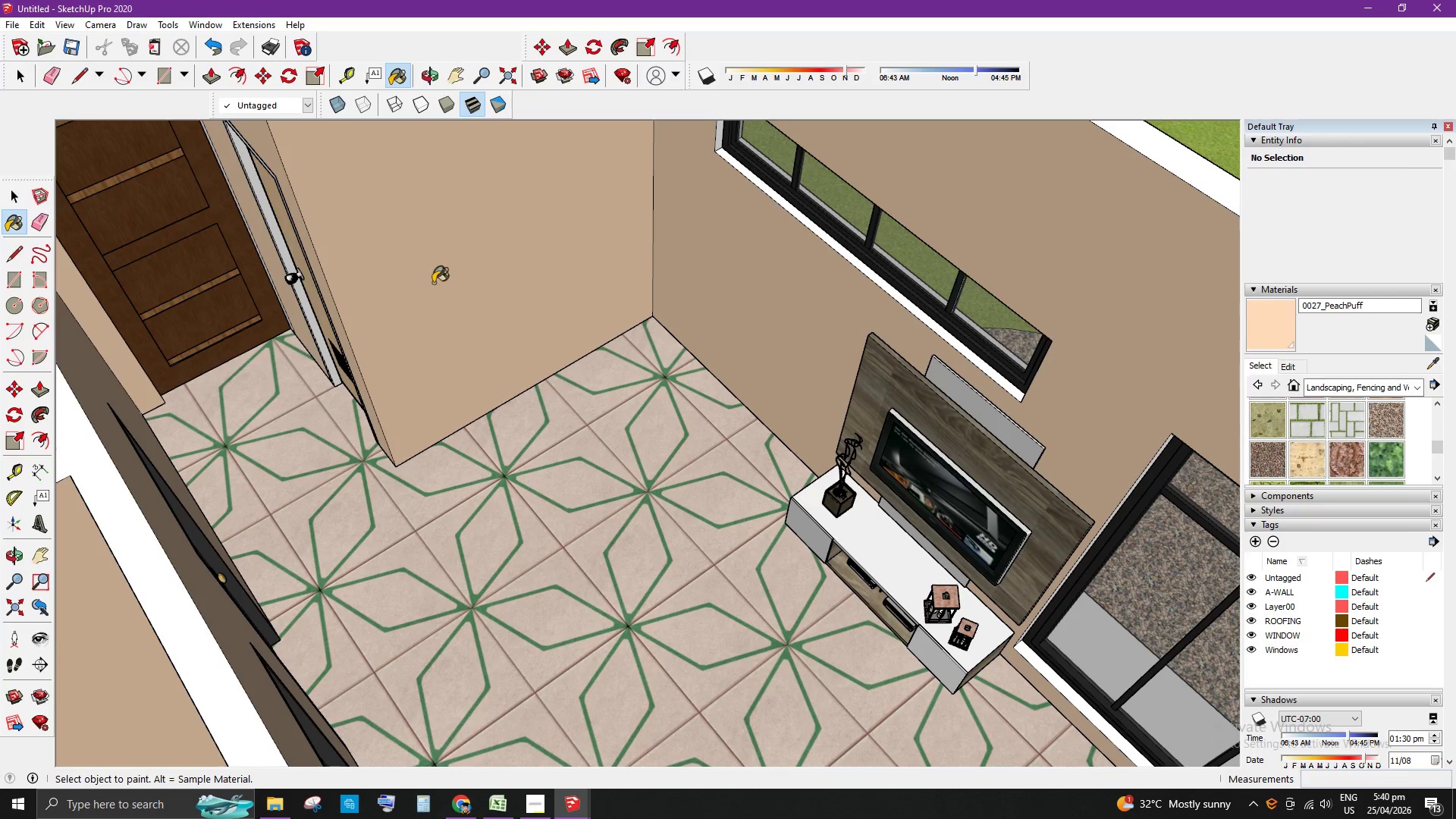 
scroll: coordinate [767, 365], scroll_direction: down, amount: 2.0
 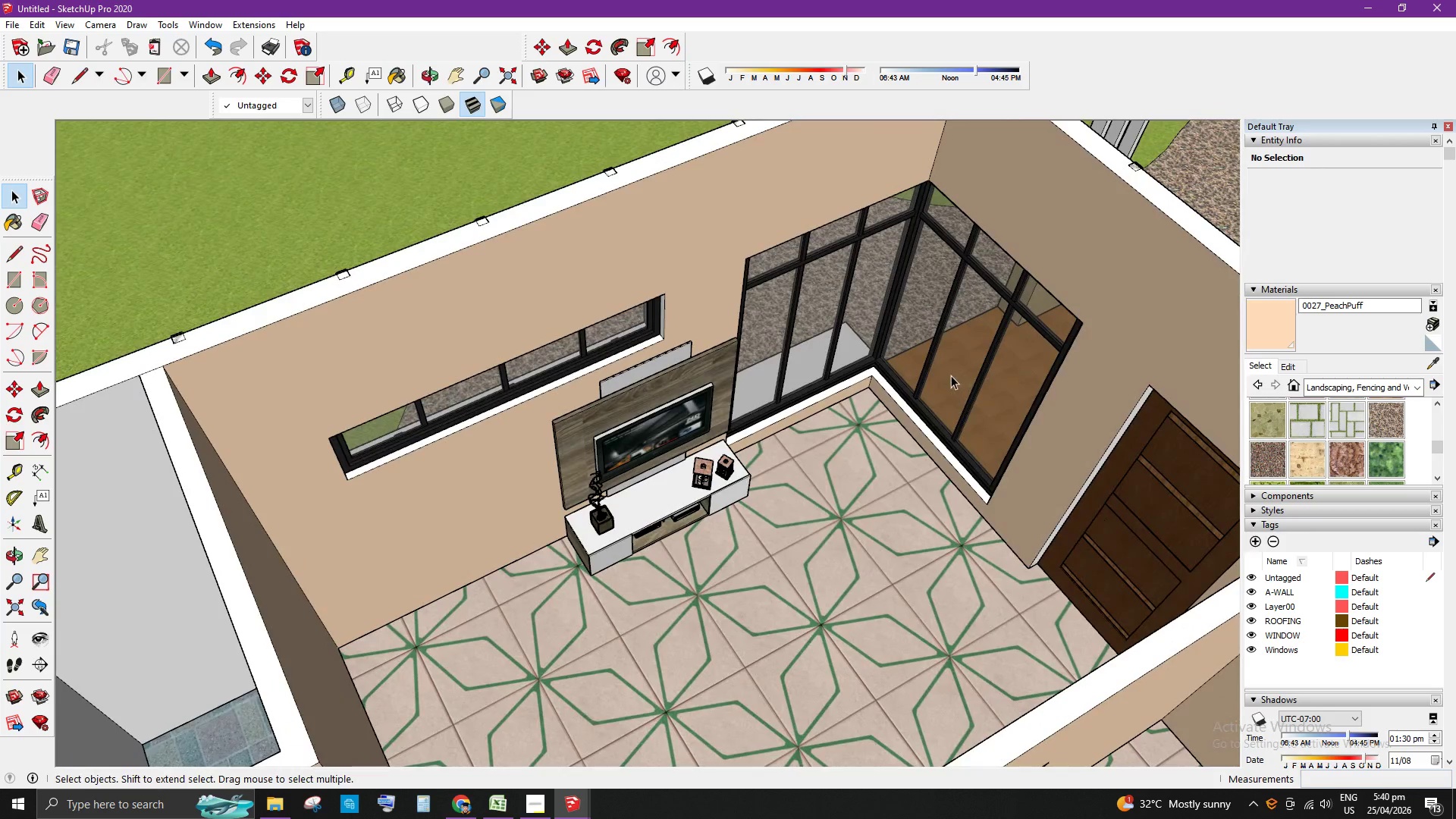 
scroll: coordinate [620, 486], scroll_direction: up, amount: 8.0
 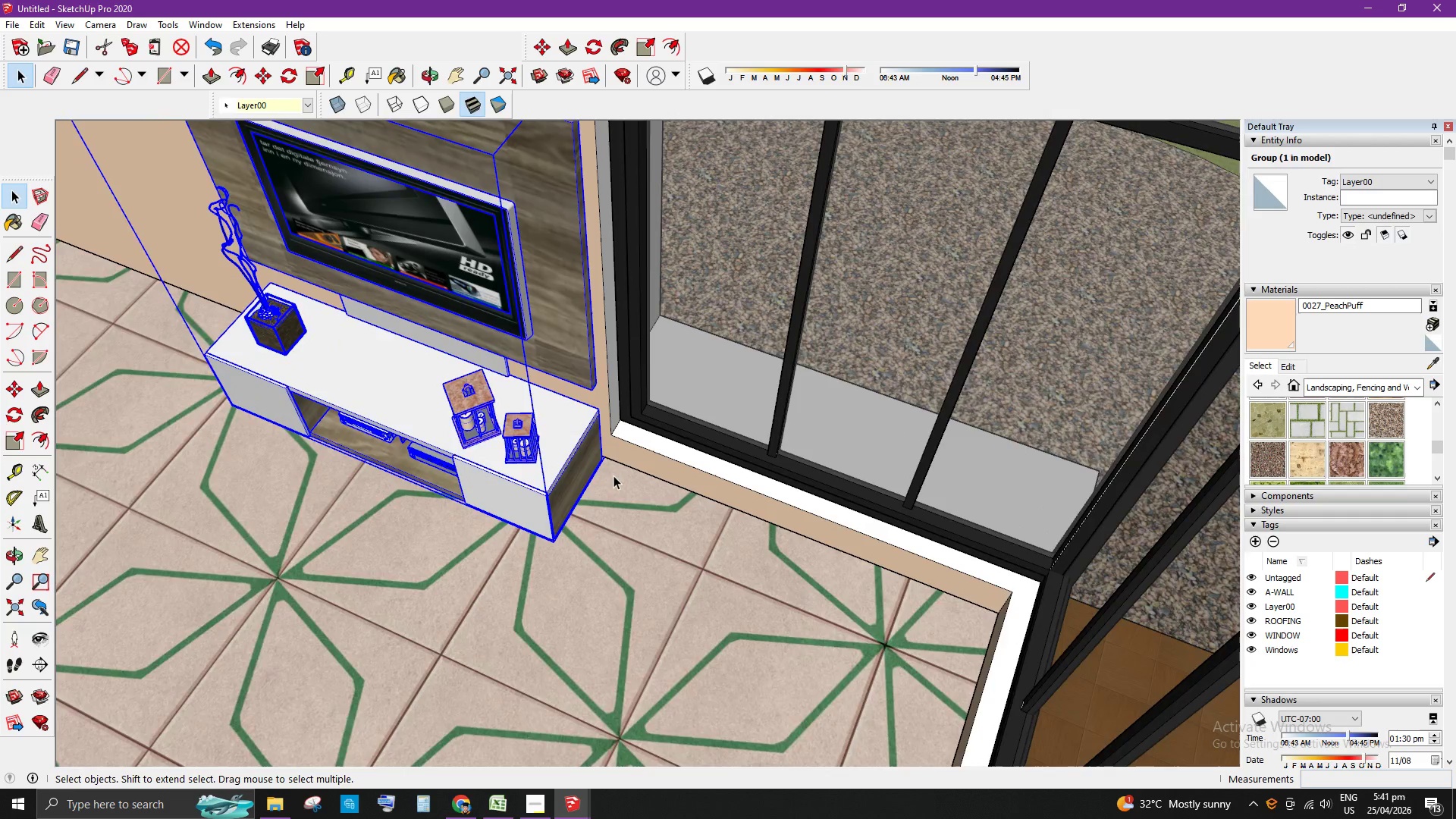 
key(M)
 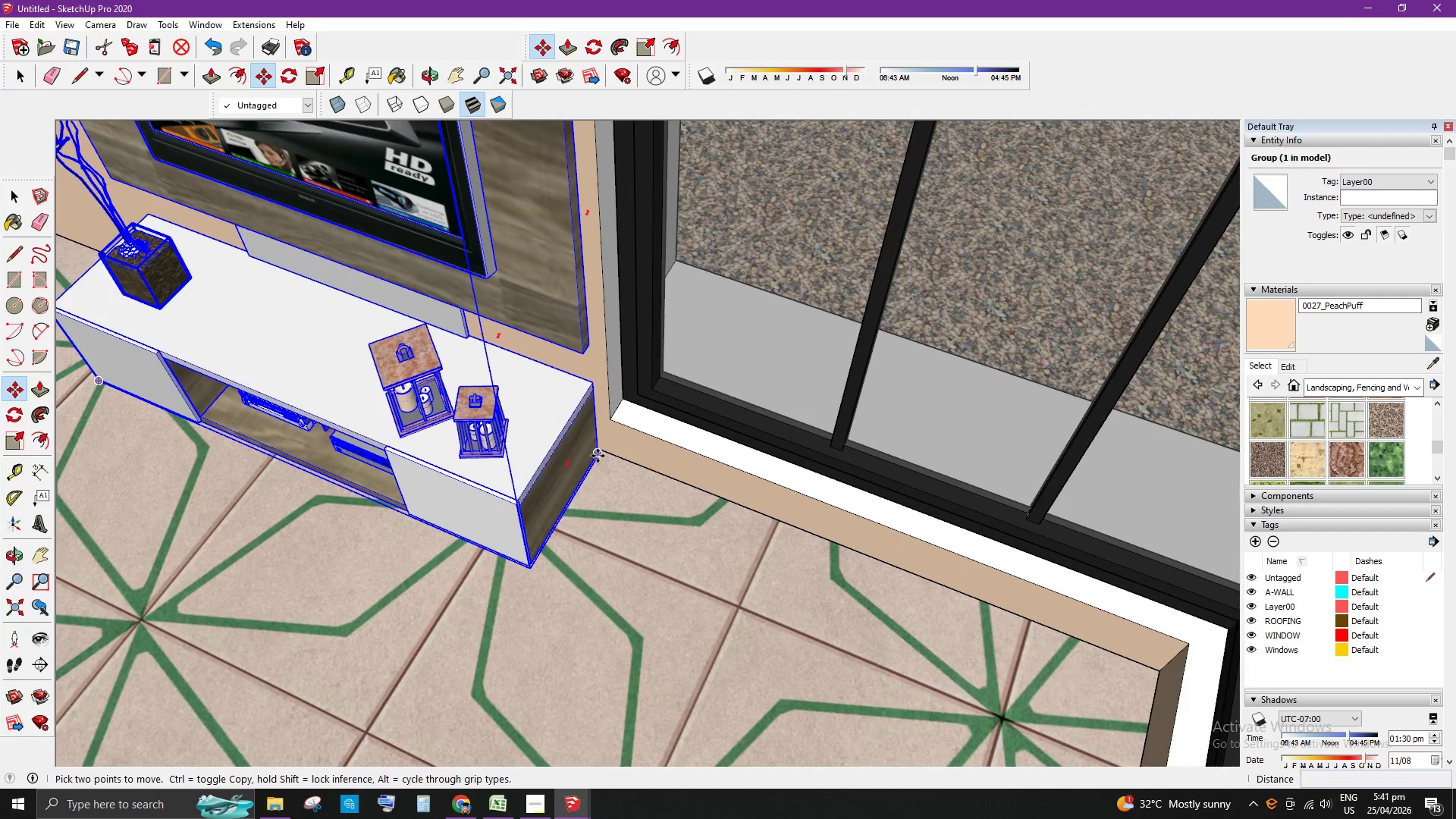 
scroll: coordinate [613, 475], scroll_direction: up, amount: 3.0
 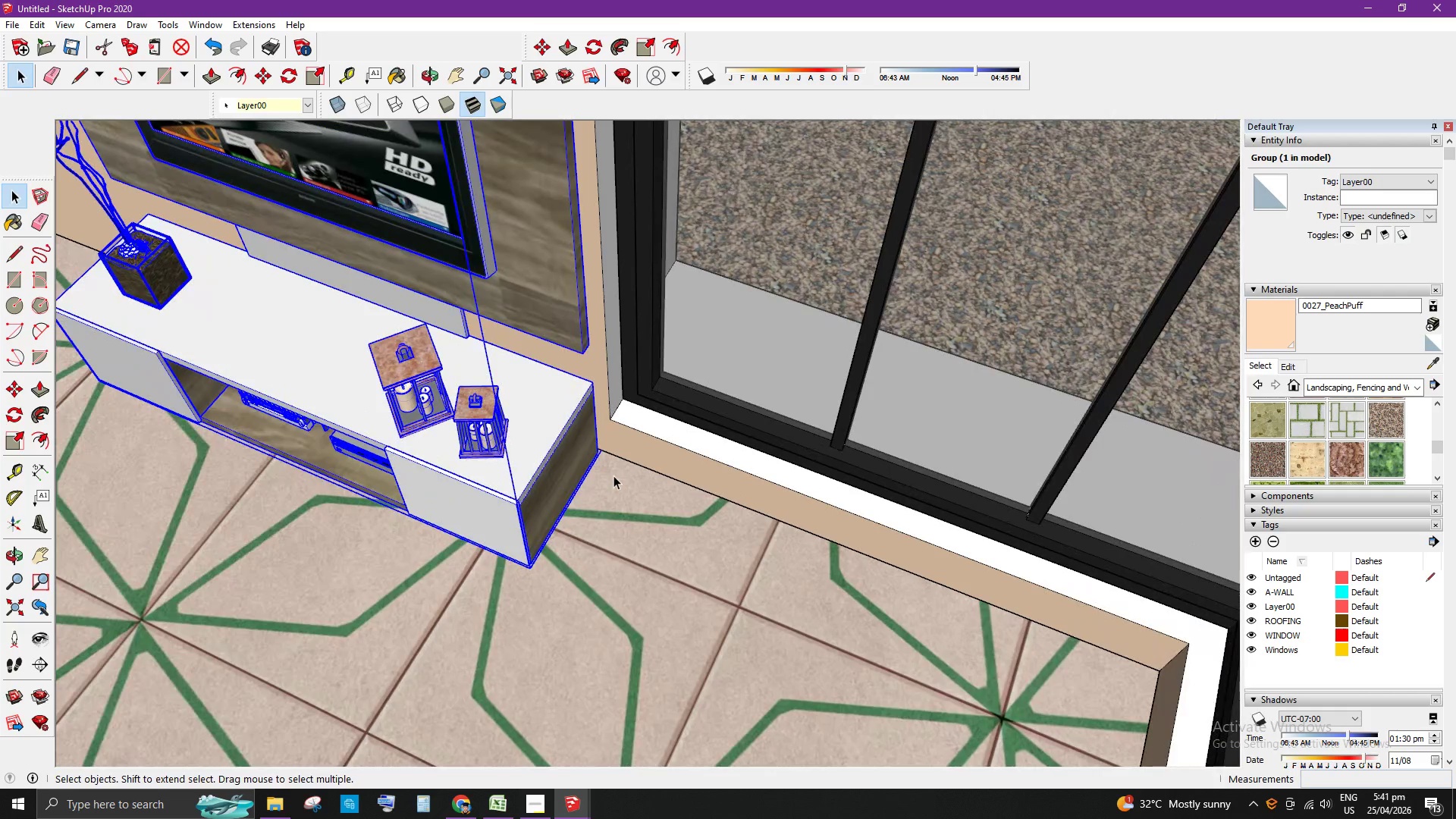 
left_click([598, 456])
 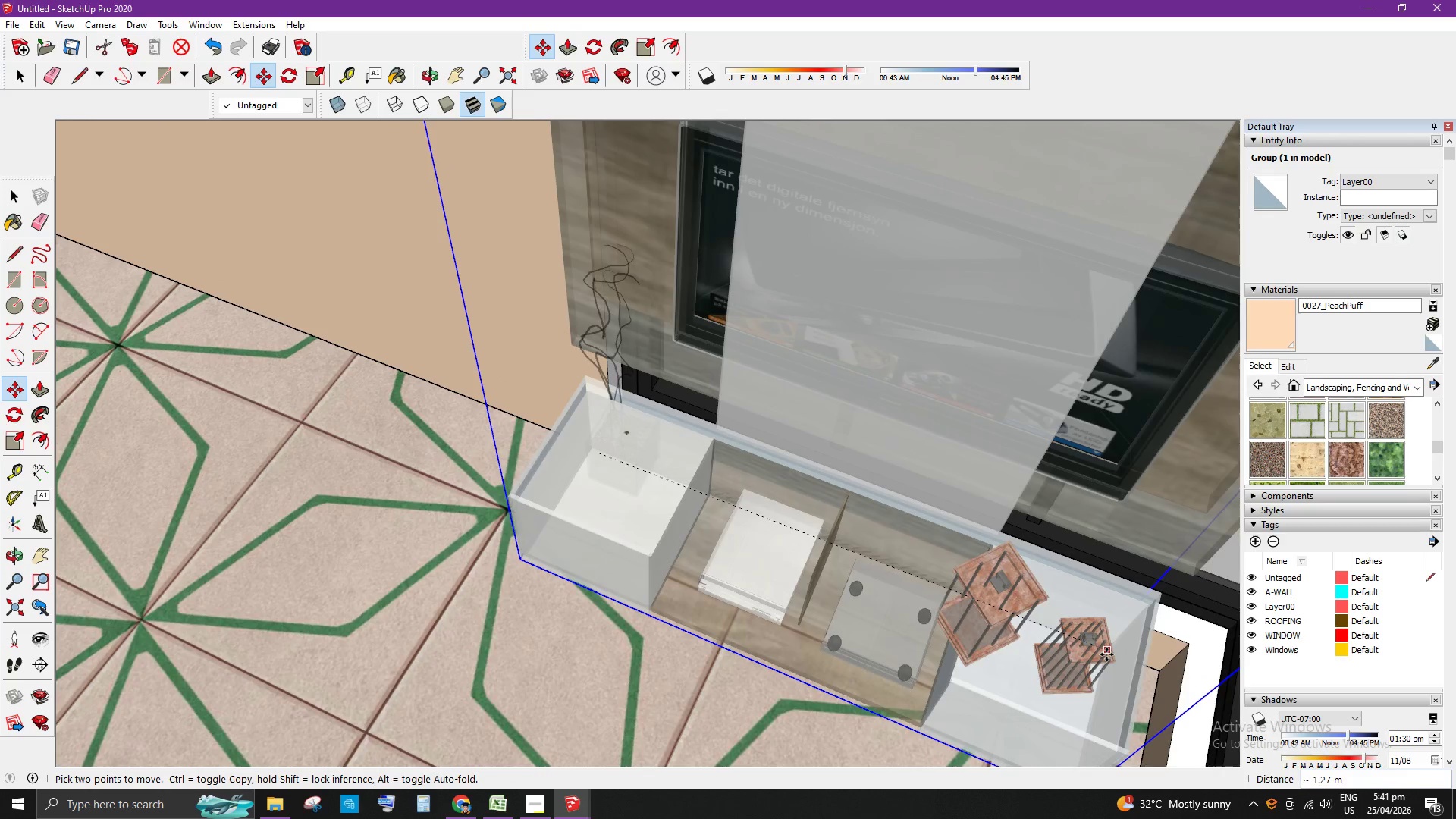 
left_click([1106, 660])
 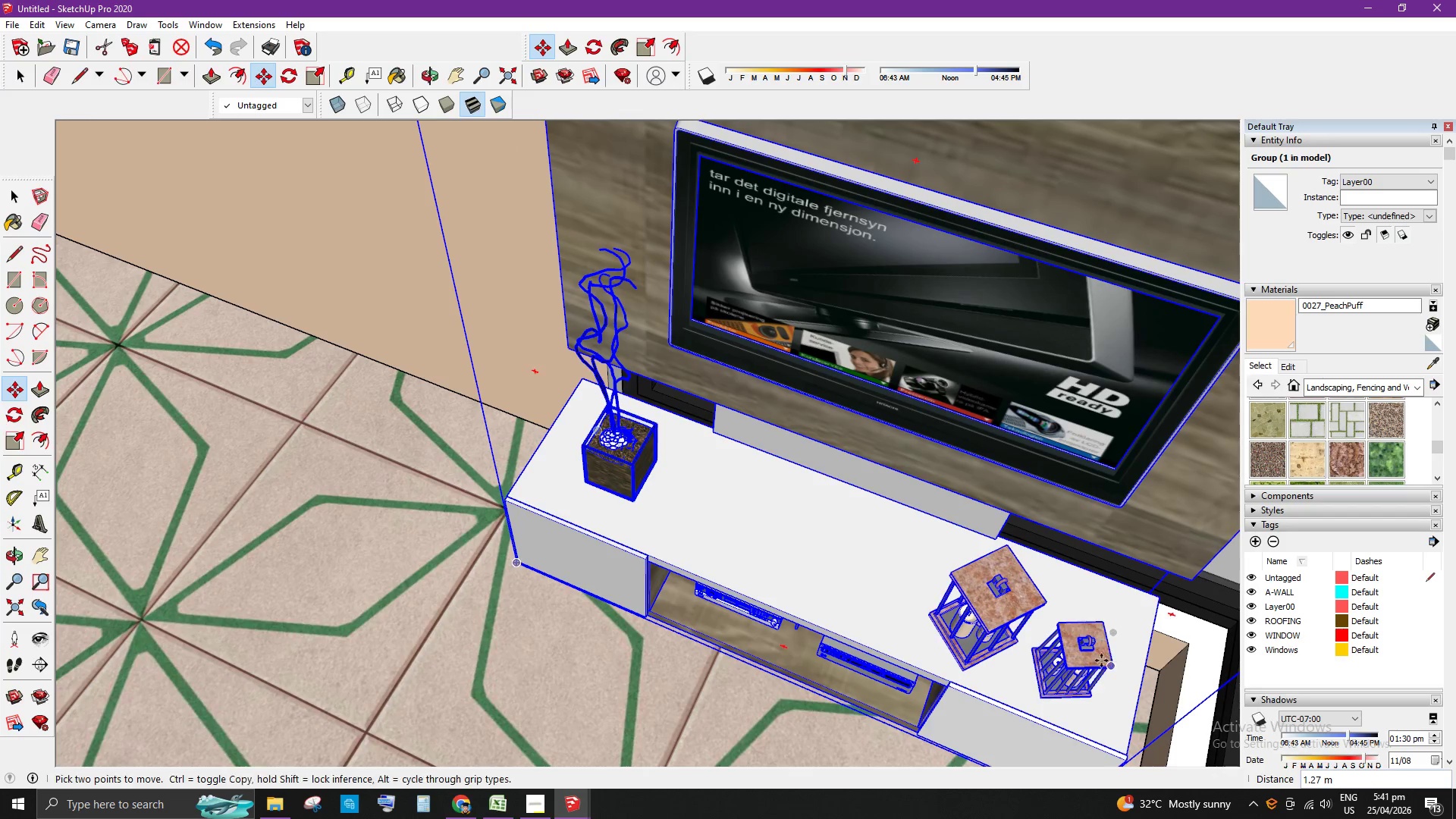 
key(Space)
 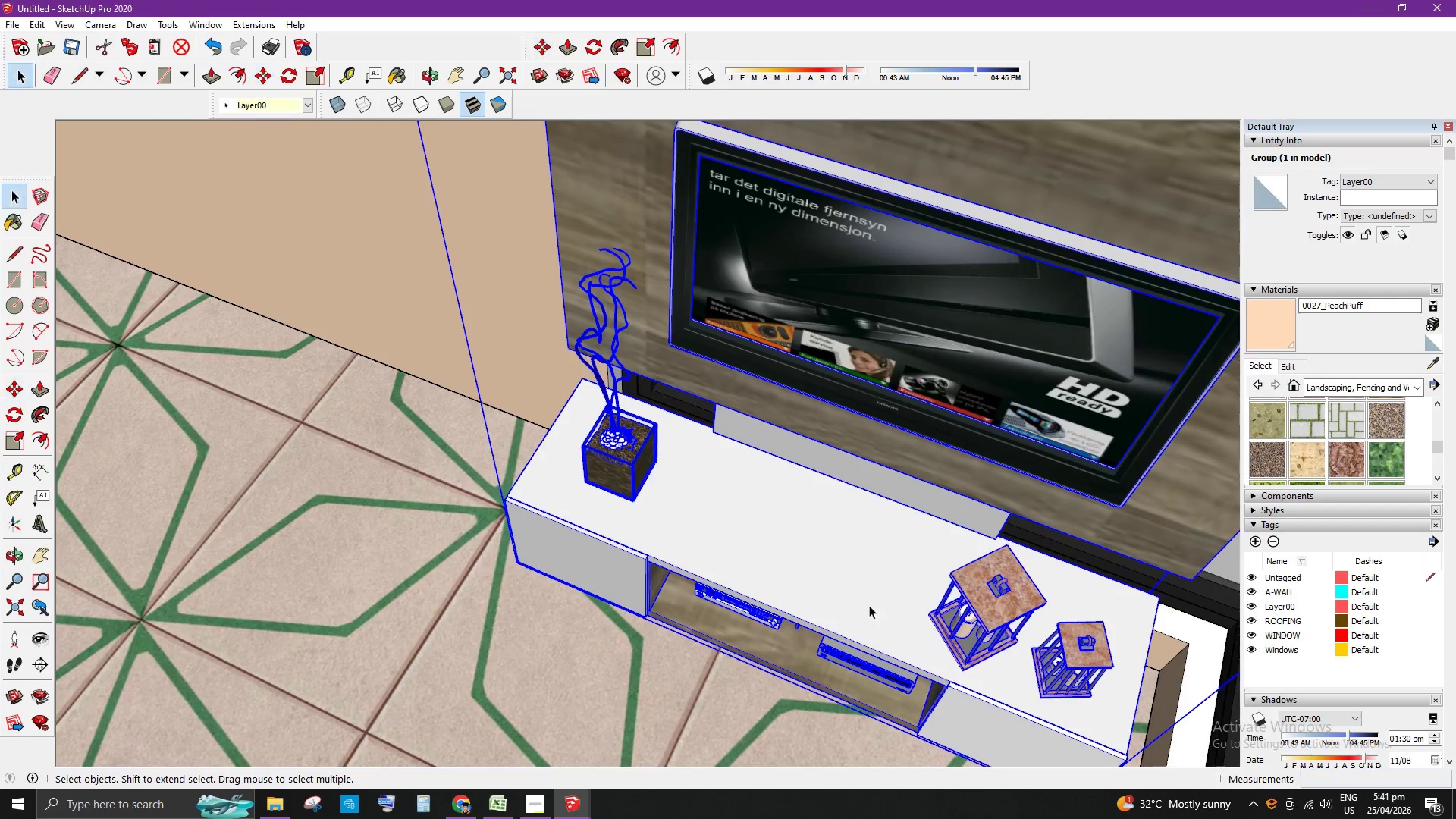 
scroll: coordinate [716, 441], scroll_direction: down, amount: 13.0
 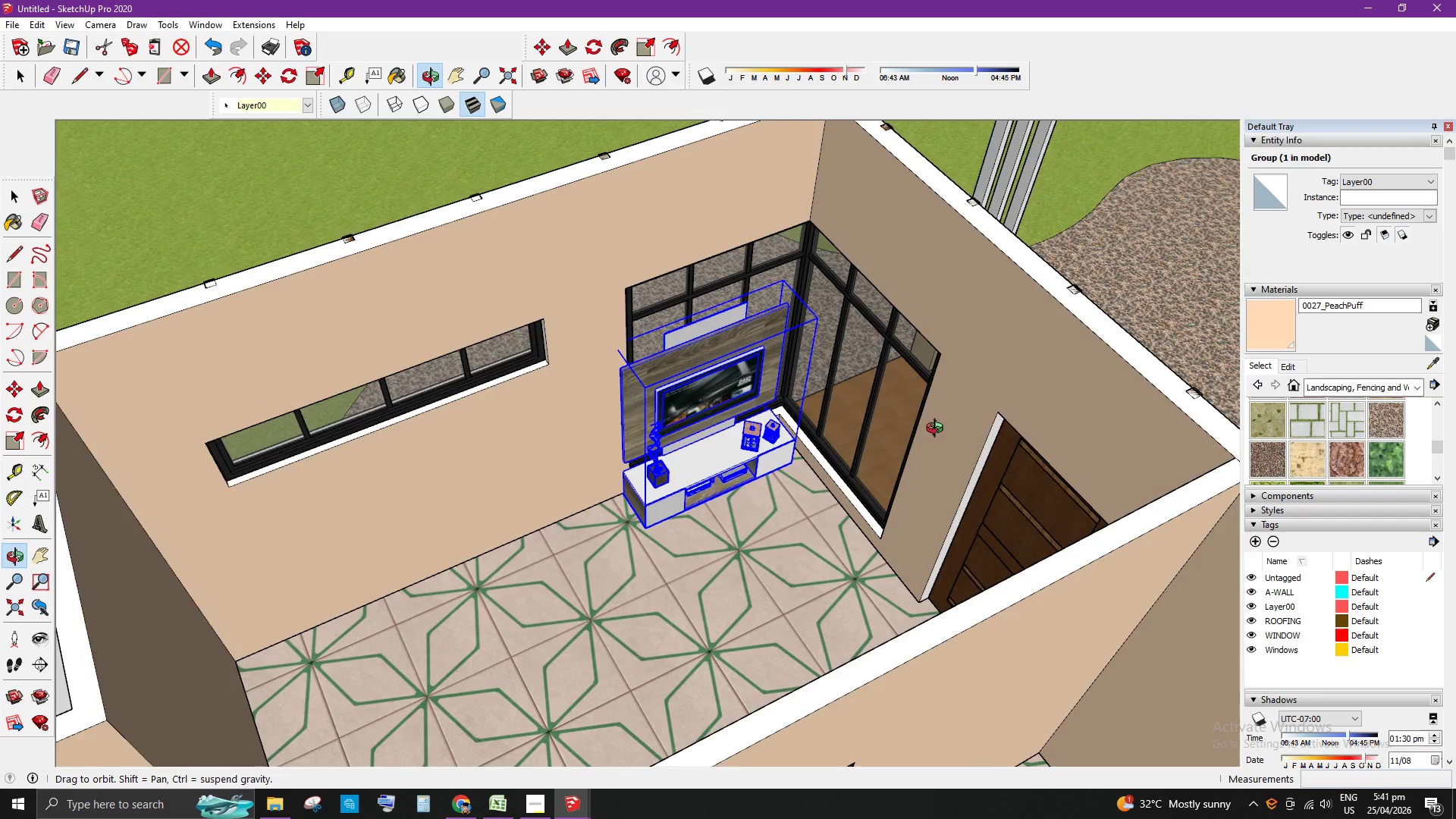 
scroll: coordinate [975, 450], scroll_direction: up, amount: 1.0
 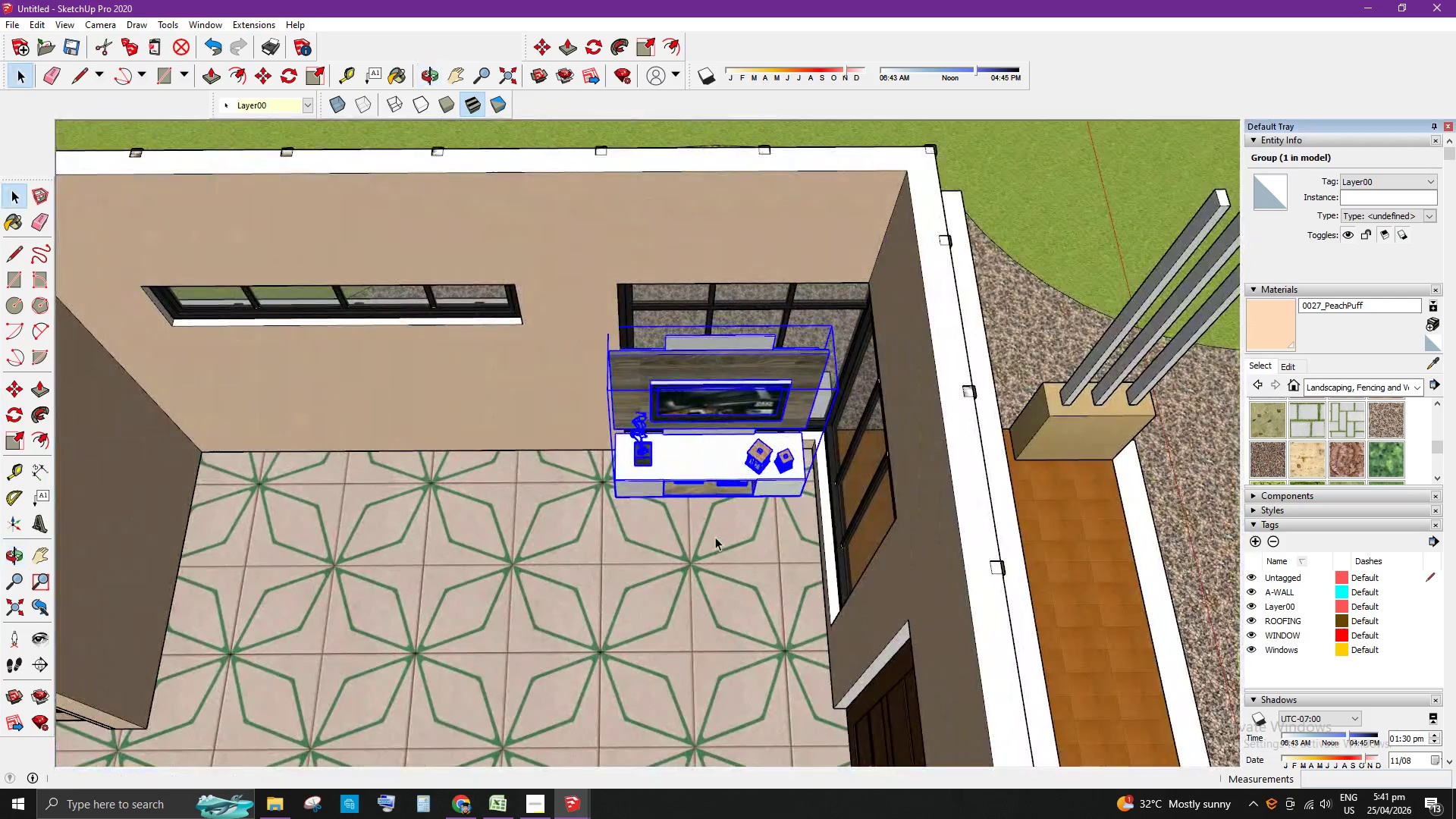 
scroll: coordinate [773, 500], scroll_direction: down, amount: 3.0
 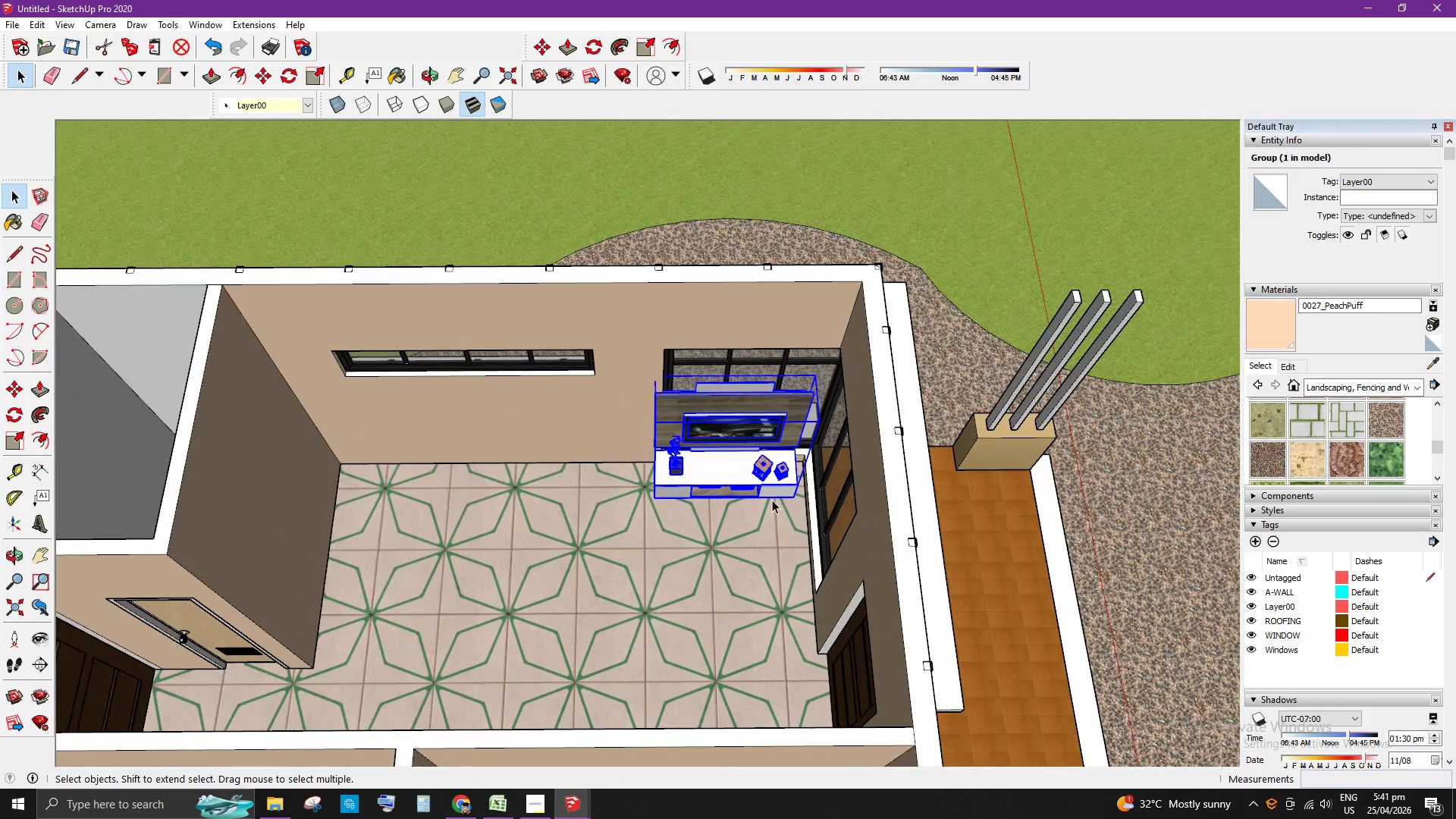 
hold_key(key=ControlLeft, duration=1.5)
 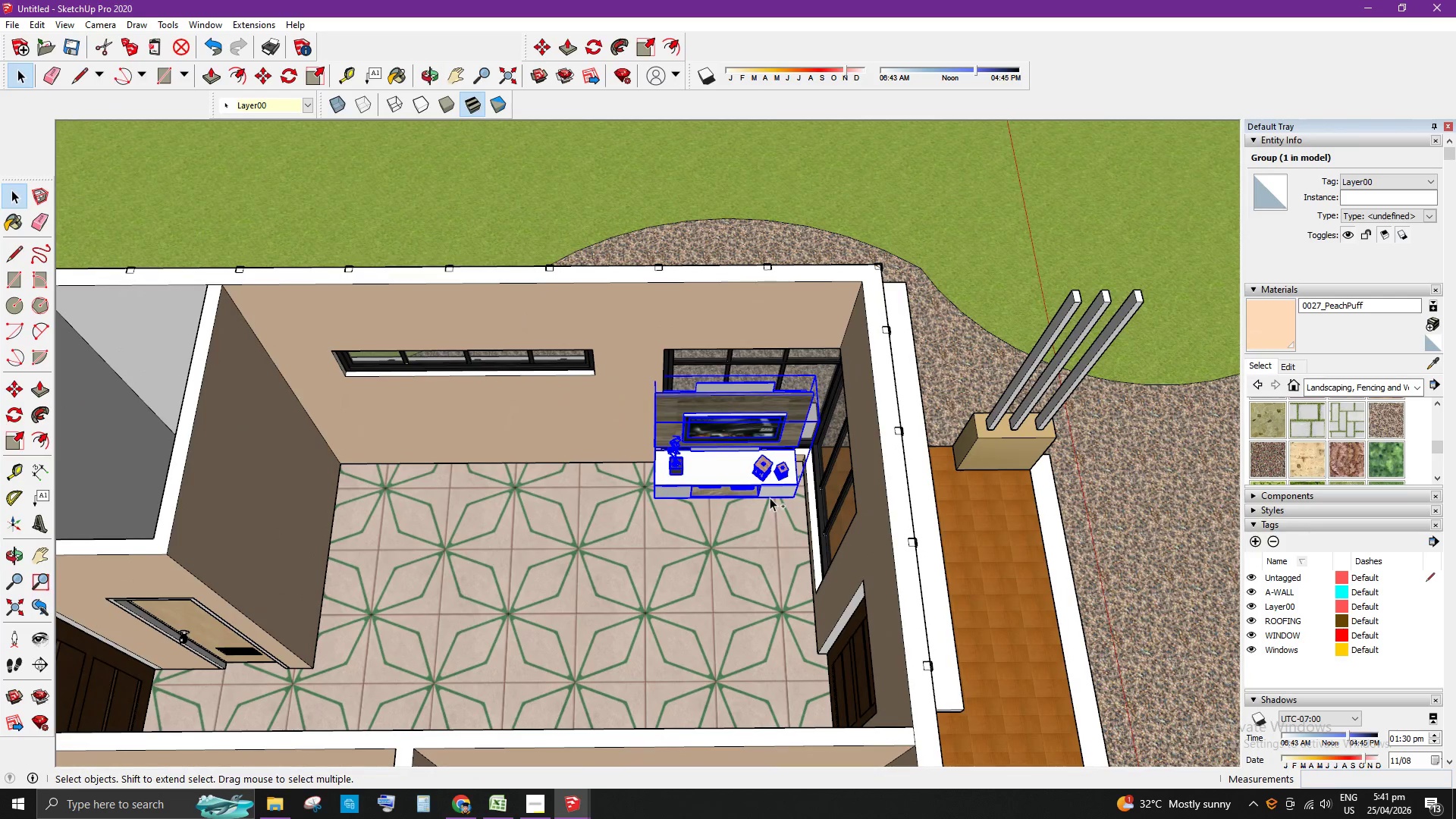 
key(Control+Z)
 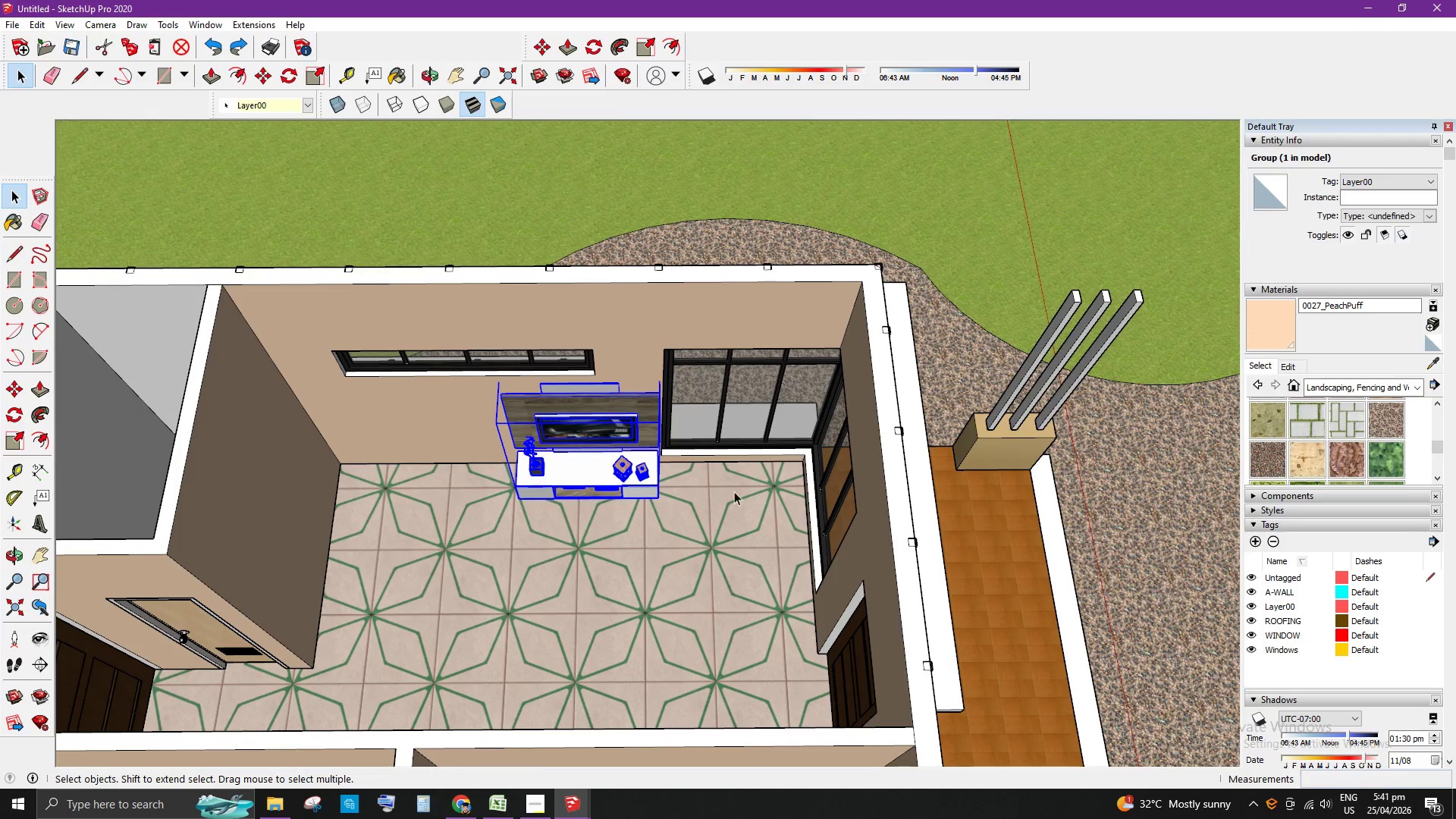 
scroll: coordinate [732, 319], scroll_direction: up, amount: 9.0
 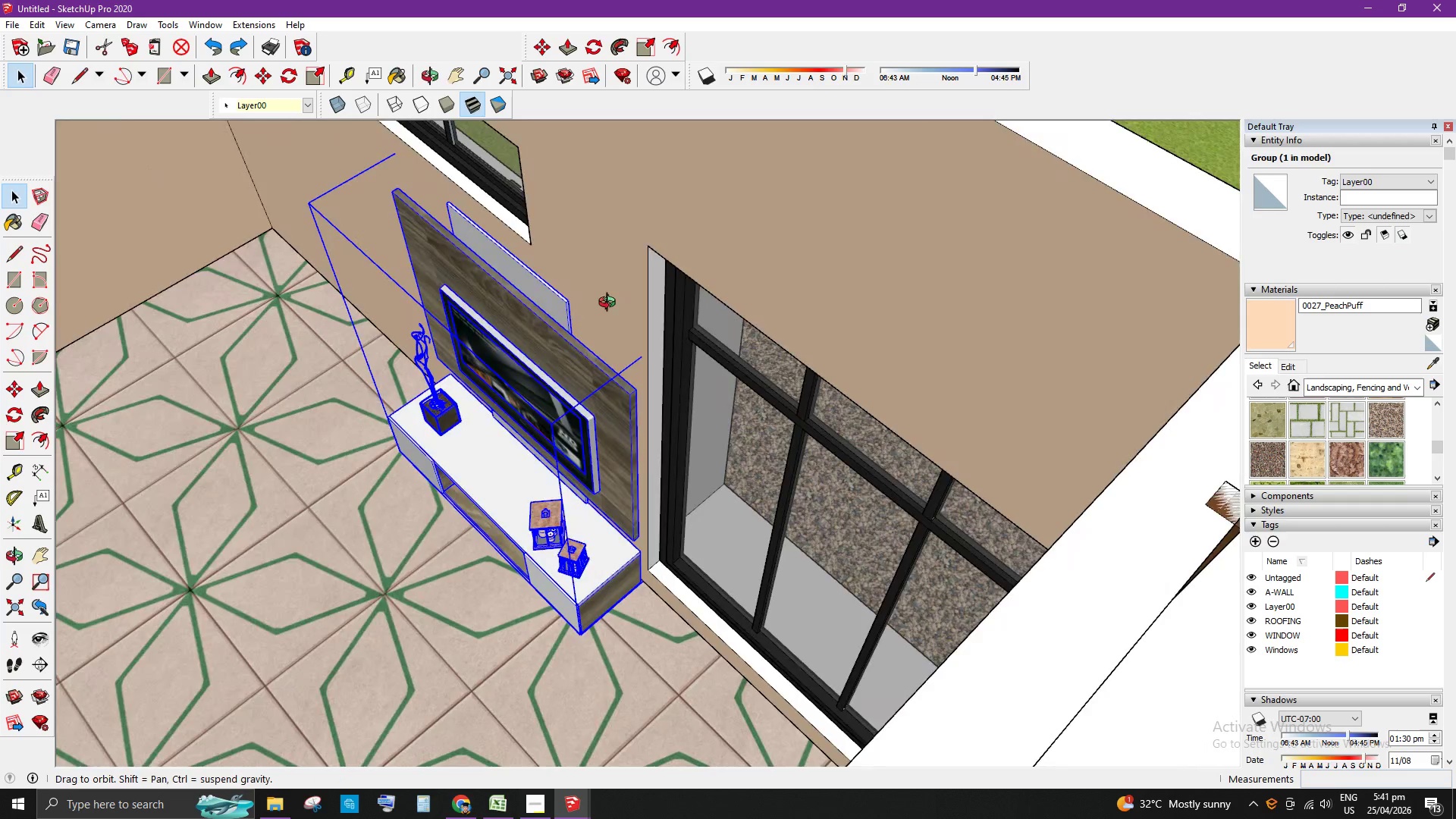 
scroll: coordinate [1116, 388], scroll_direction: down, amount: 10.0
 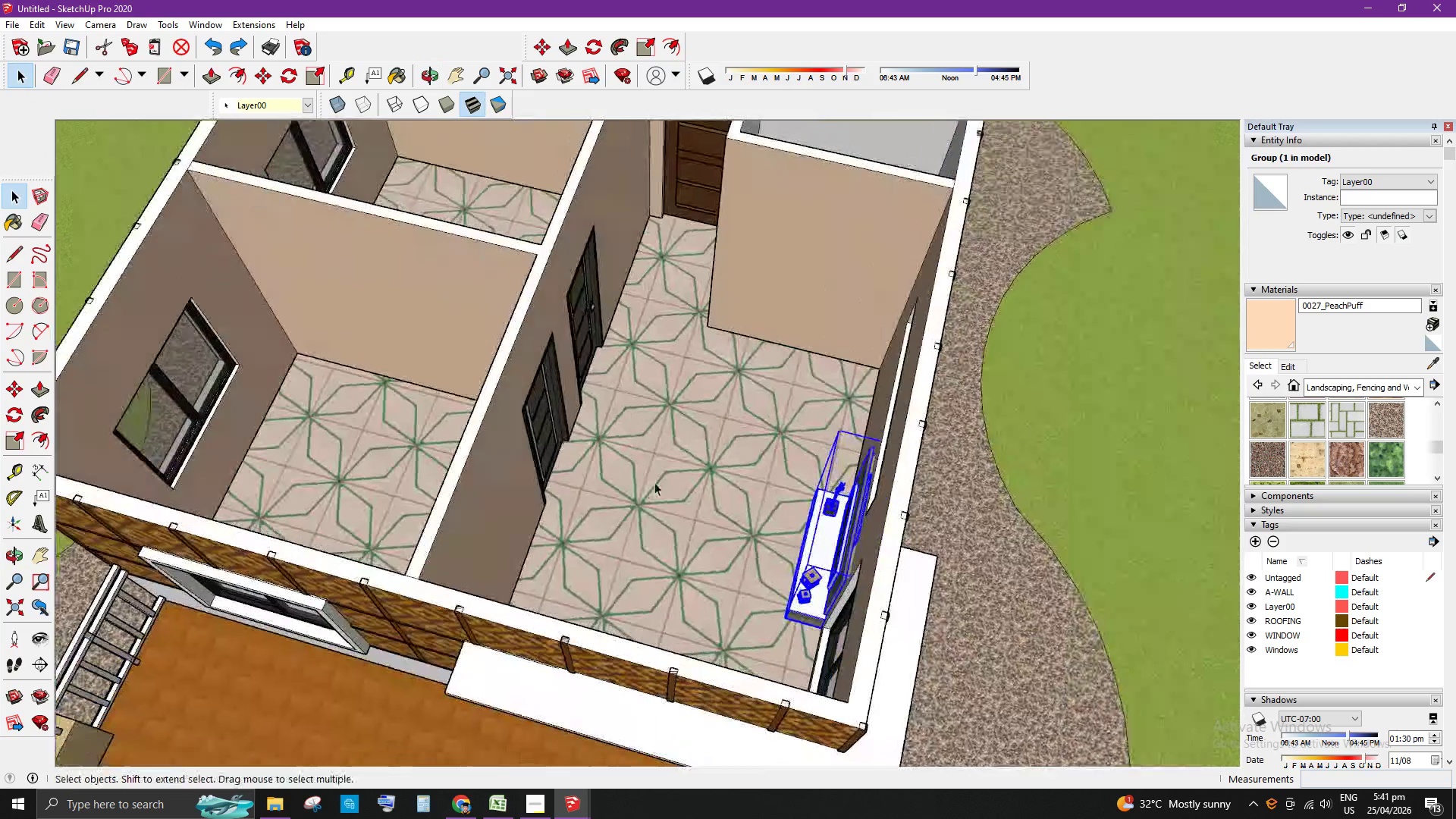 
scroll: coordinate [726, 404], scroll_direction: up, amount: 3.0
 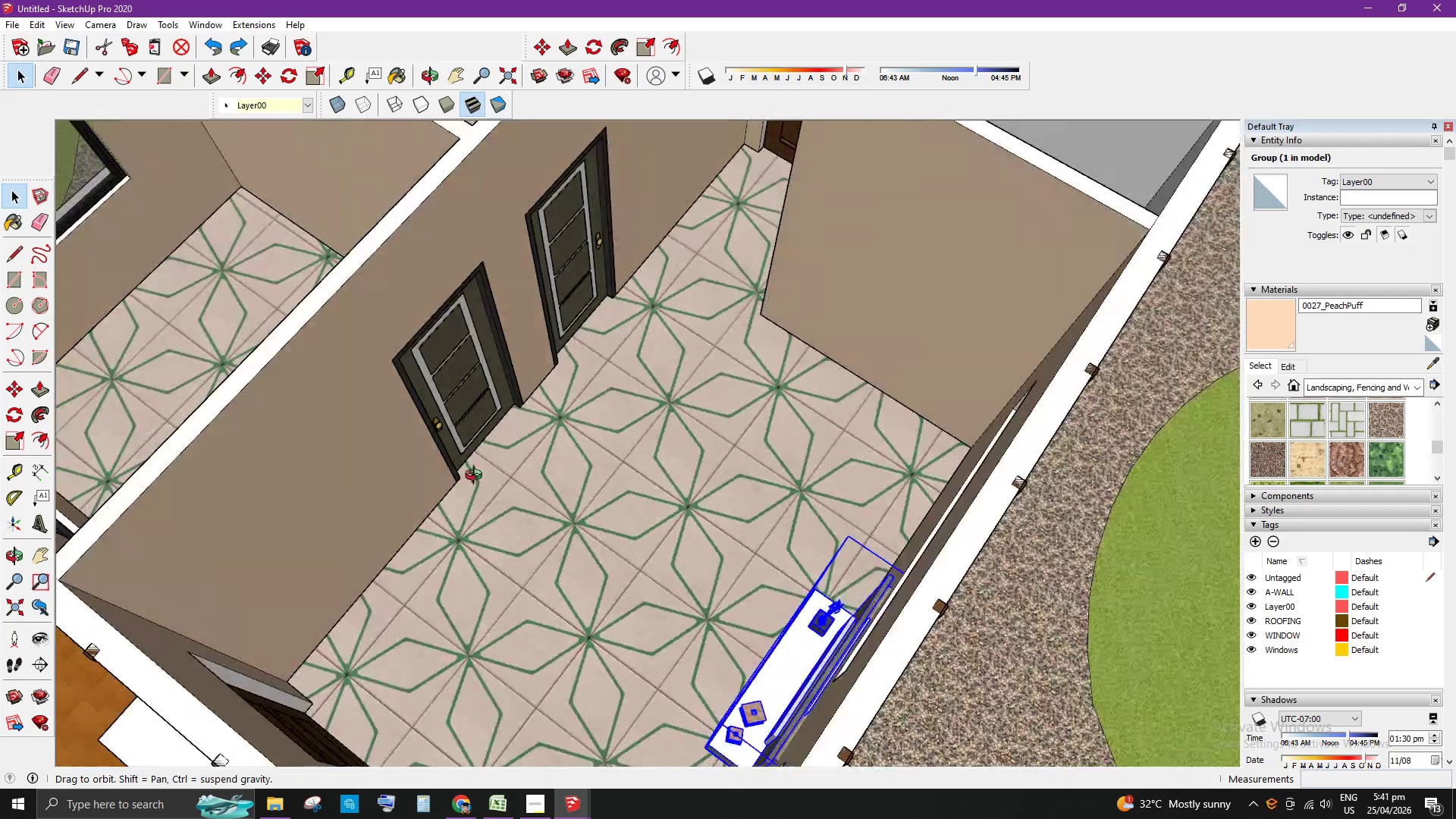 
scroll: coordinate [786, 389], scroll_direction: down, amount: 7.0
 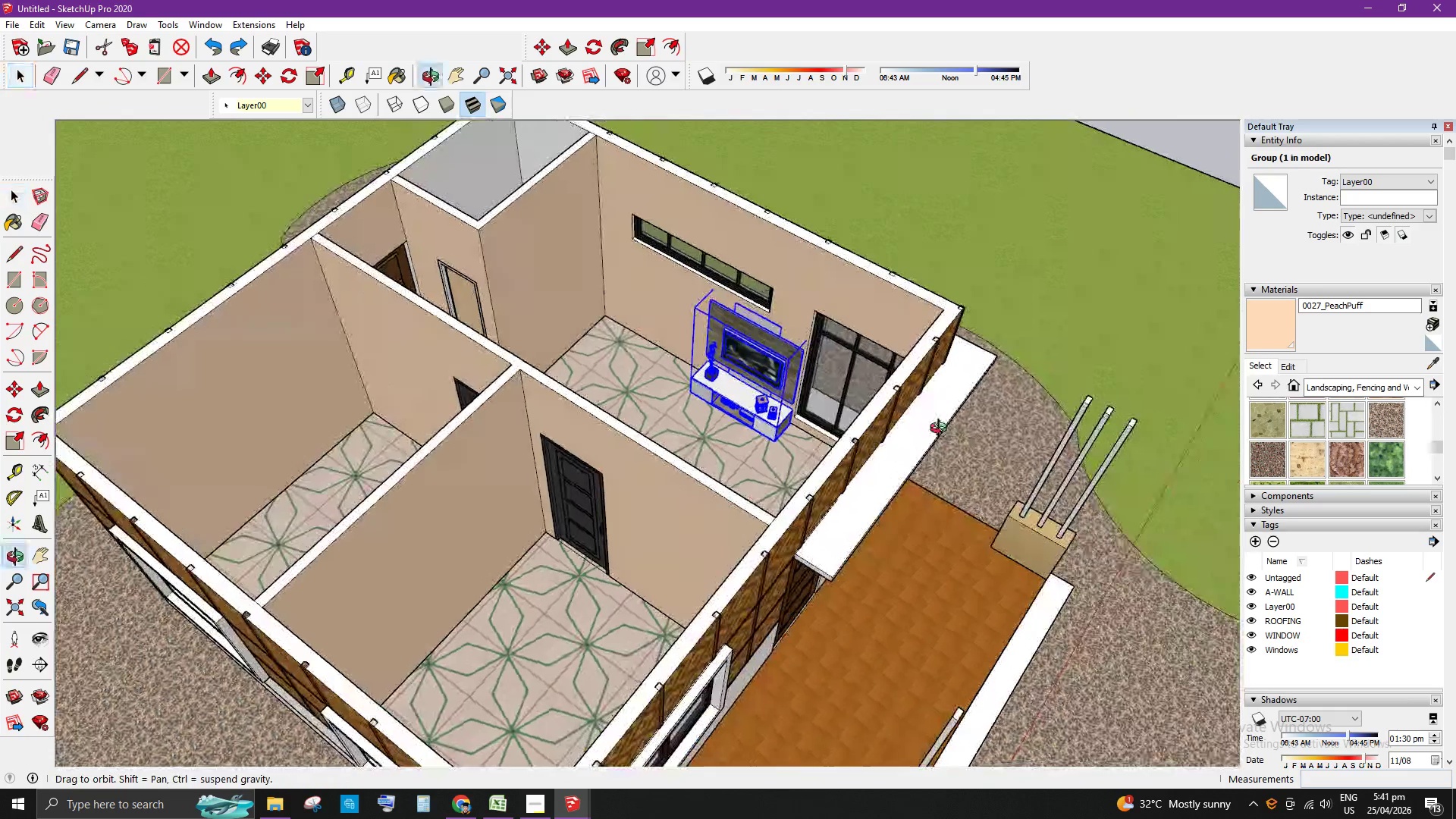 
scroll: coordinate [766, 350], scroll_direction: up, amount: 5.0
 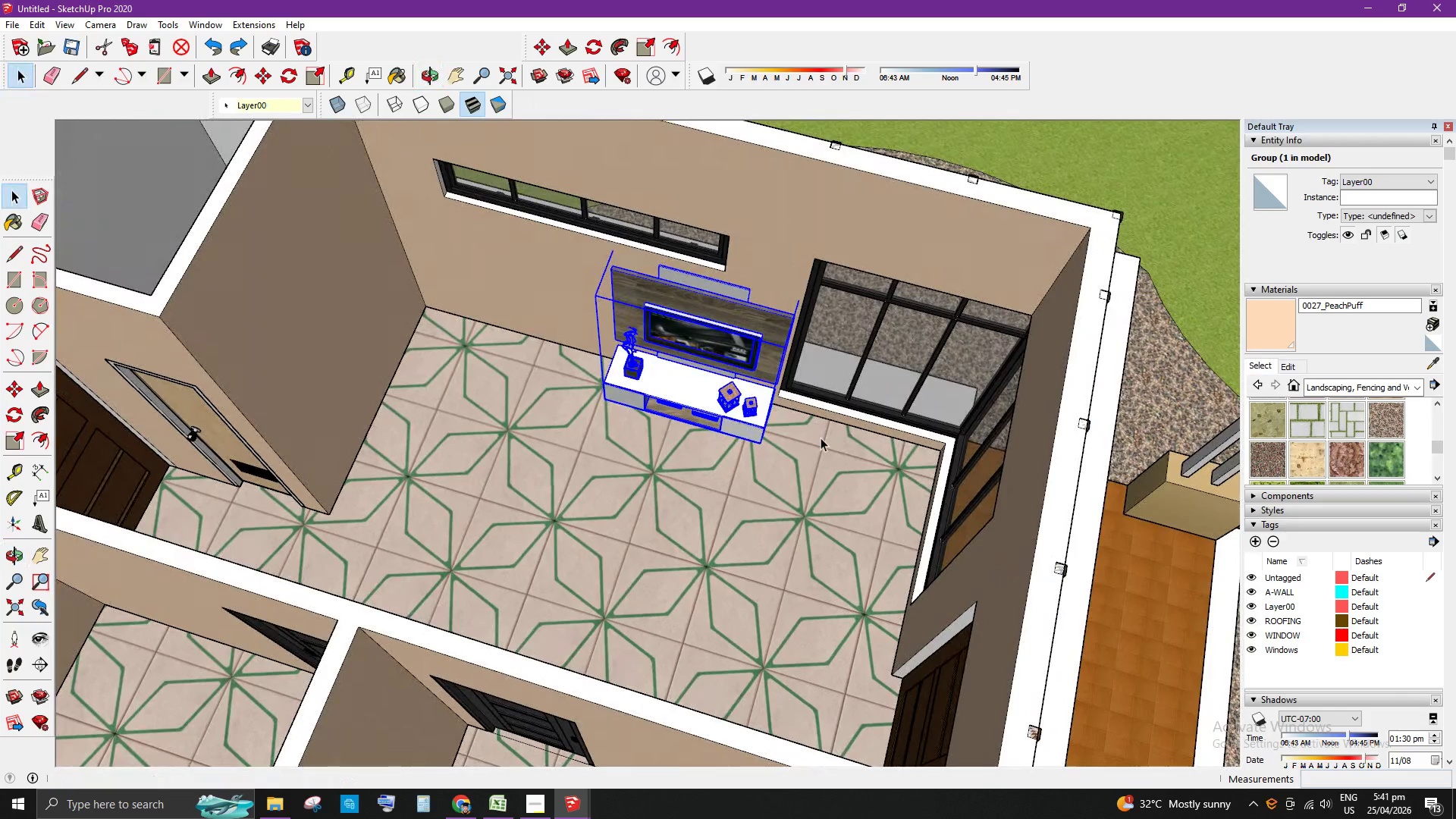 
scroll: coordinate [756, 458], scroll_direction: down, amount: 5.0
 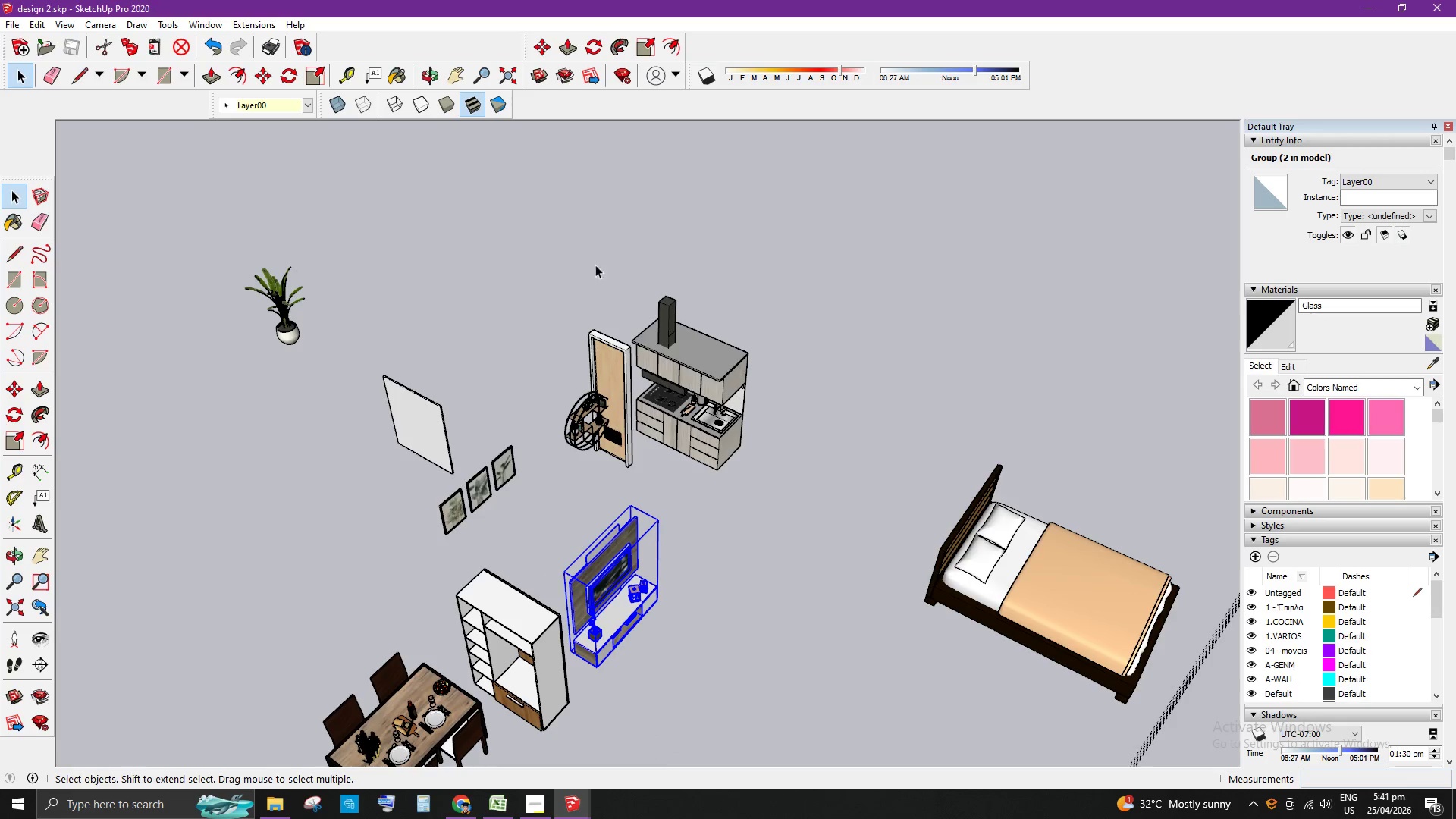 
scroll: coordinate [358, 470], scroll_direction: up, amount: 1.0
 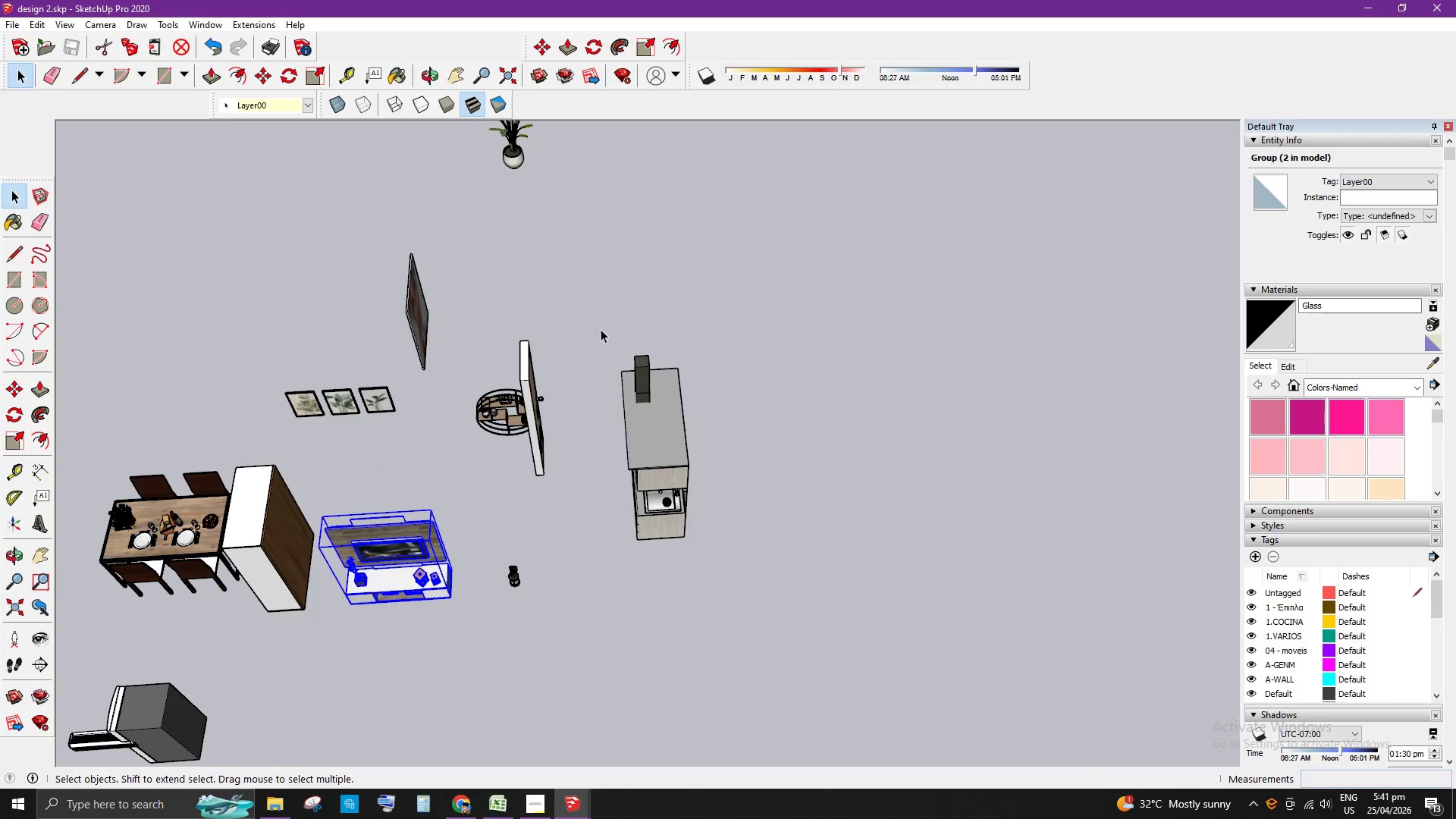 
left_click_drag(start_coordinate=[579, 315], to_coordinate=[808, 598])
 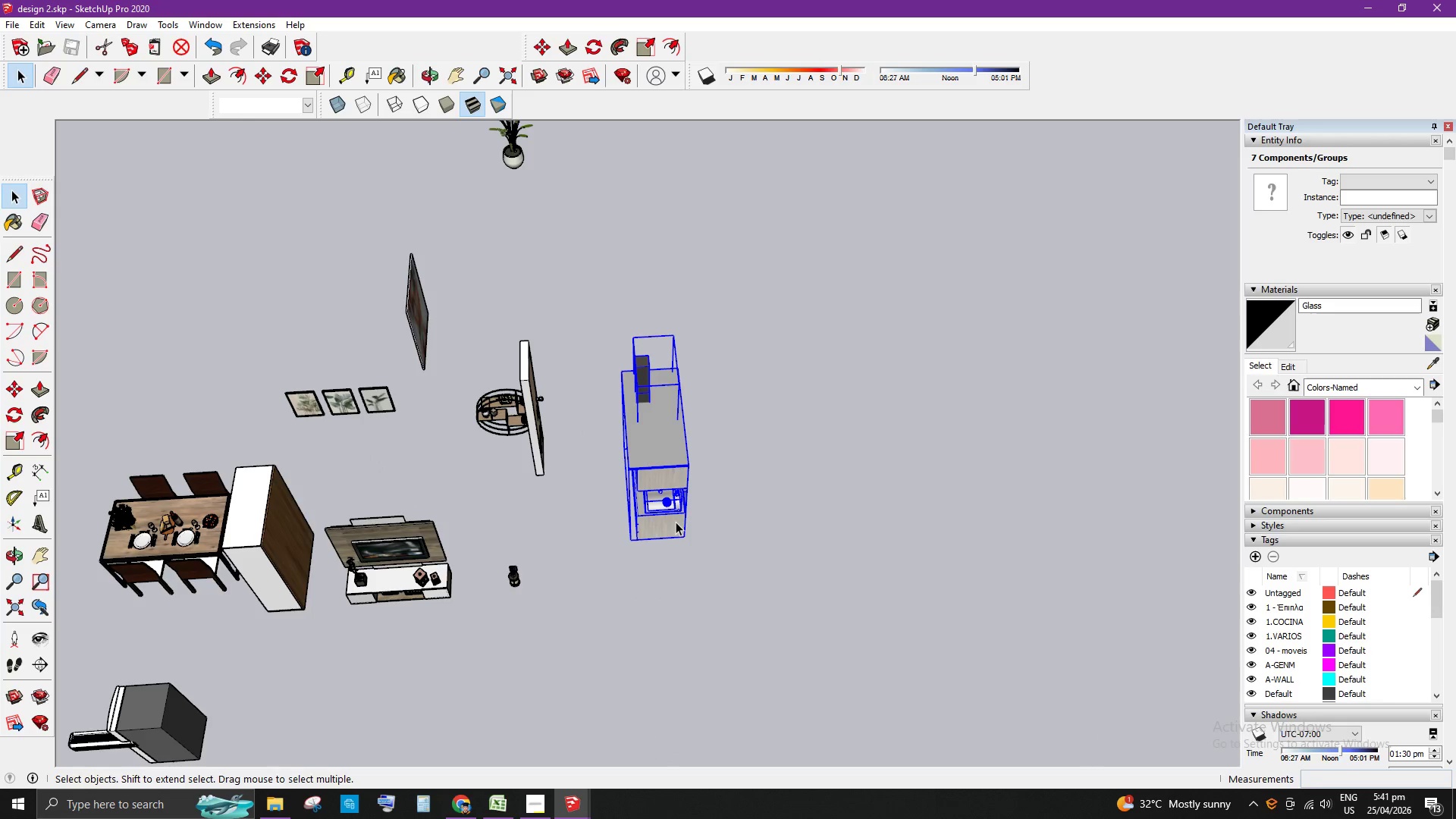 
key(Control+C)
 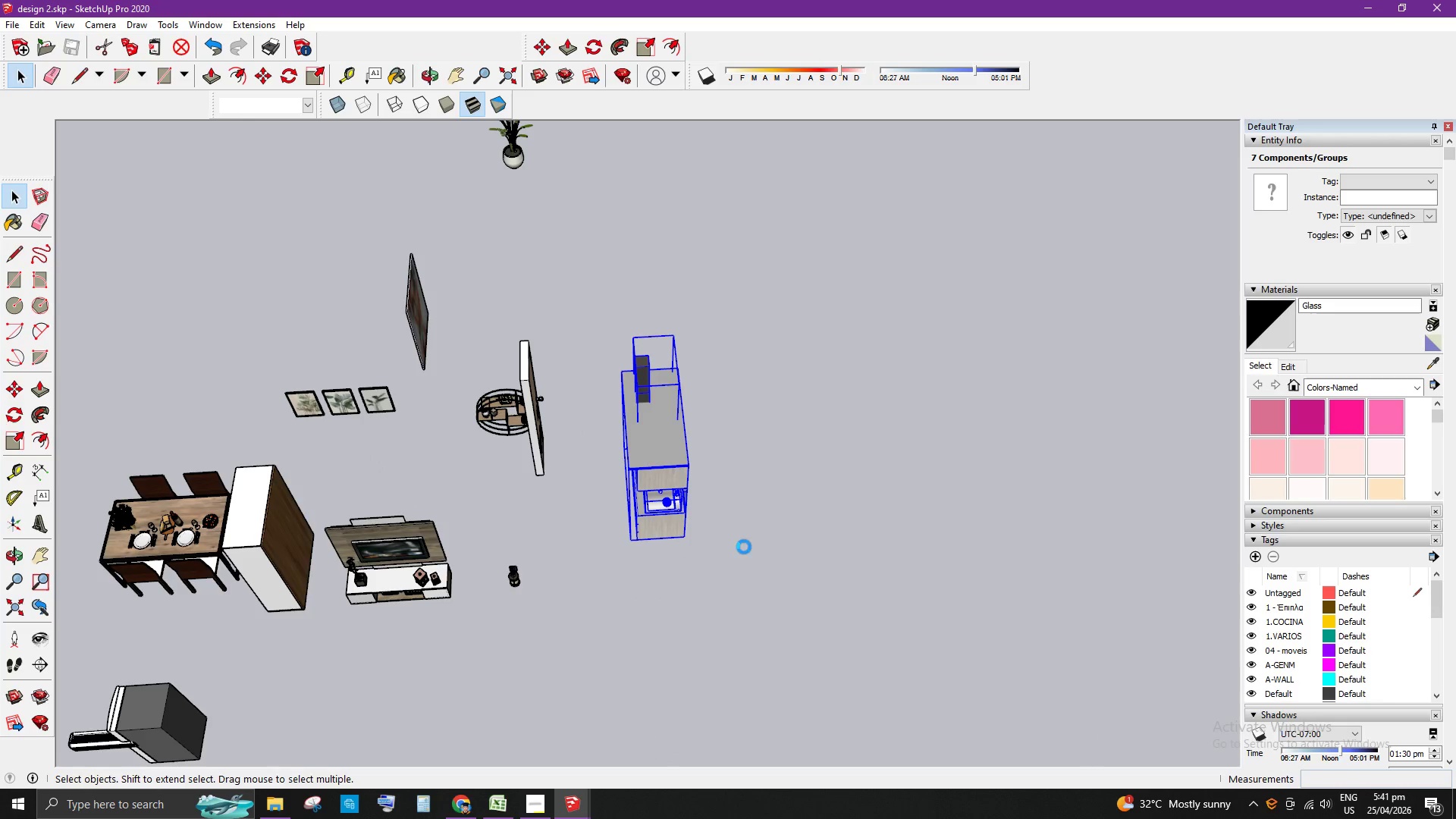 
left_click([575, 809])
 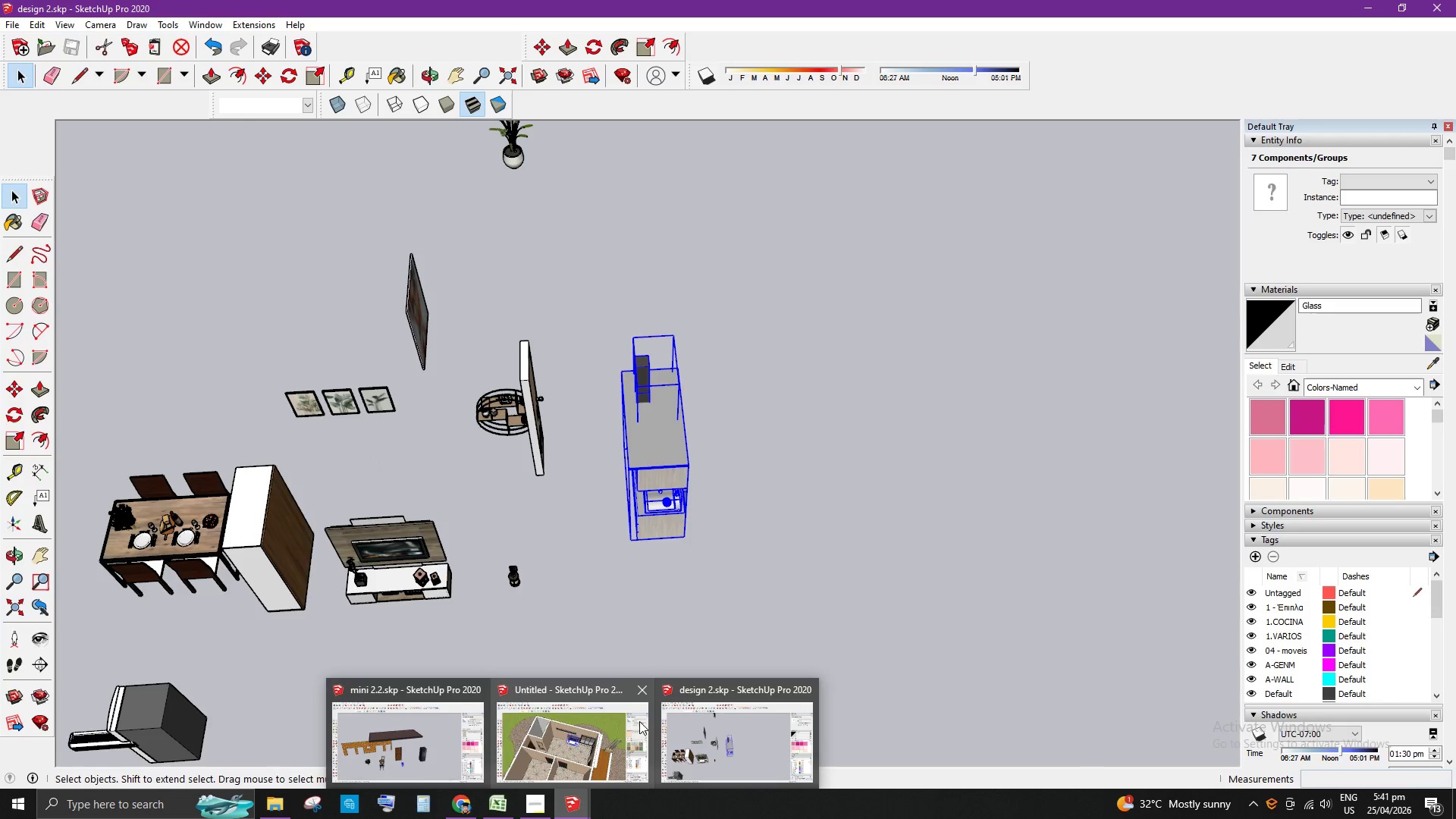 
left_click([578, 730])
 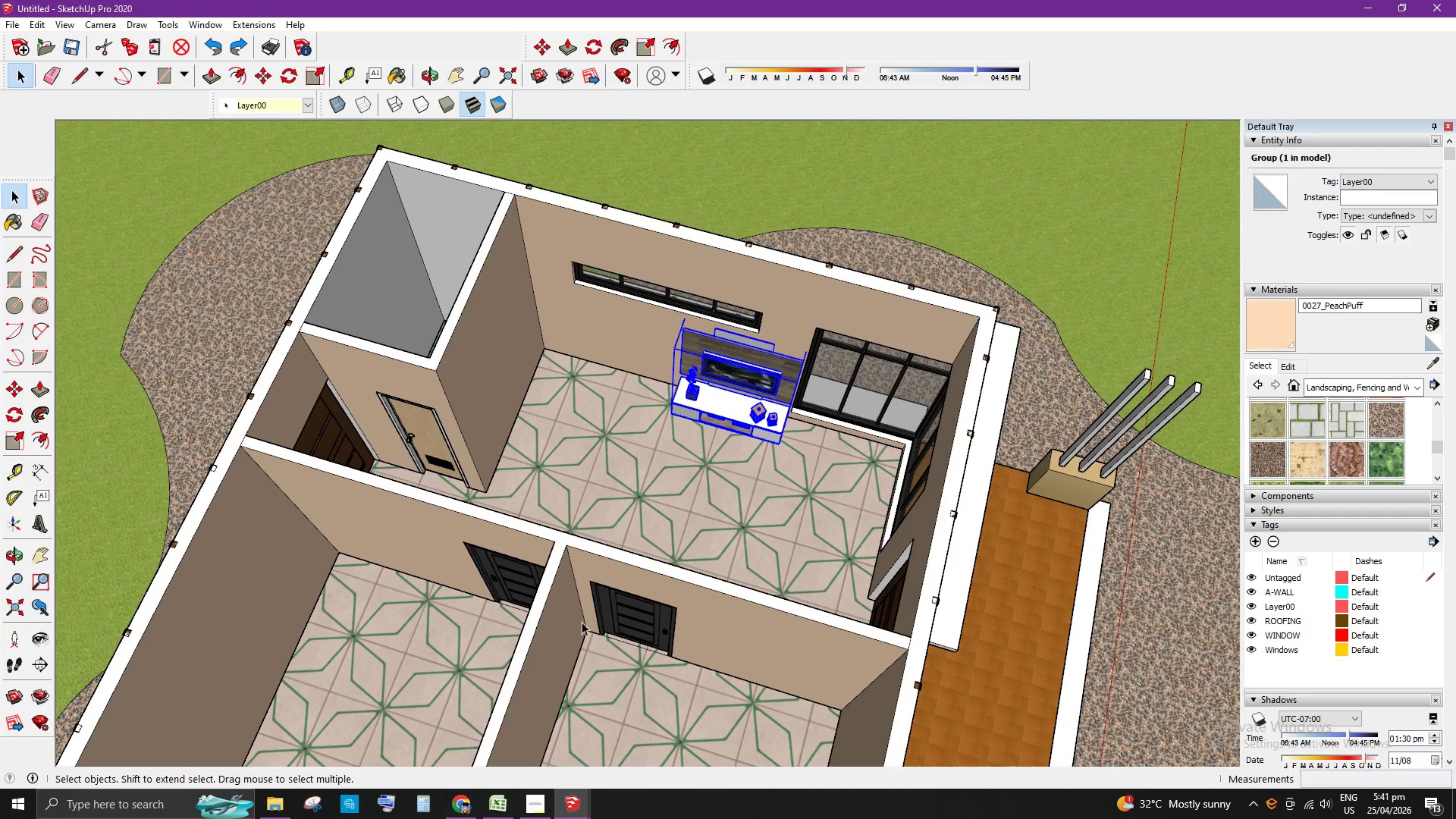 
scroll: coordinate [607, 473], scroll_direction: down, amount: 4.0
 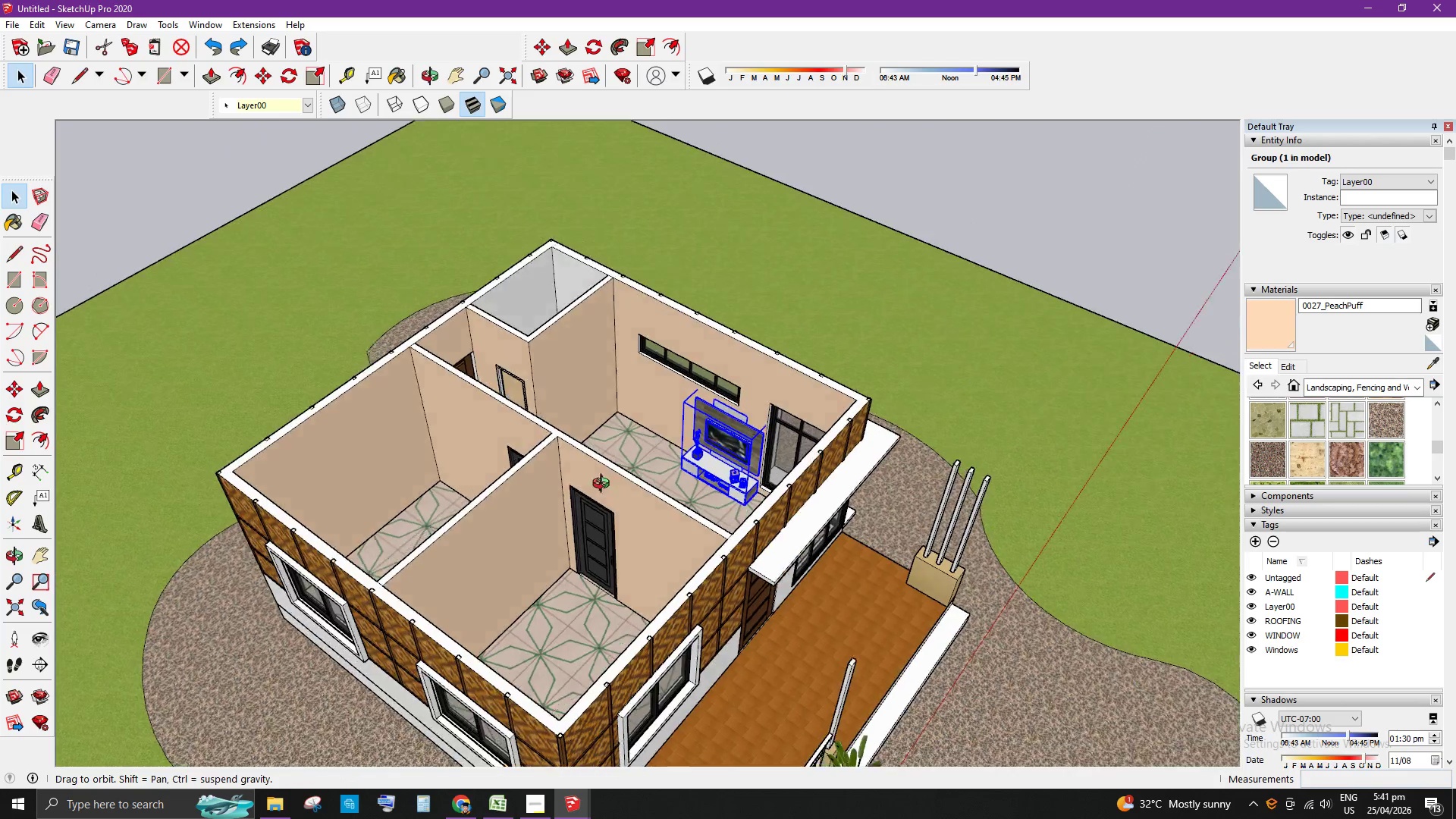 
scroll: coordinate [607, 393], scroll_direction: up, amount: 4.0
 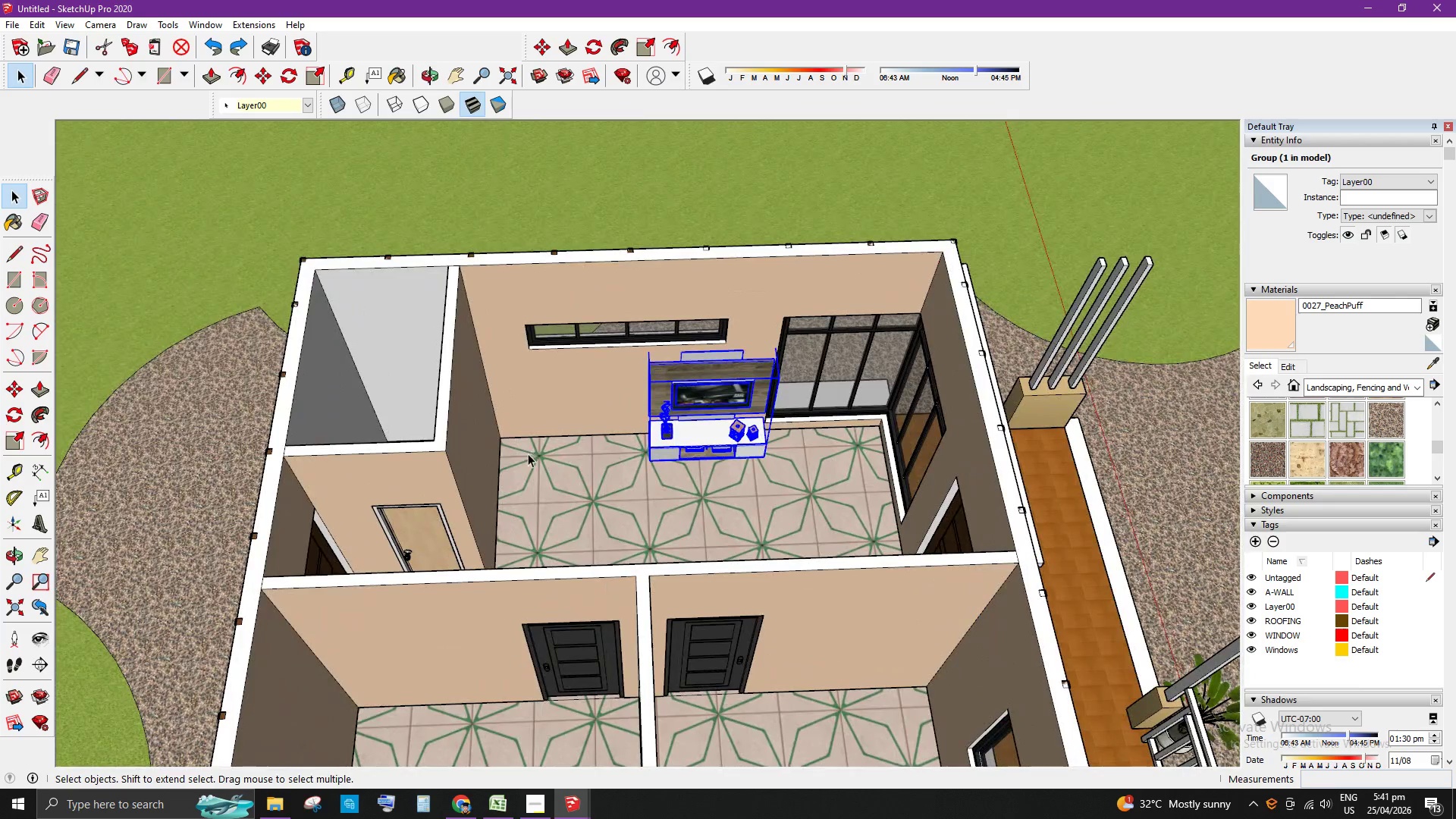 
key(Control+V)
 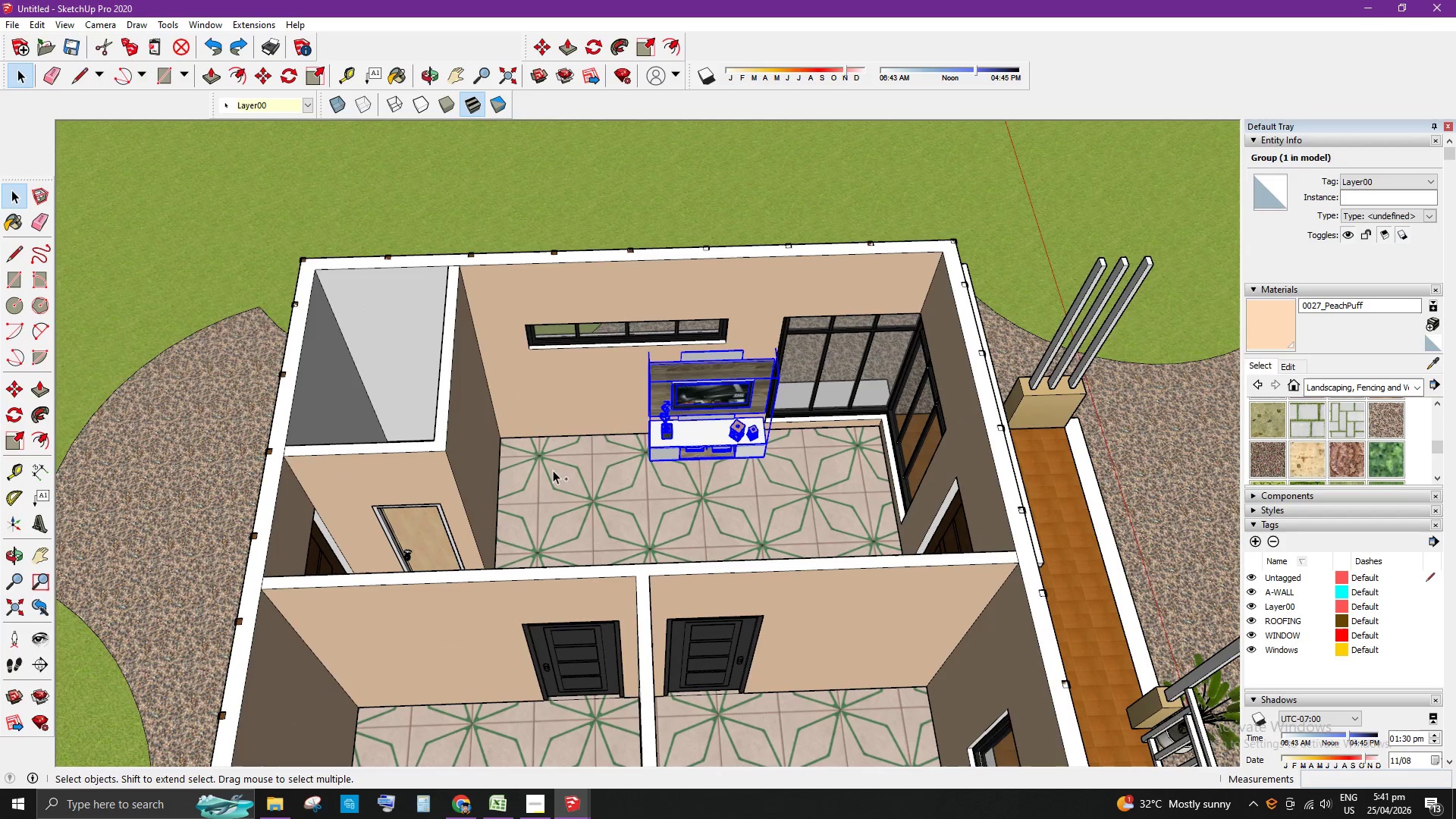 
scroll: coordinate [561, 466], scroll_direction: down, amount: 4.0
 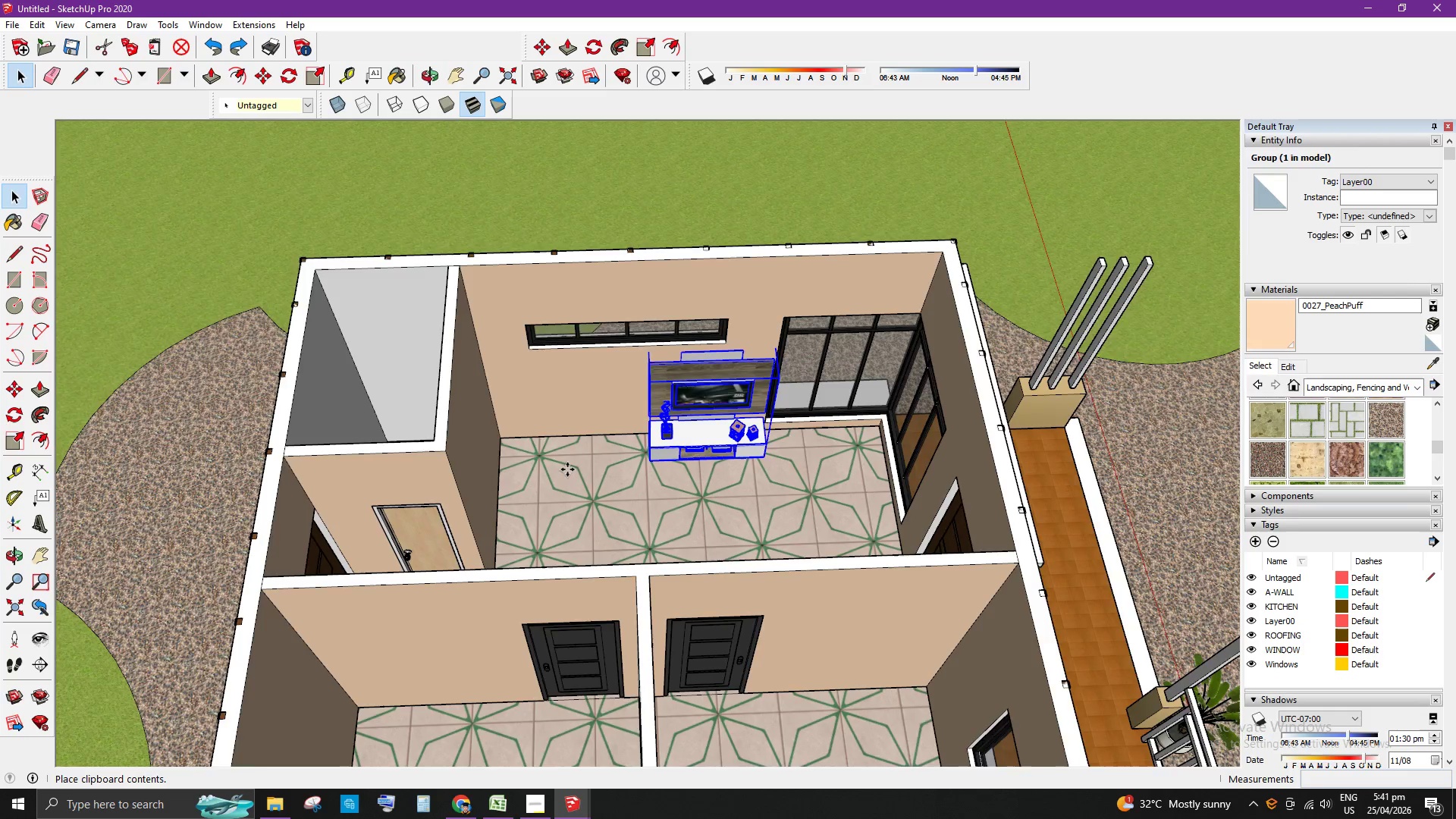 
right_click([657, 519])
 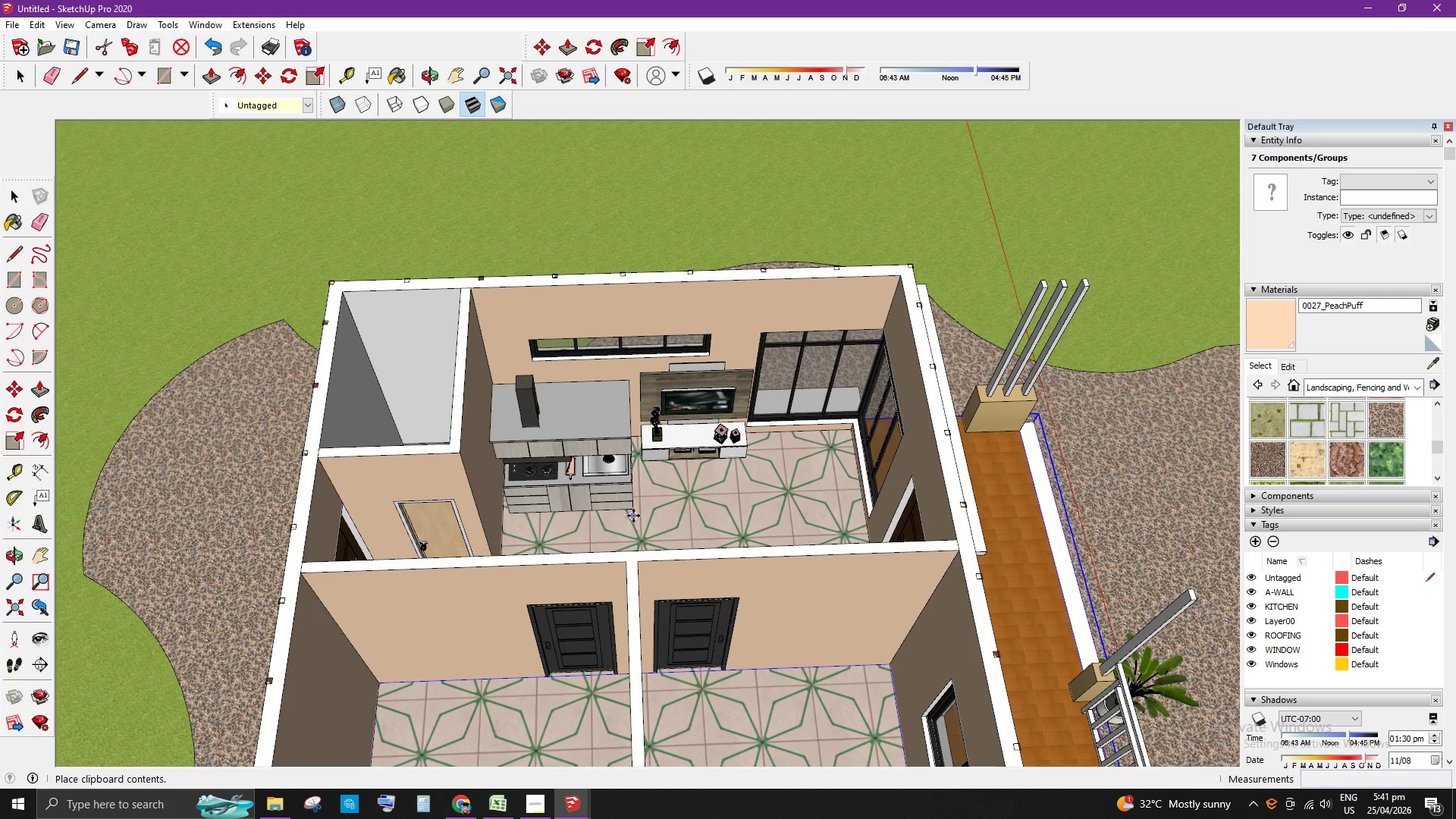 
double_click([638, 516])
 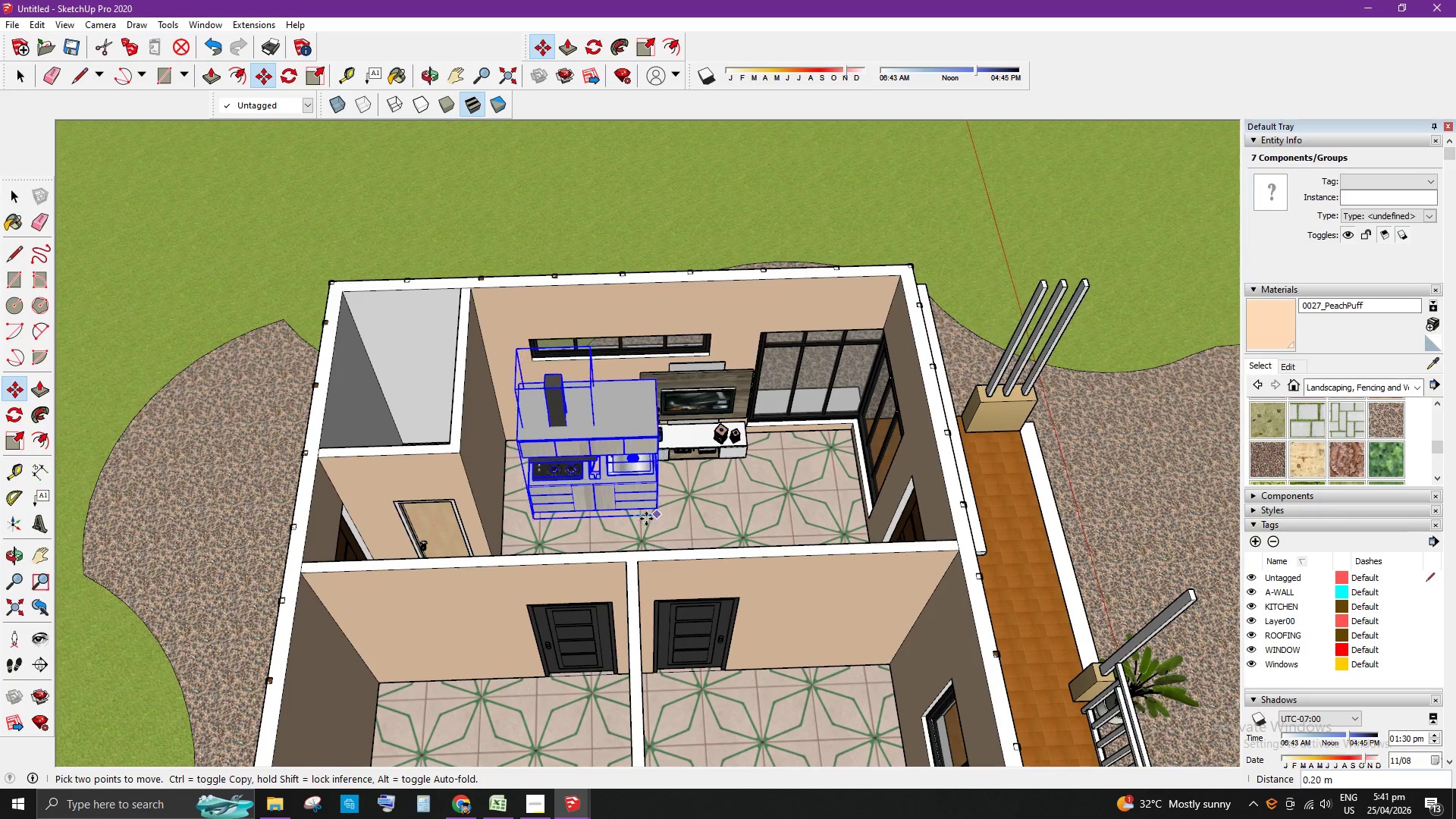 
left_click([643, 519])
 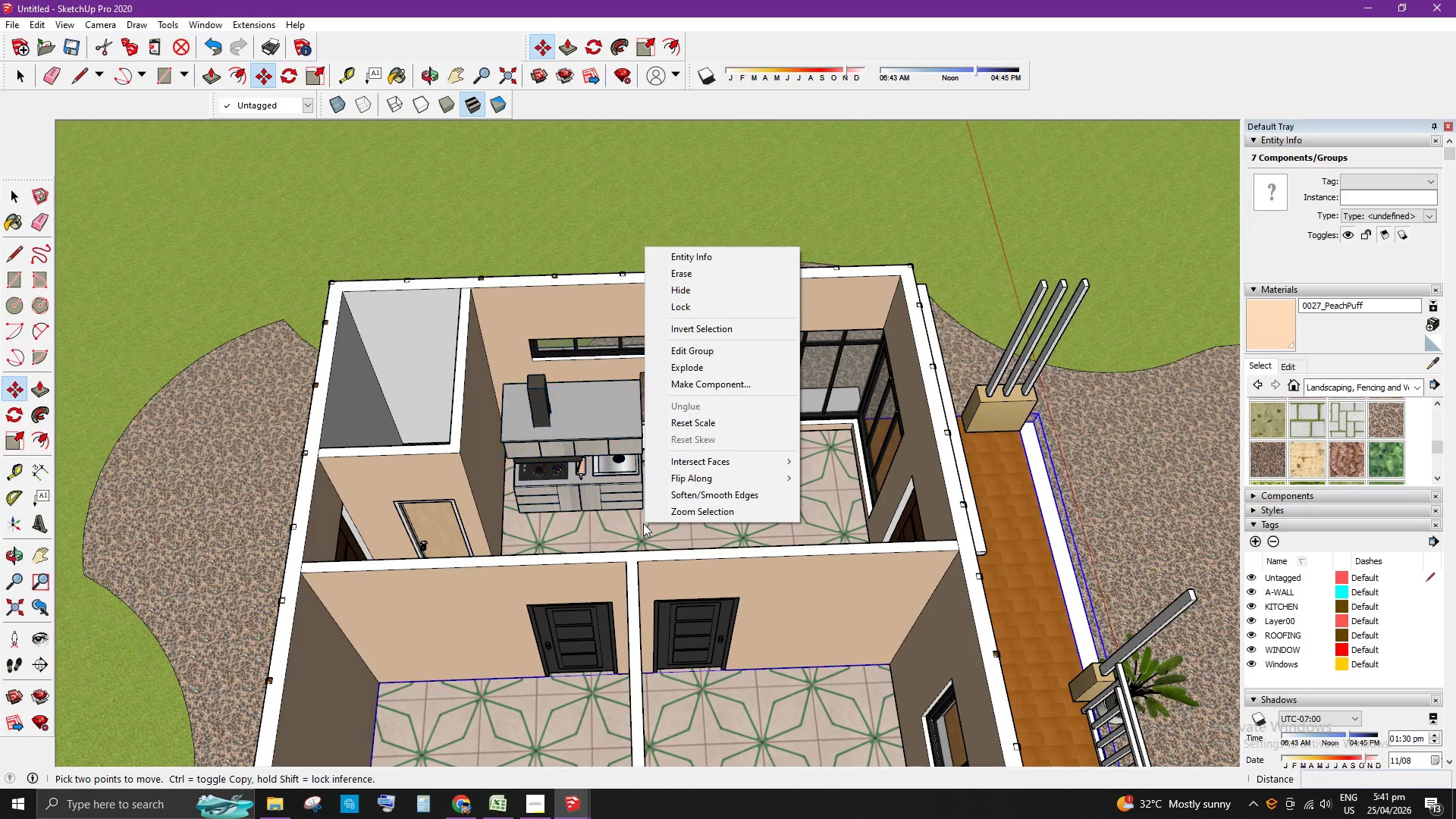 
left_click([643, 523])
 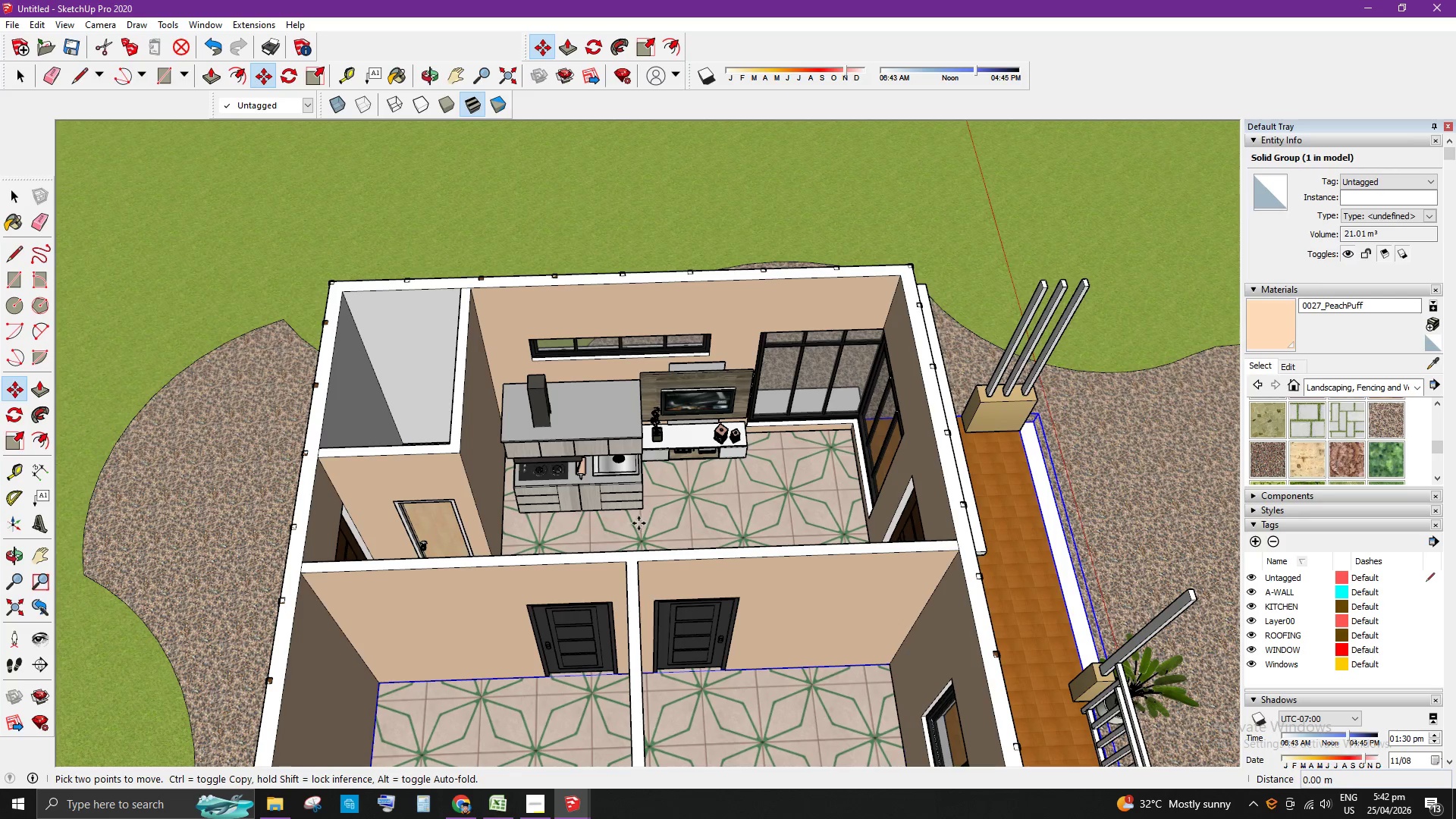 
key(Escape)
 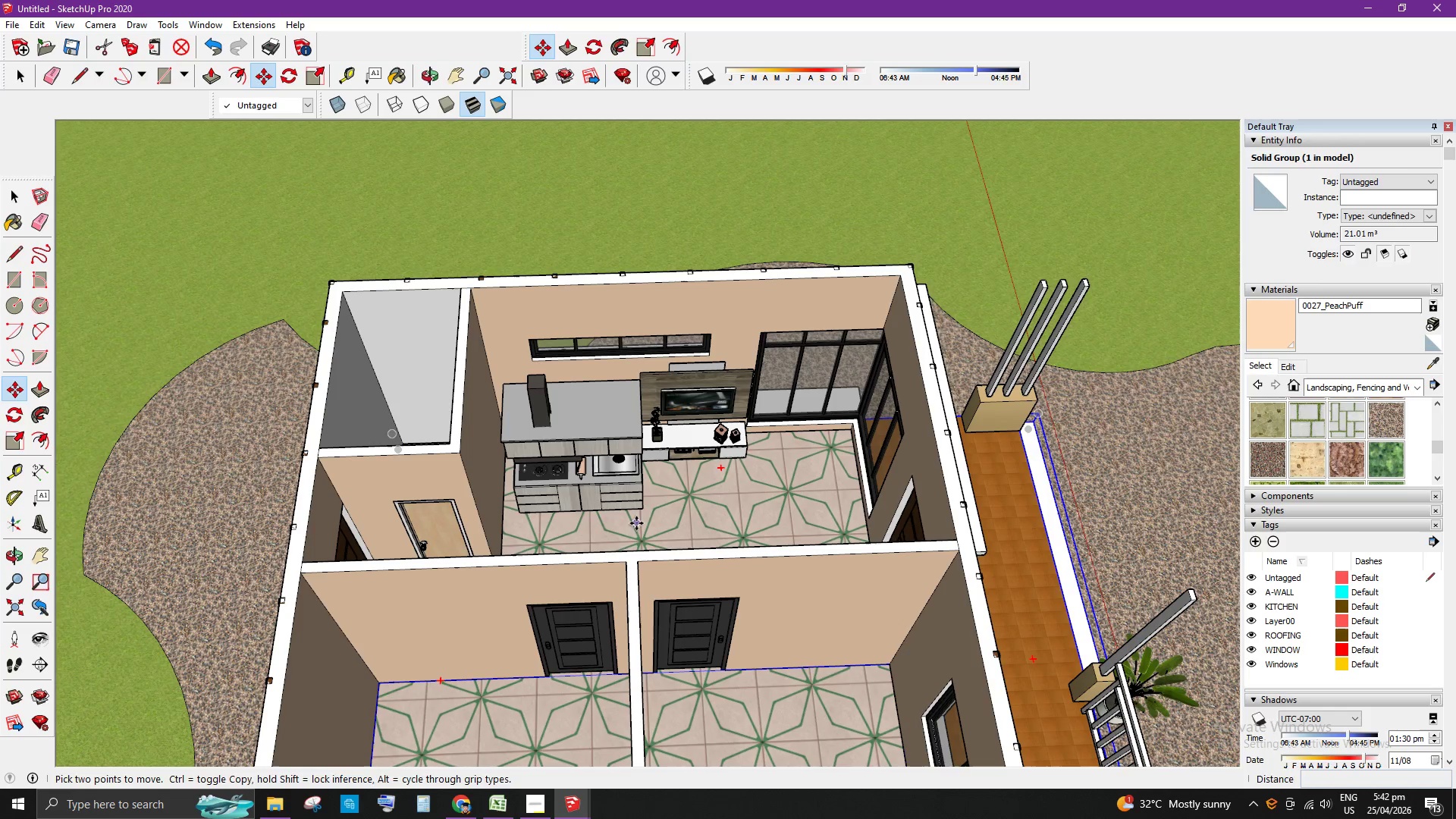 
key(Space)
 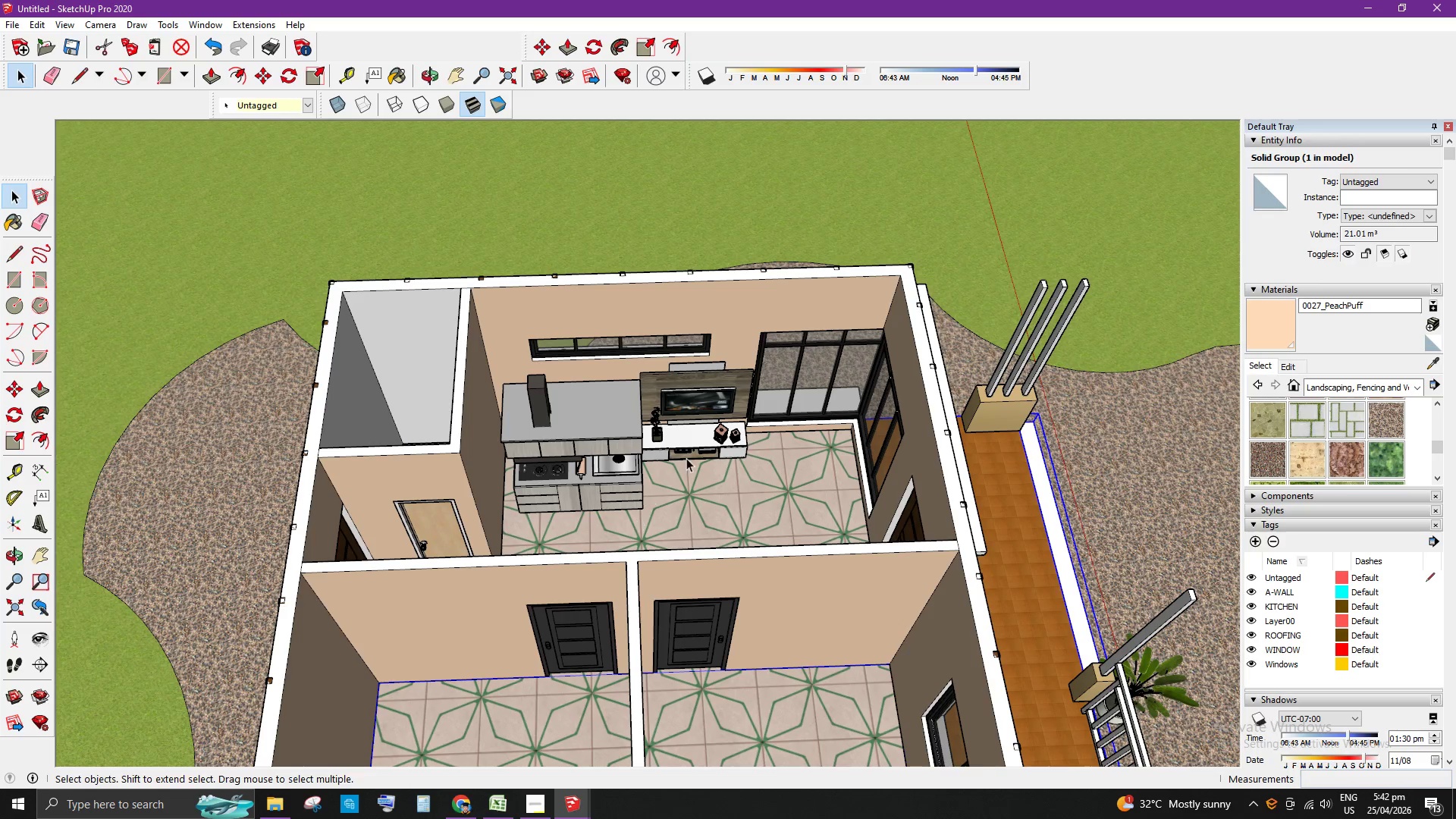 
scroll: coordinate [686, 458], scroll_direction: up, amount: 3.0
 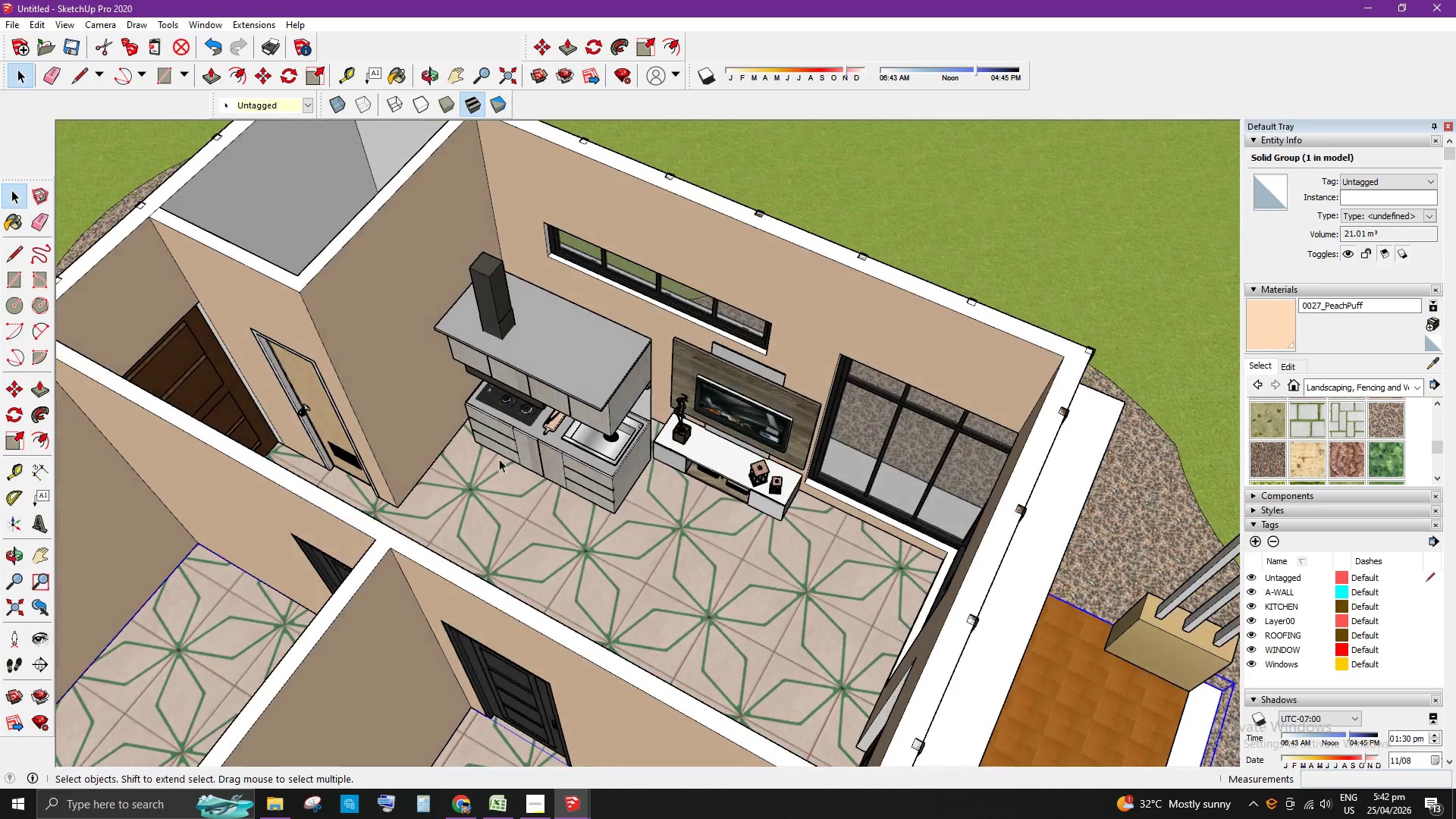 
left_click([590, 485])
 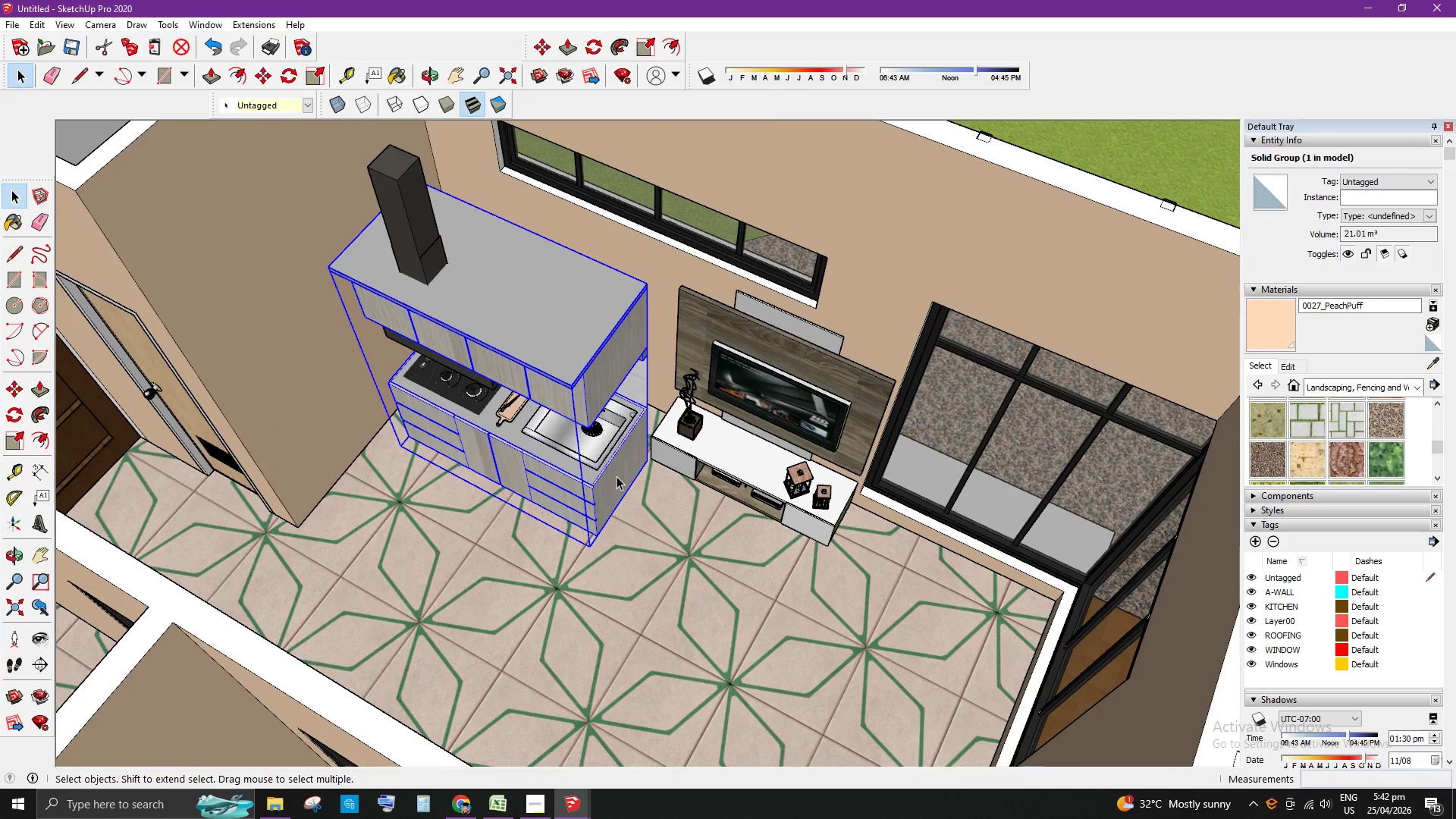 
scroll: coordinate [660, 457], scroll_direction: up, amount: 3.0
 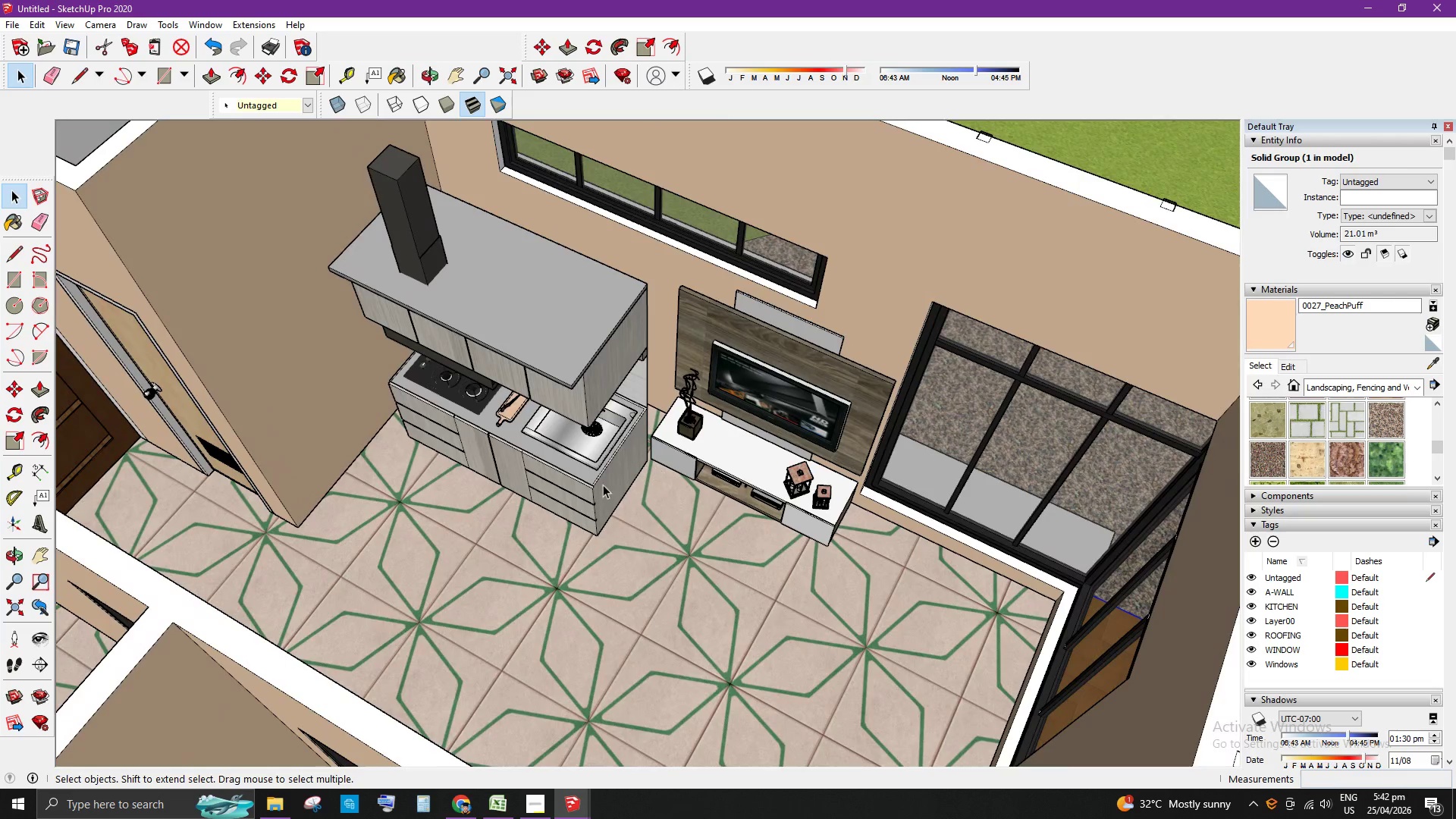 
scroll: coordinate [630, 476], scroll_direction: down, amount: 4.0
 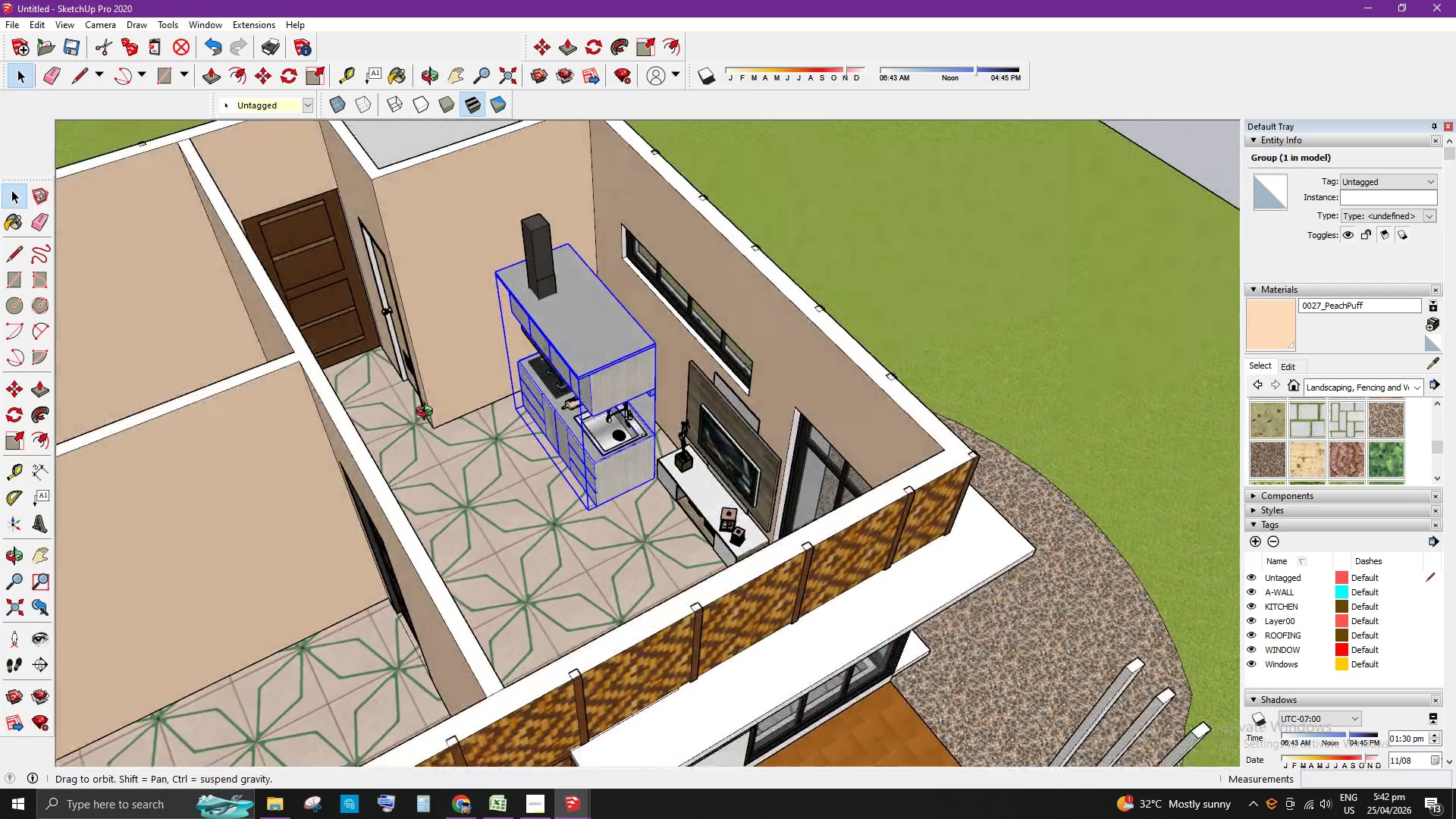 
scroll: coordinate [789, 396], scroll_direction: up, amount: 16.0
 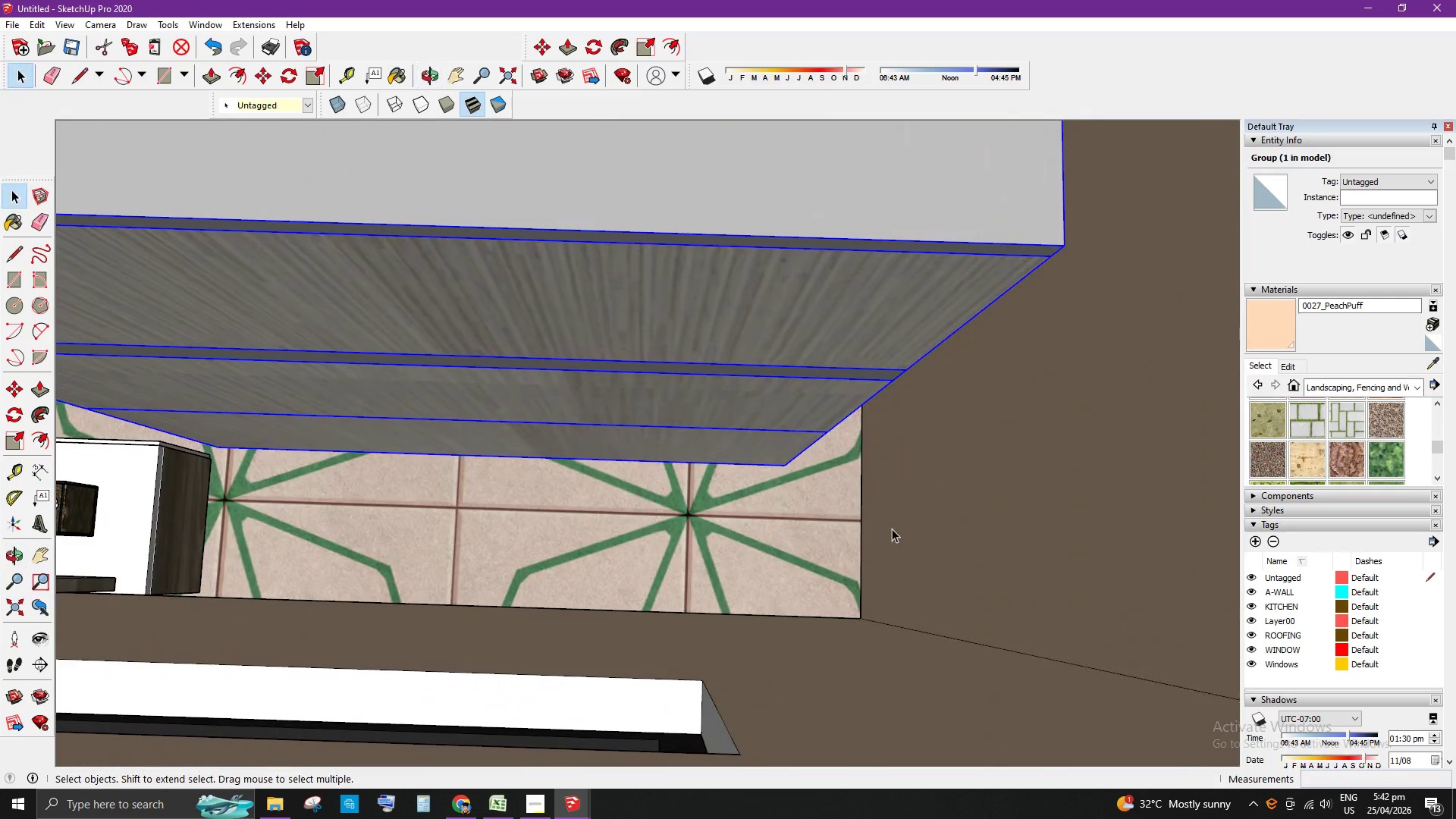 
scroll: coordinate [826, 495], scroll_direction: up, amount: 1.0
 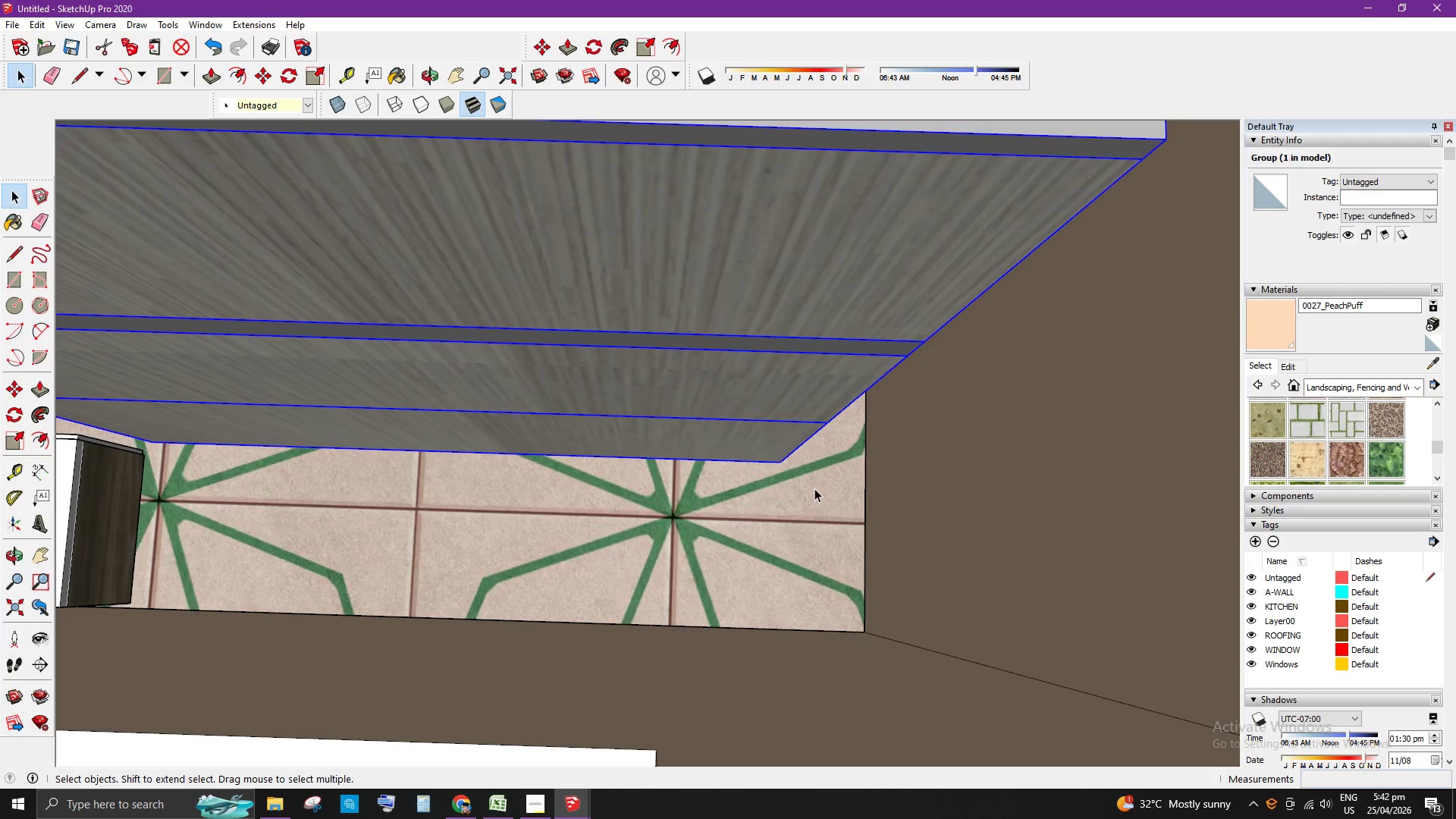 
key(M)
 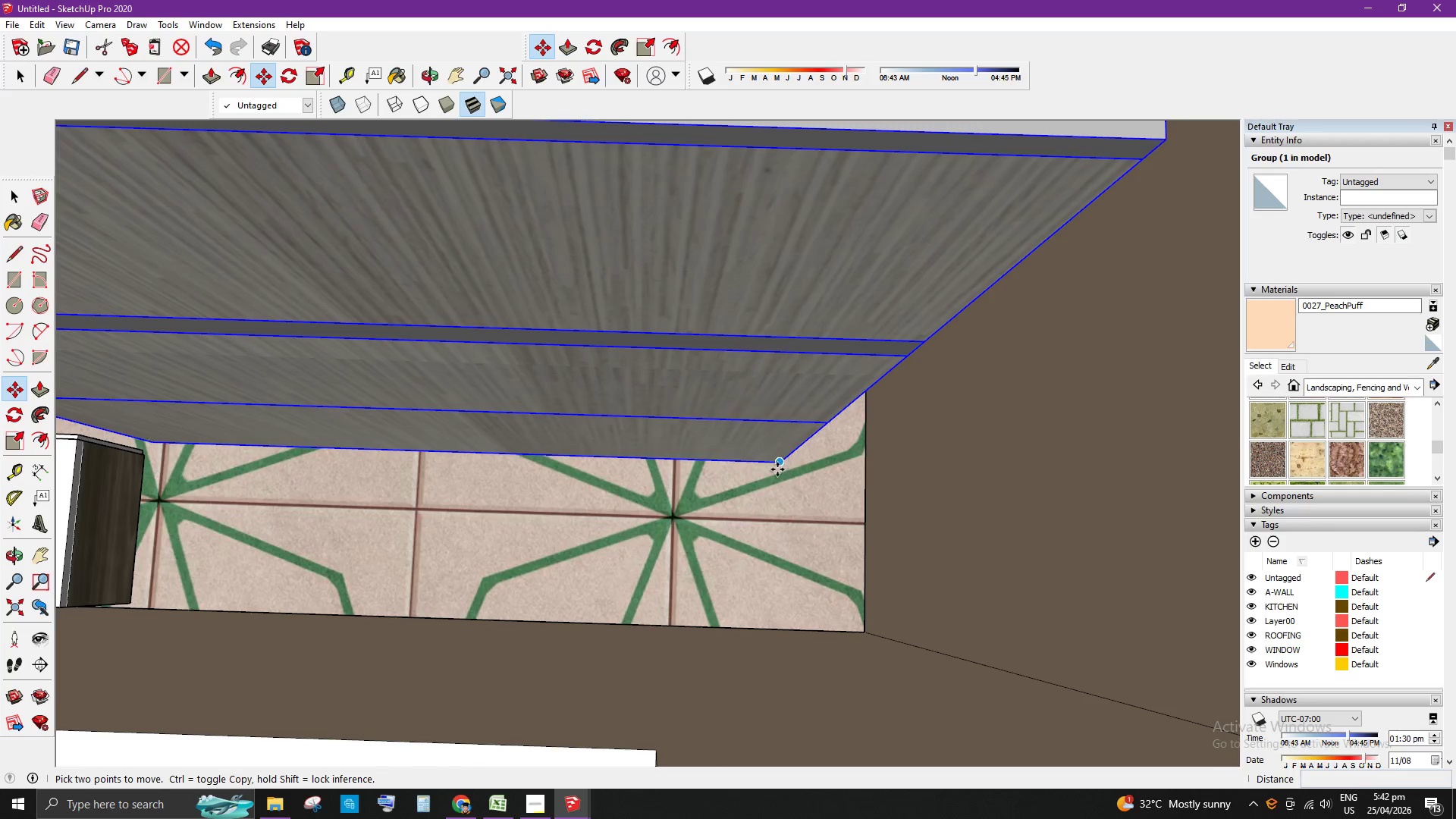 
left_click([780, 466])
 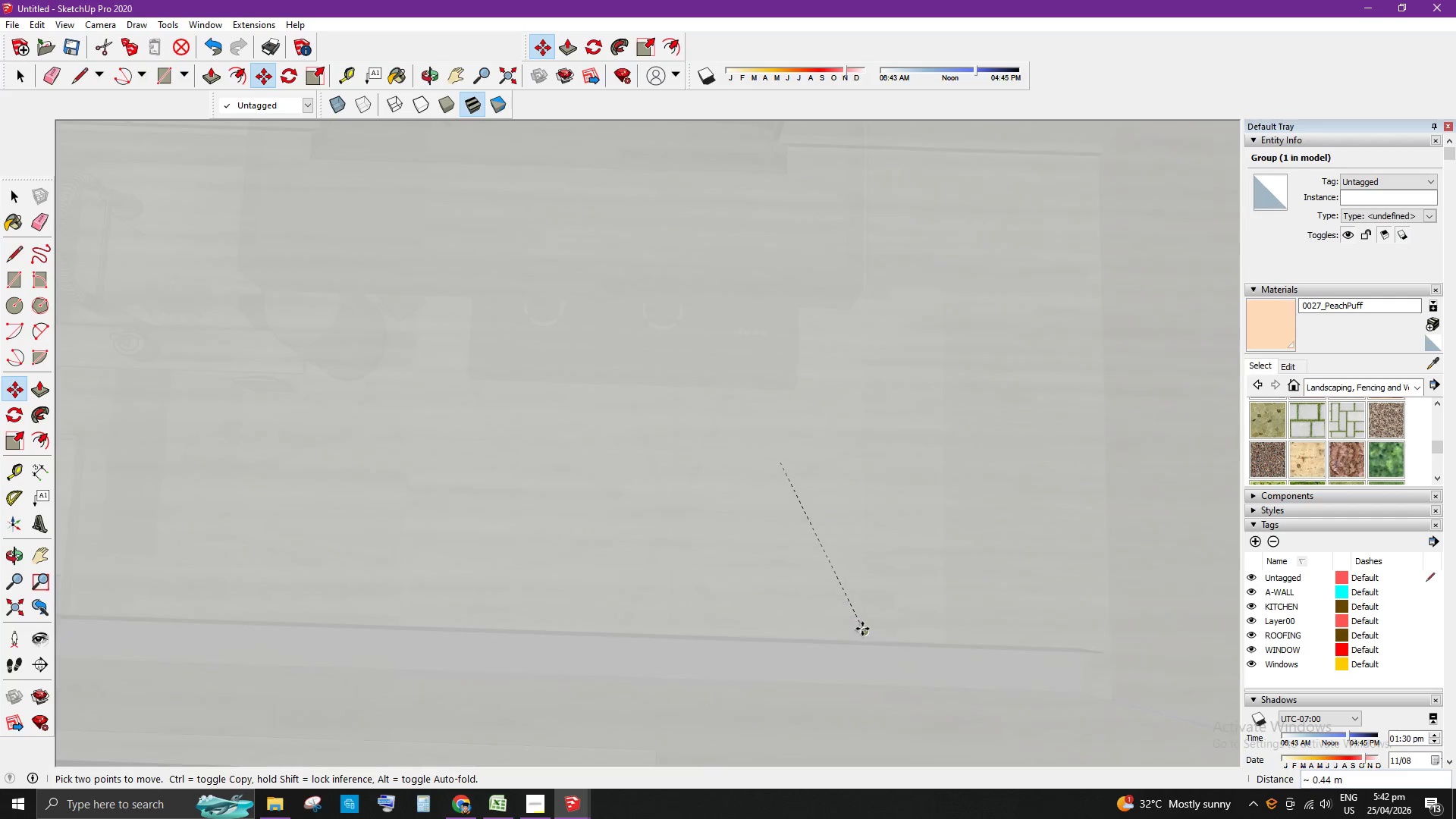 
left_click([862, 629])
 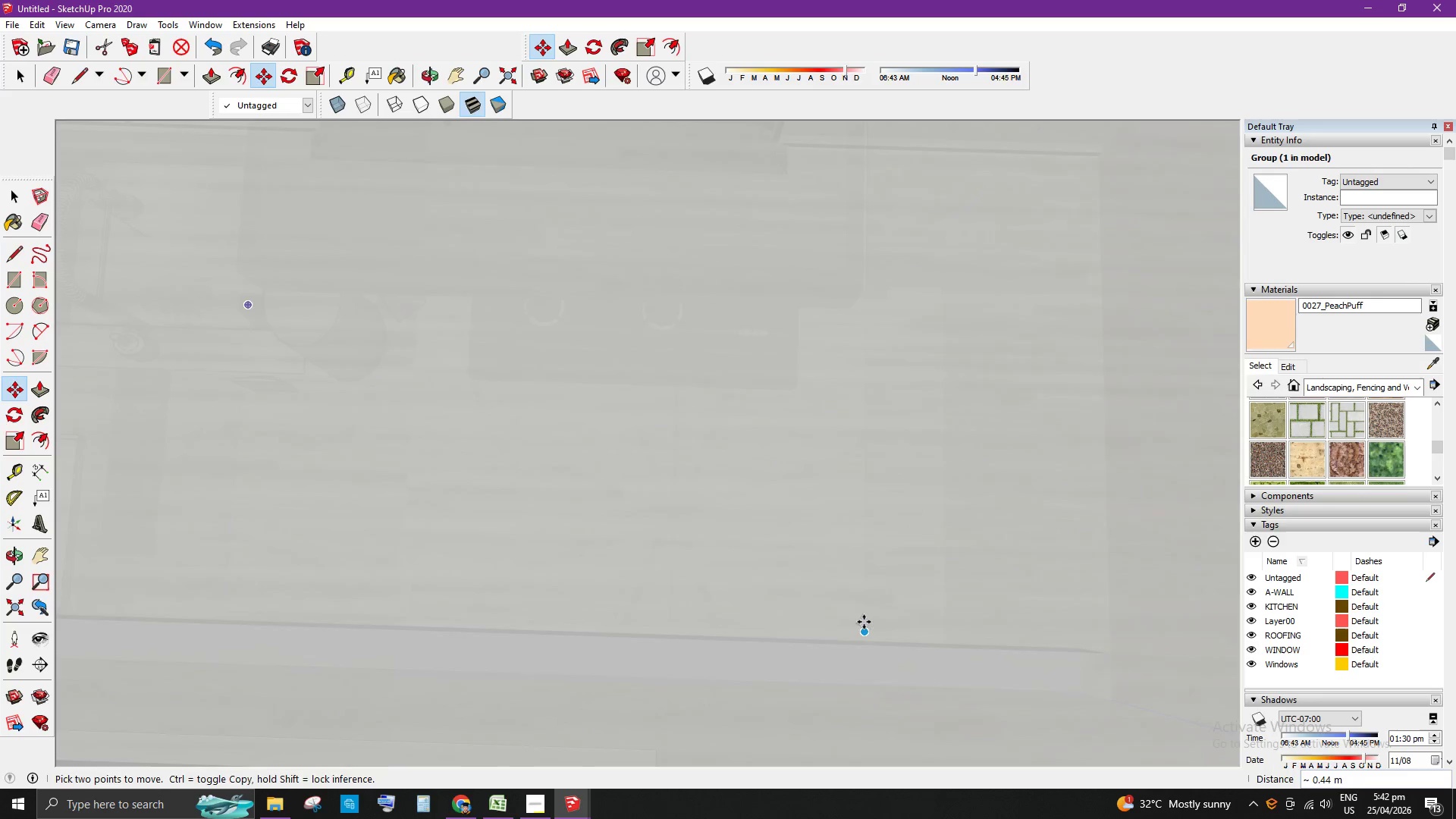 
key(Space)
 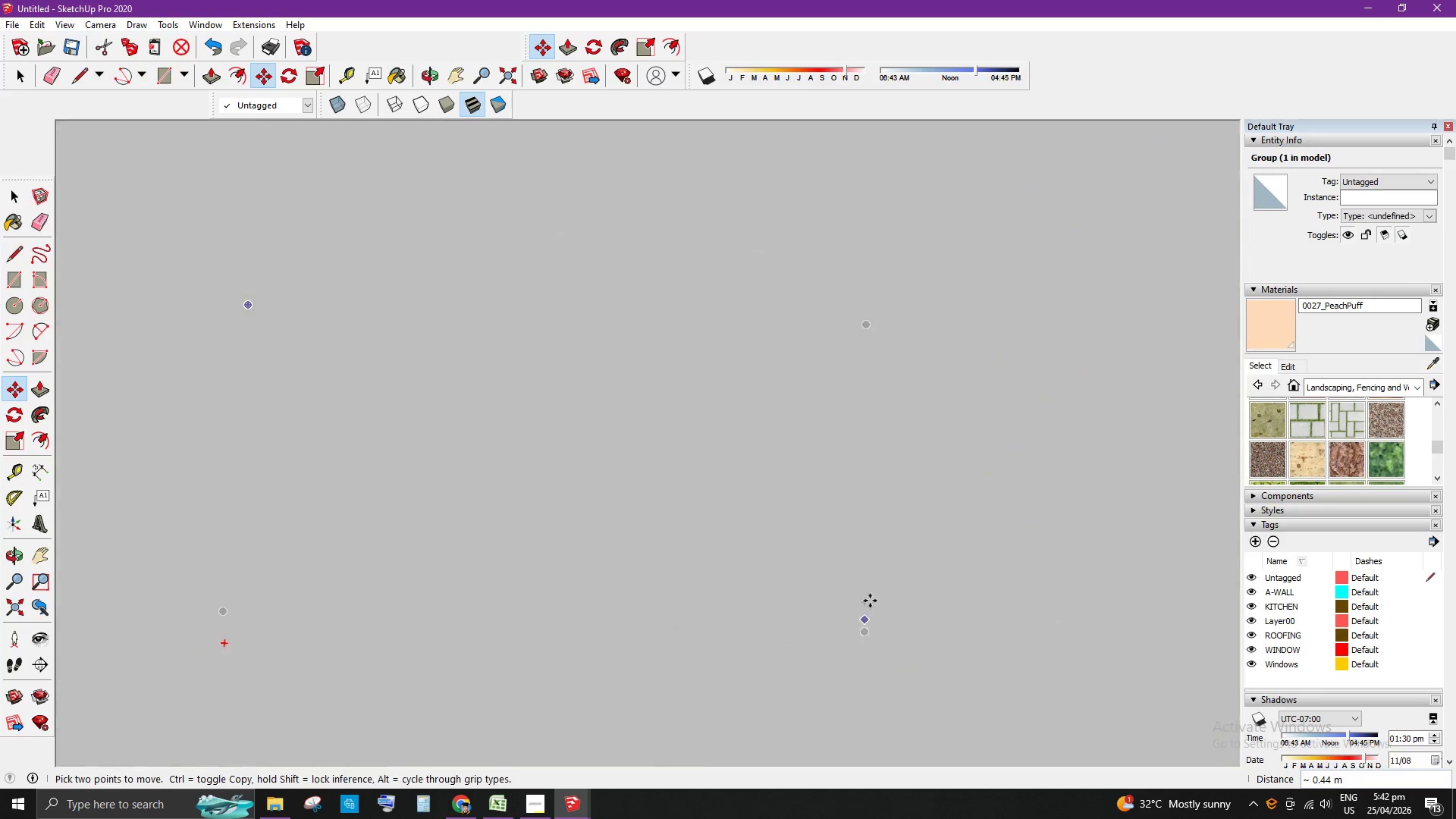 
key(Escape)
 